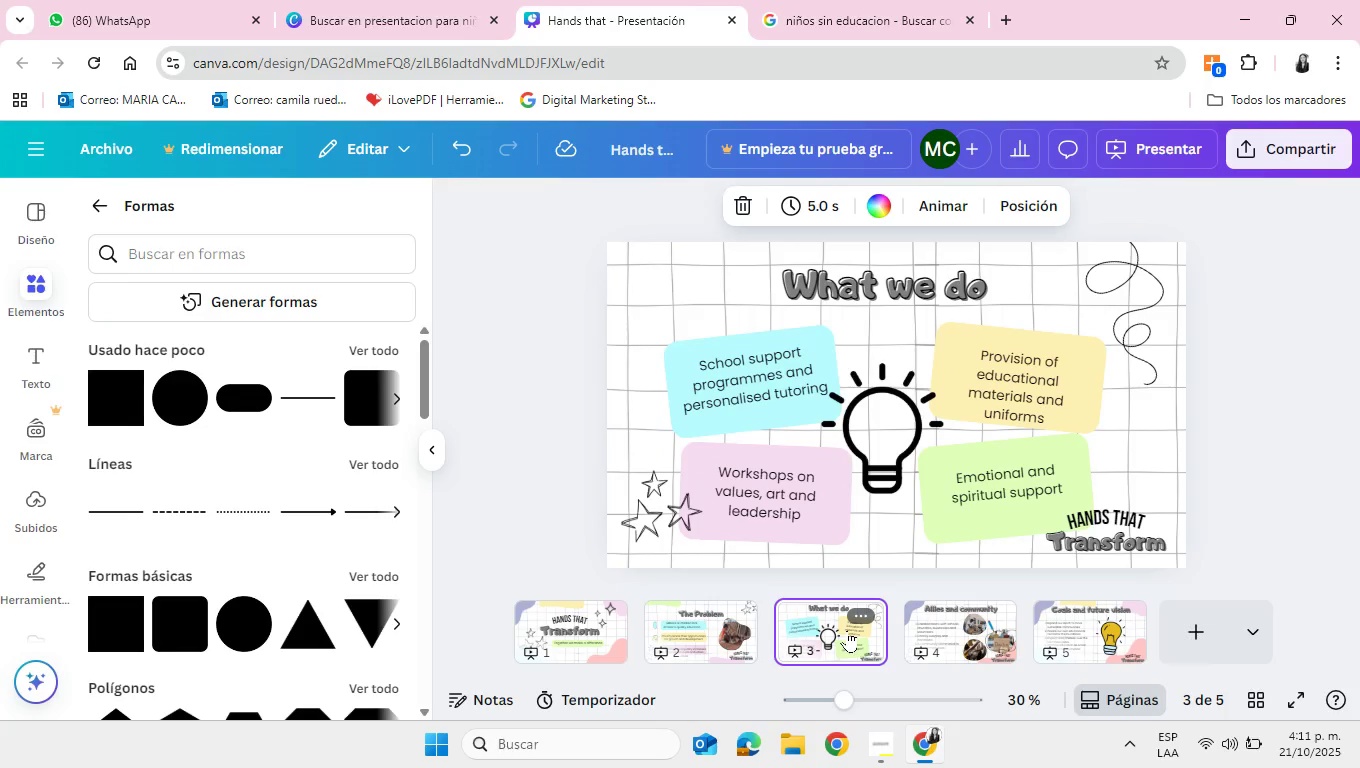 
left_click([961, 632])
 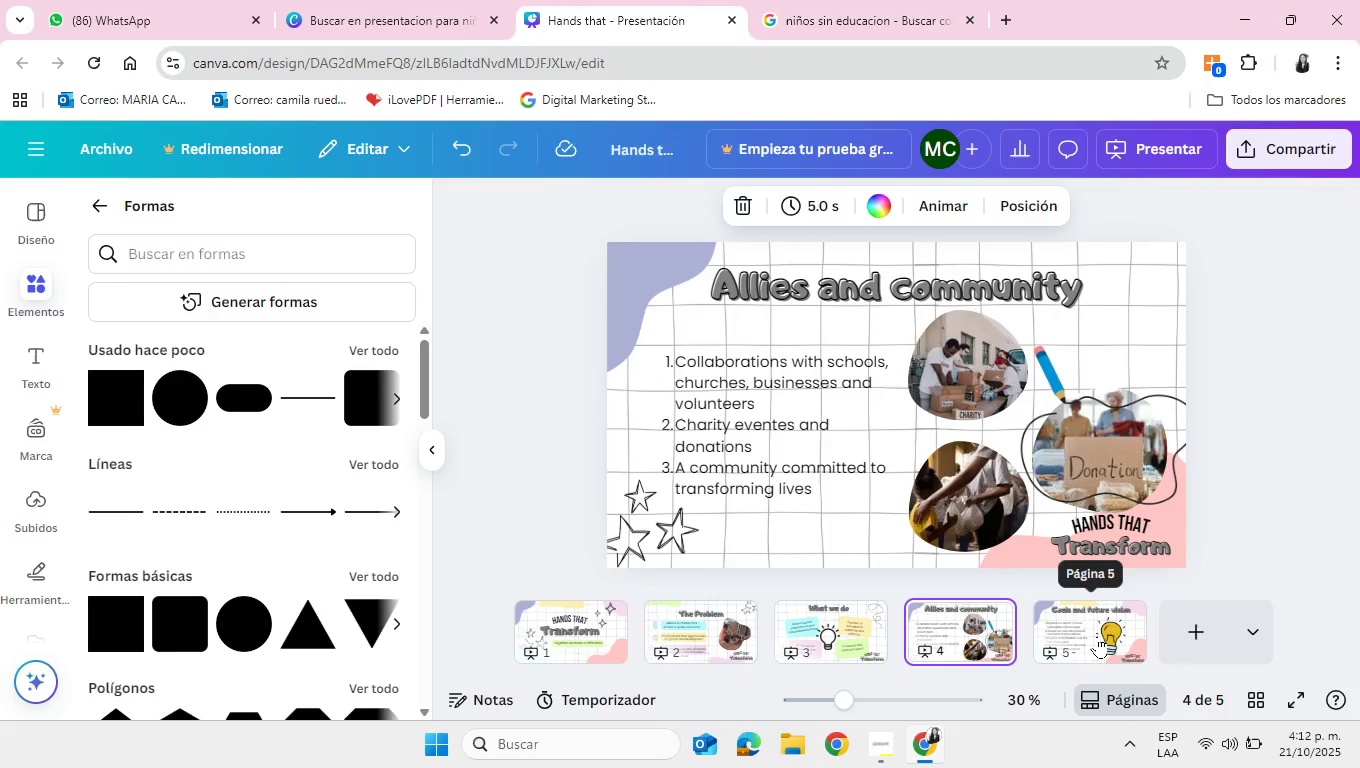 
left_click([1097, 636])
 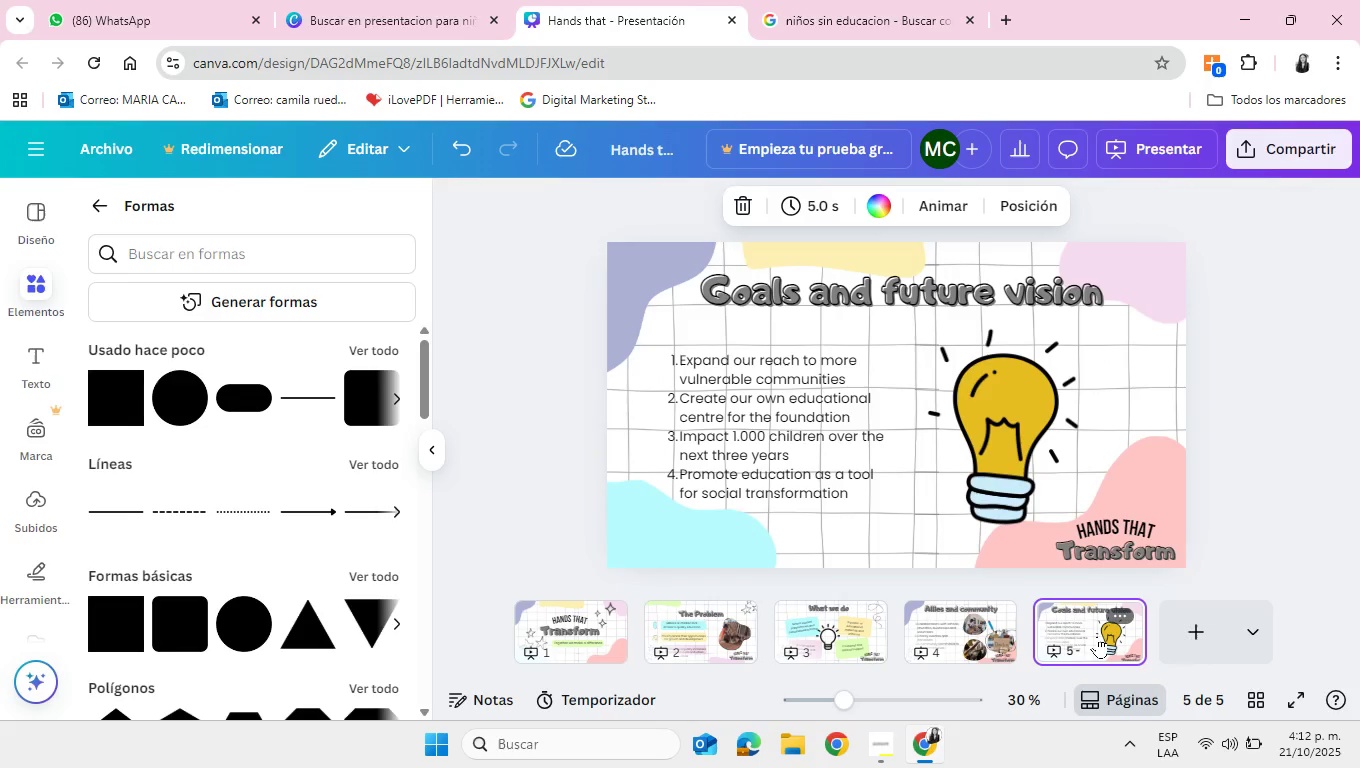 
wait(8.96)
 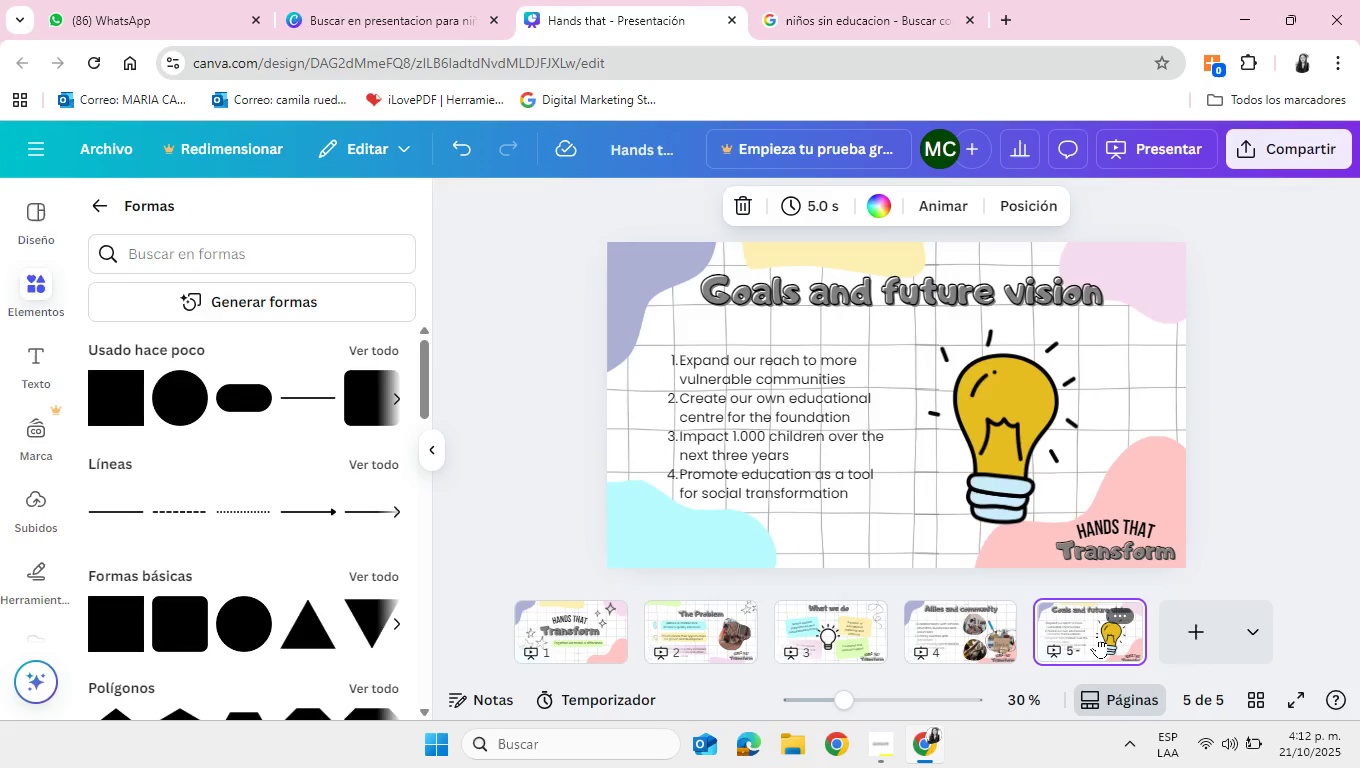 
left_click([43, 357])
 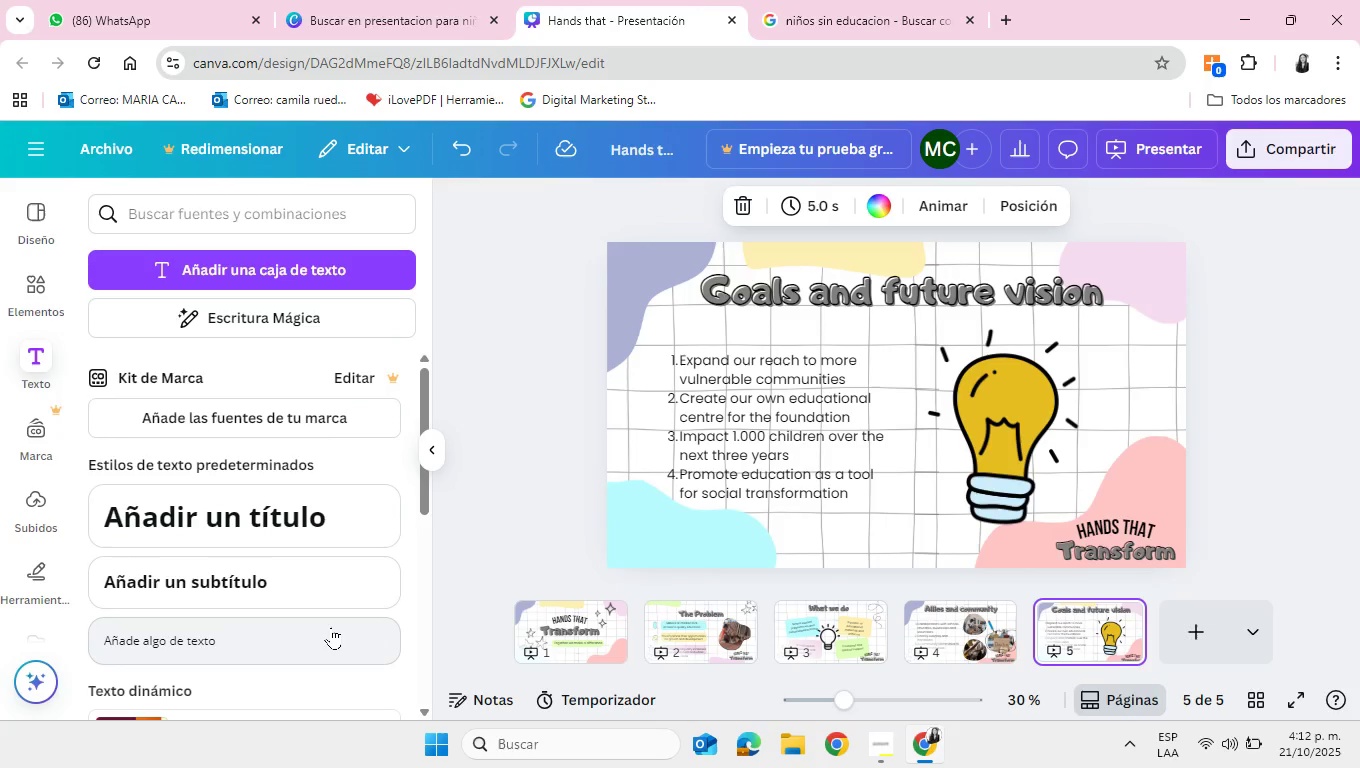 
left_click([331, 627])
 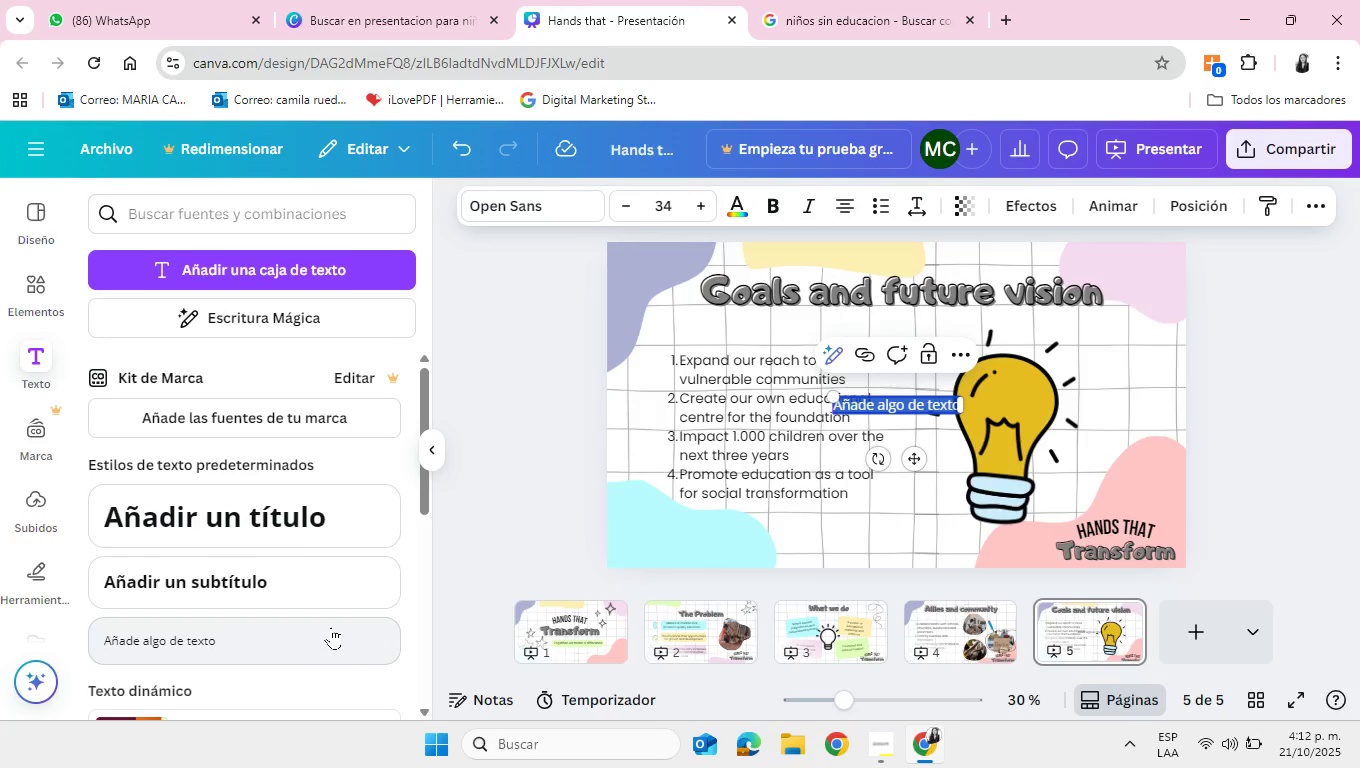 
type(Our dream continues)
 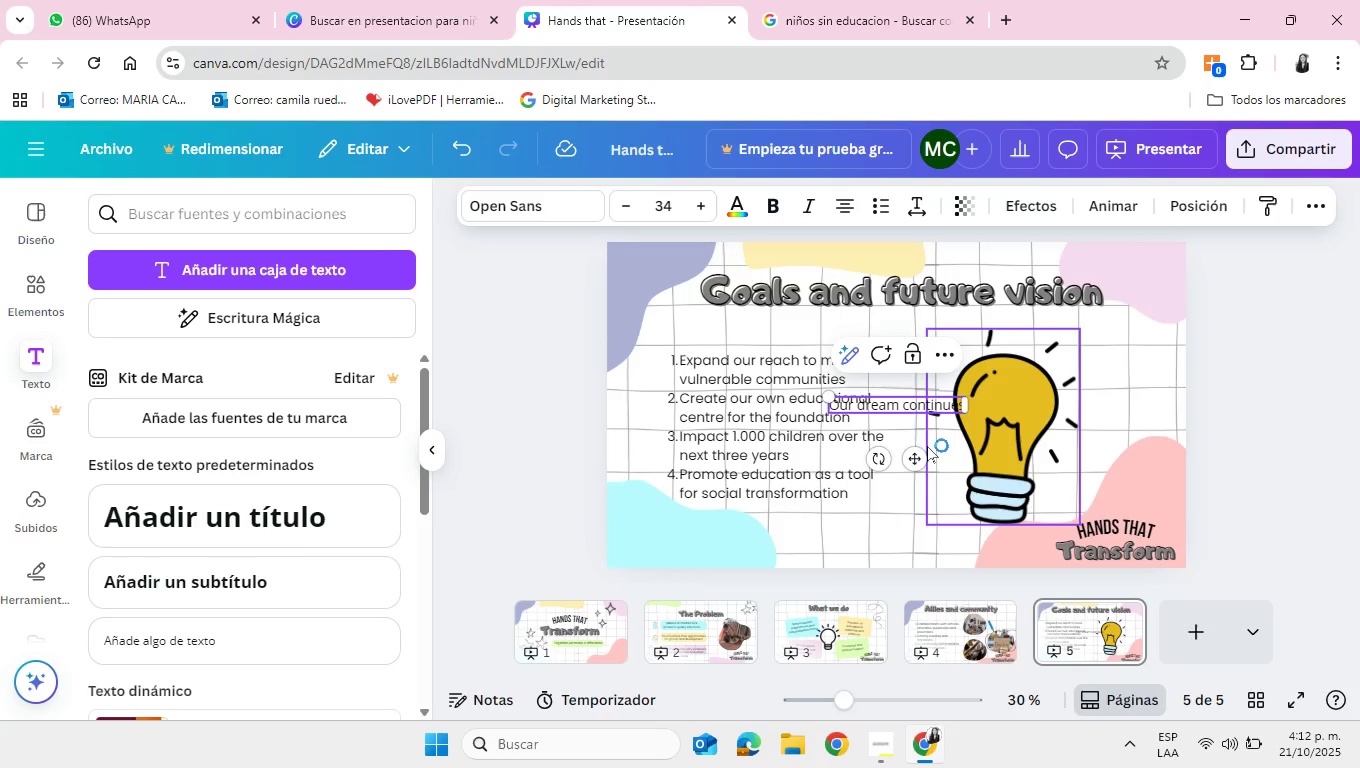 
left_click_drag(start_coordinate=[919, 458], to_coordinate=[912, 375])
 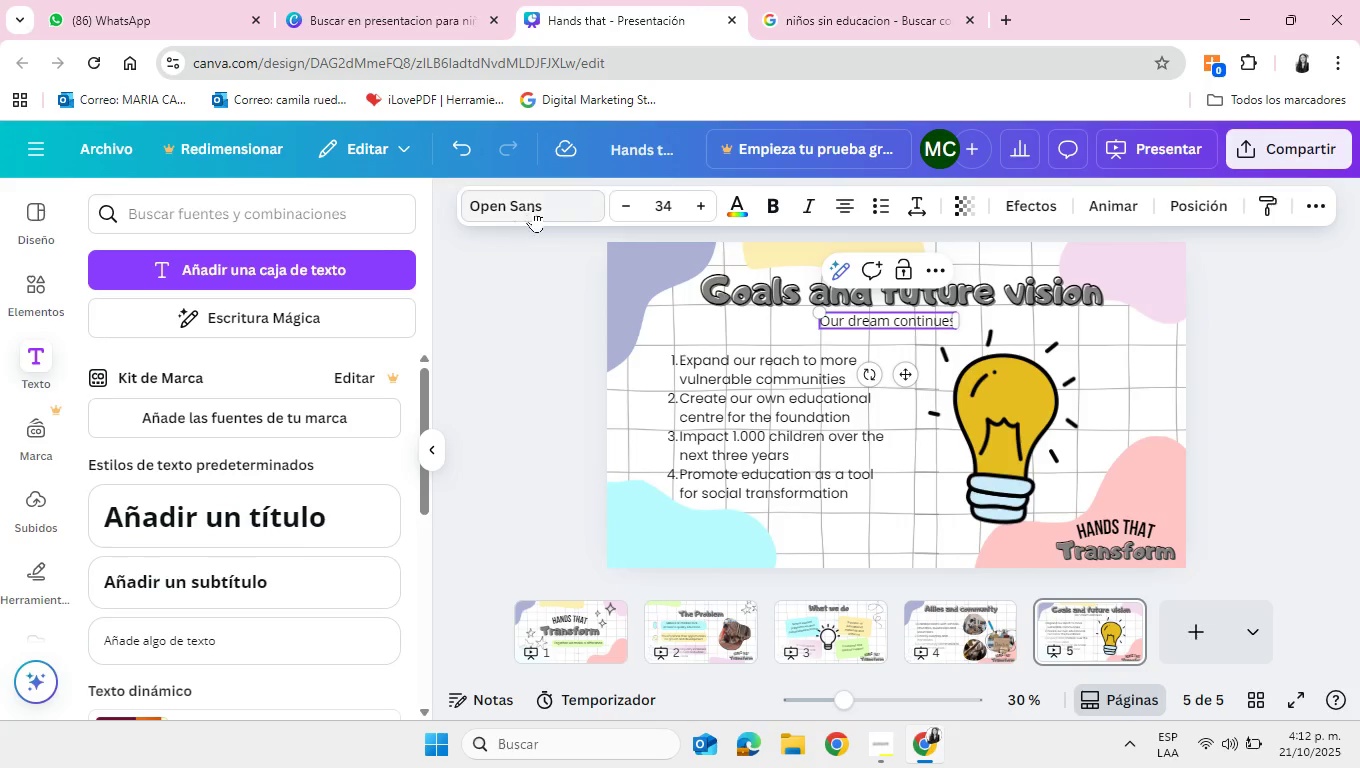 
left_click([533, 210])
 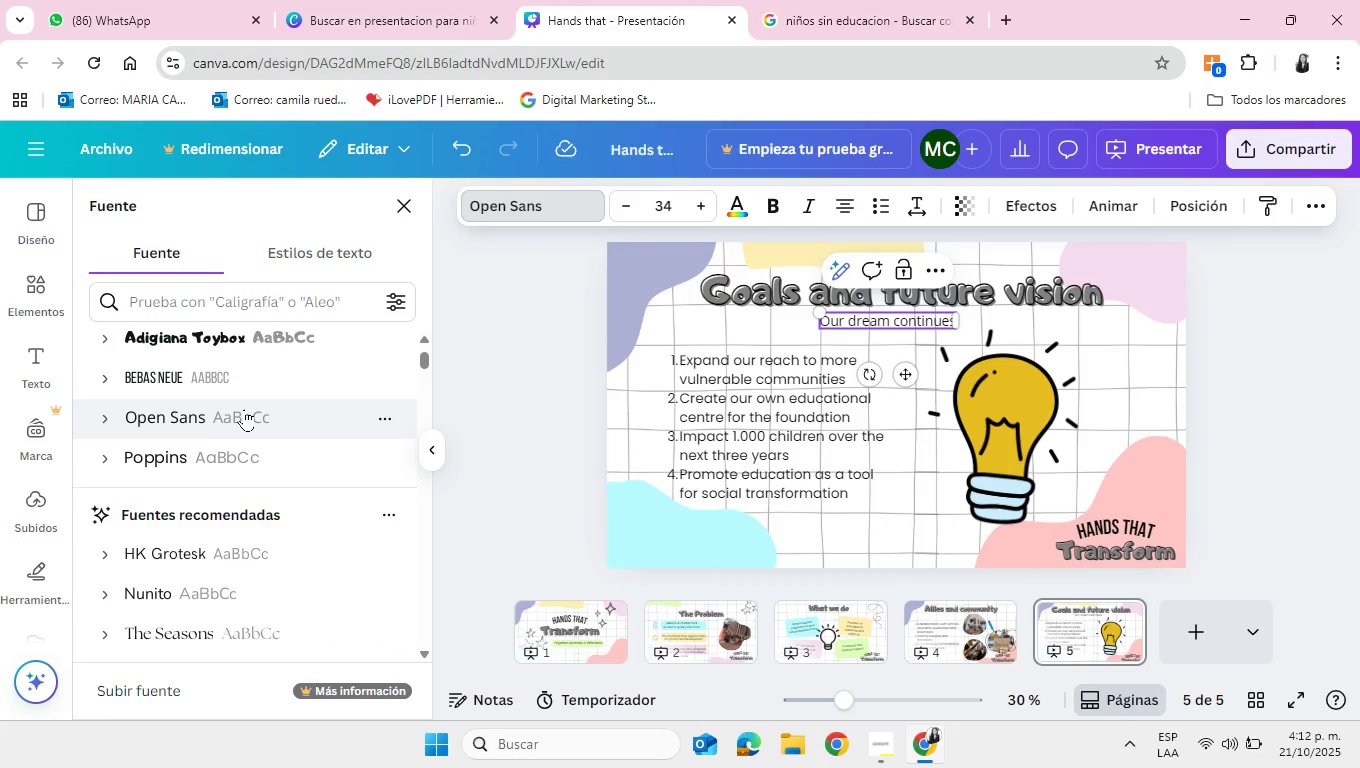 
left_click([189, 363])
 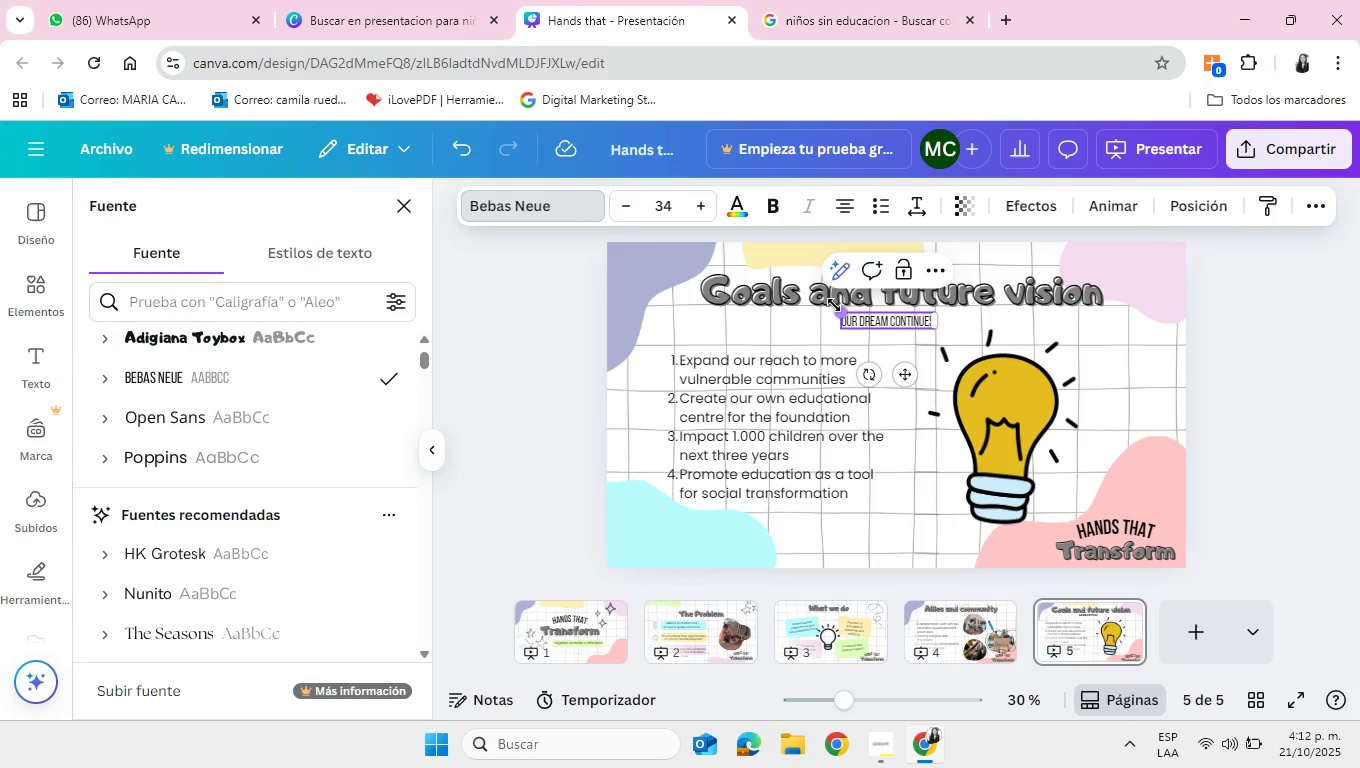 
left_click_drag(start_coordinate=[842, 308], to_coordinate=[772, 323])
 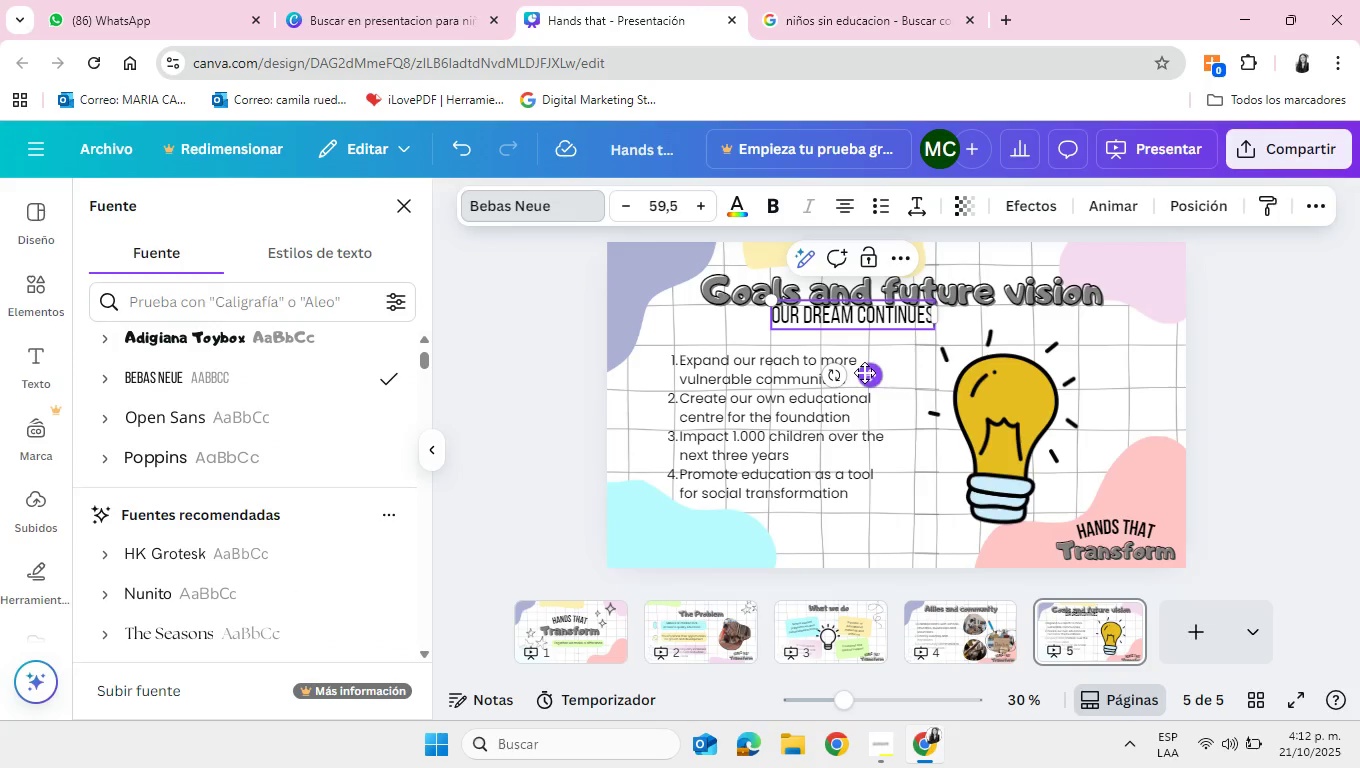 
left_click_drag(start_coordinate=[864, 372], to_coordinate=[1055, 380])
 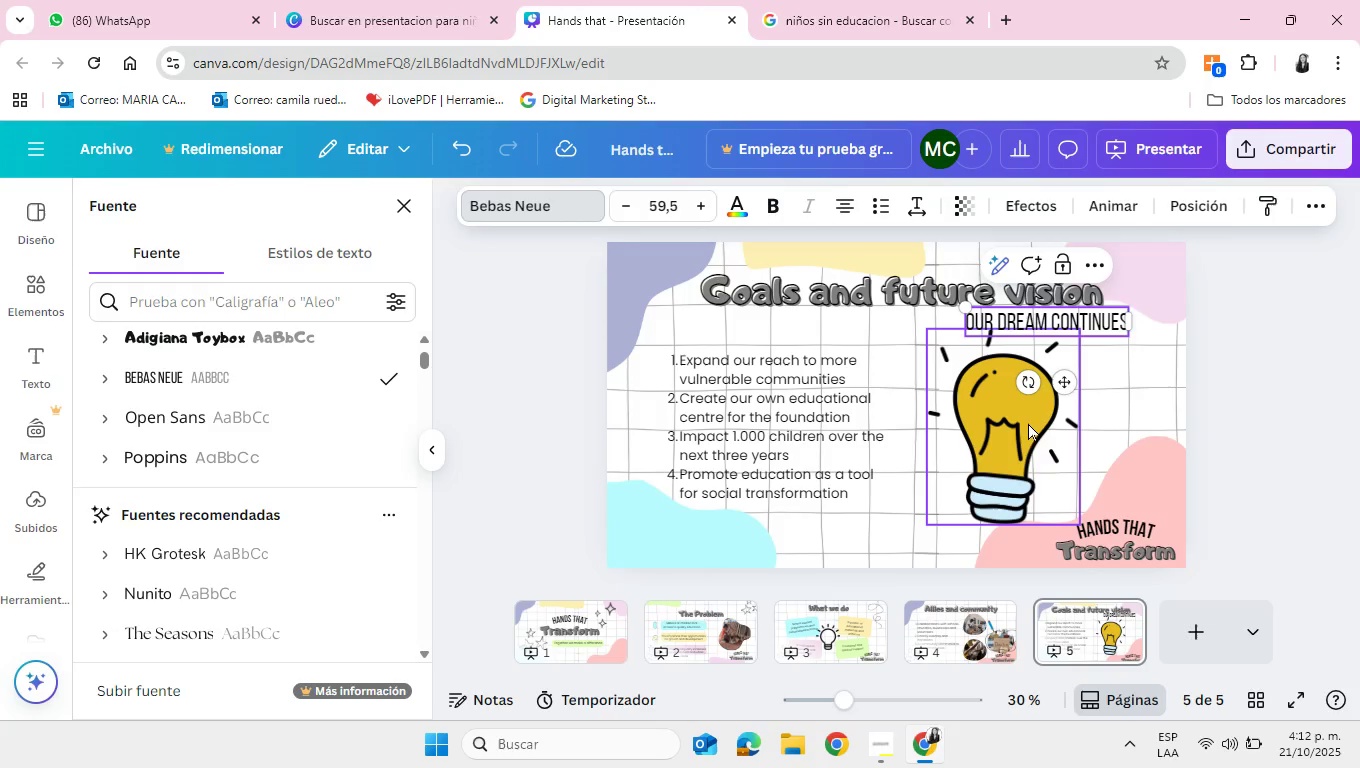 
left_click_drag(start_coordinate=[1028, 423], to_coordinate=[1024, 442])
 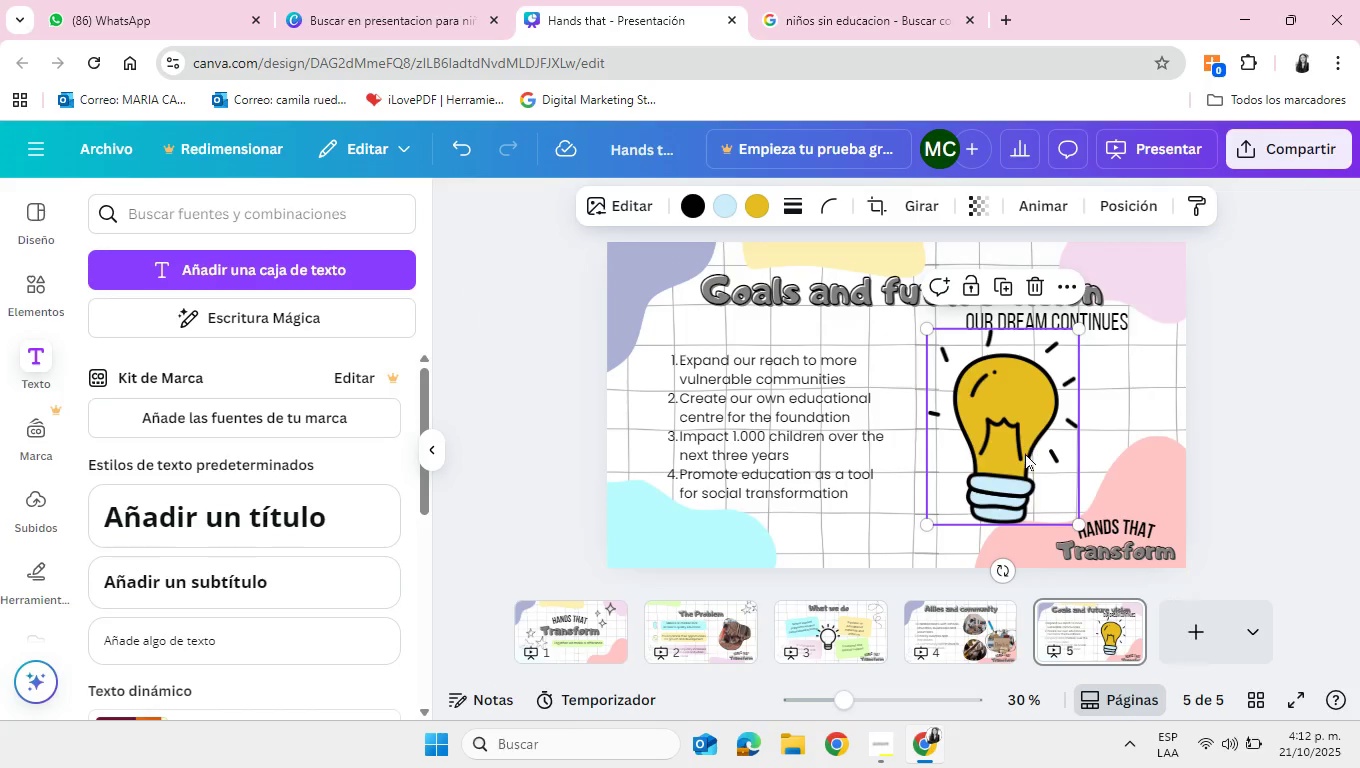 
left_click_drag(start_coordinate=[1025, 440], to_coordinate=[1025, 455])
 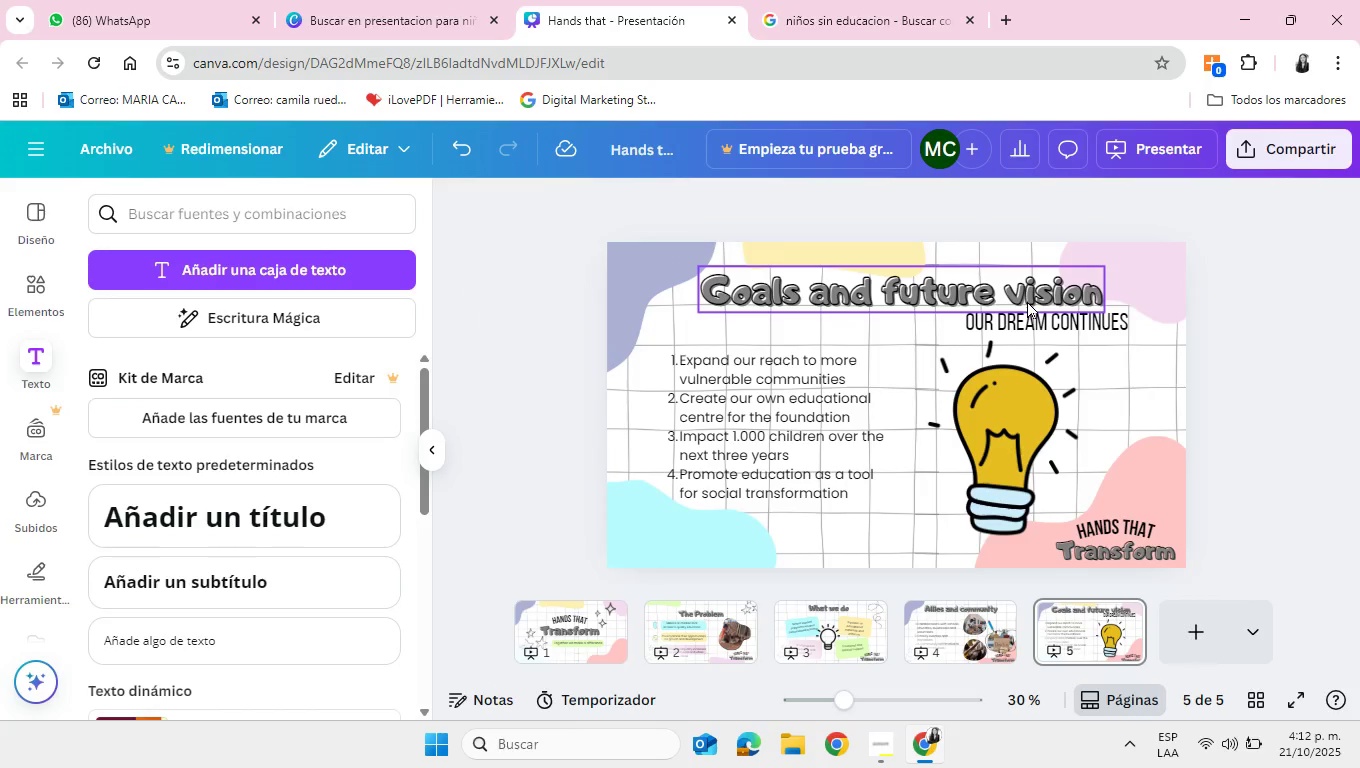 
left_click_drag(start_coordinate=[1053, 323], to_coordinate=[1038, 322])
 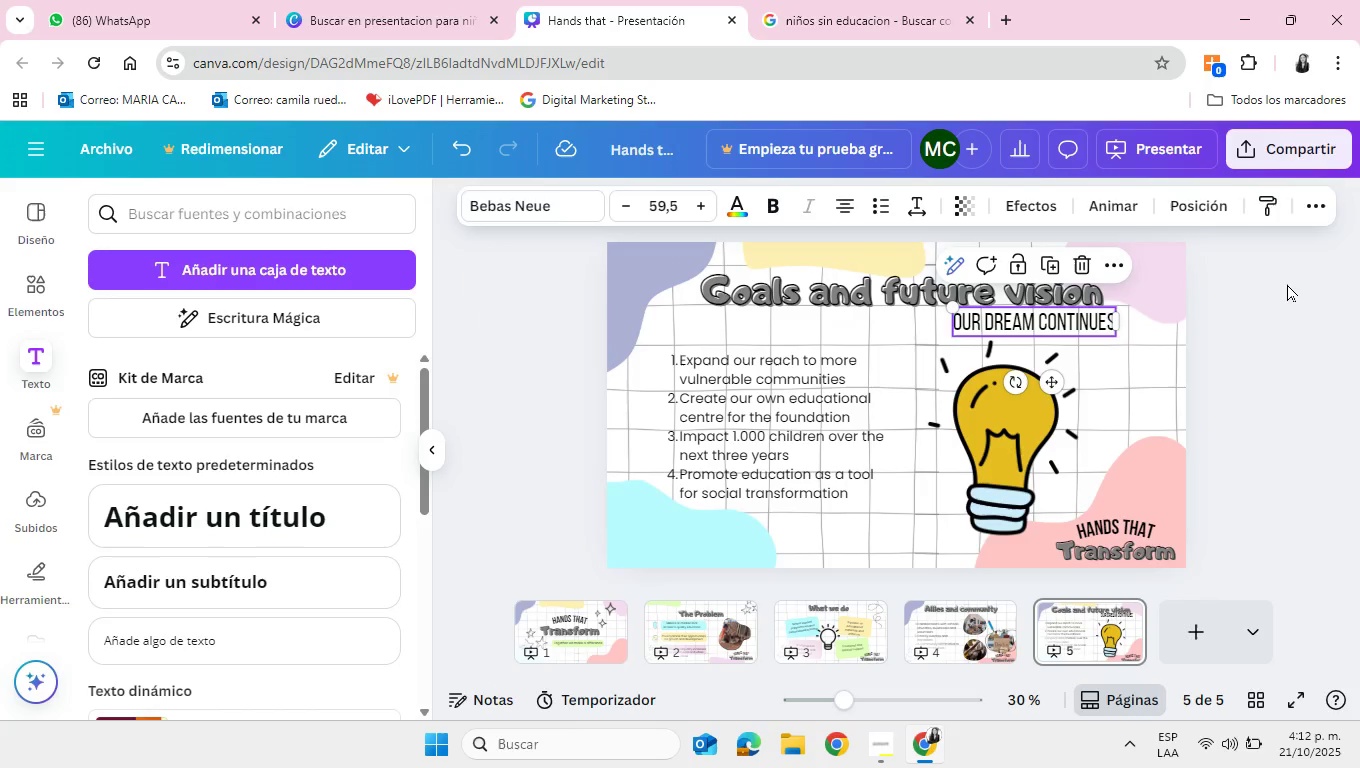 
left_click([1287, 284])
 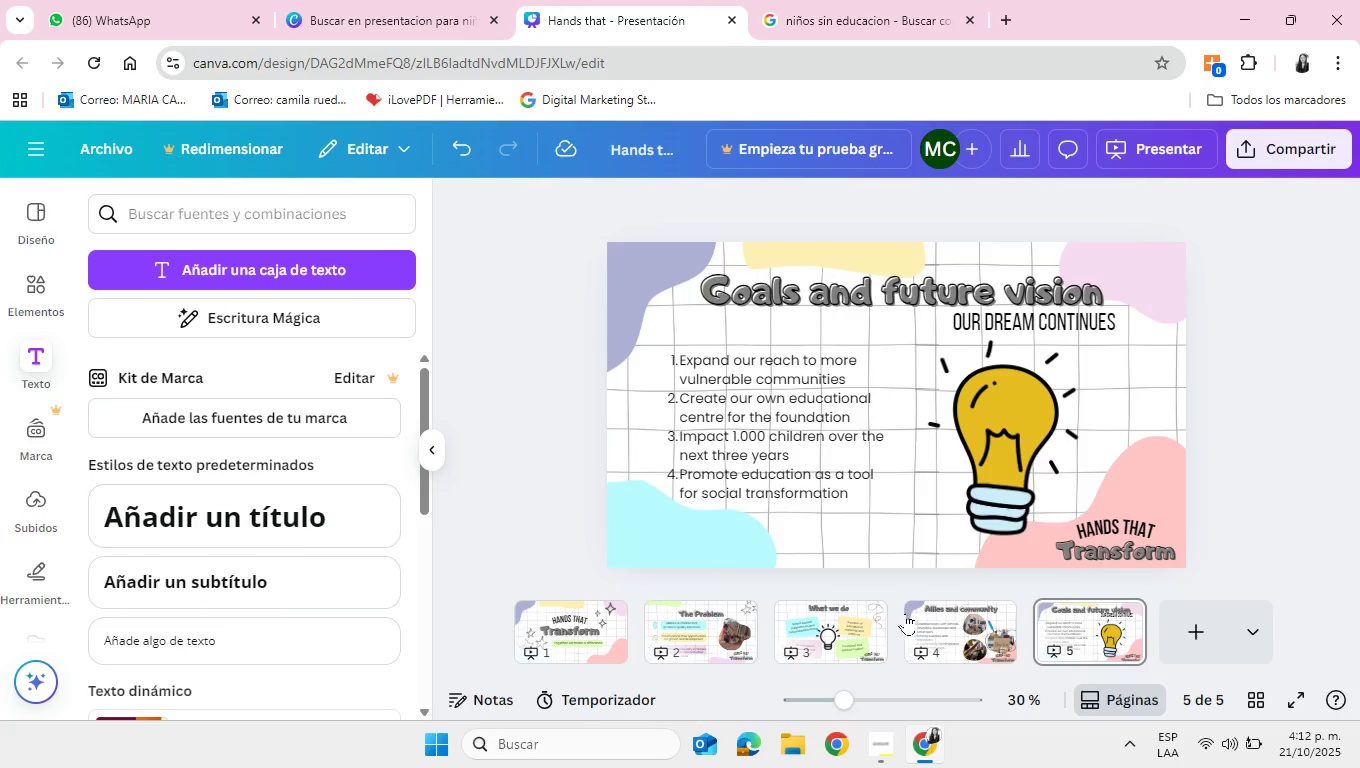 
mouse_move([950, 637])
 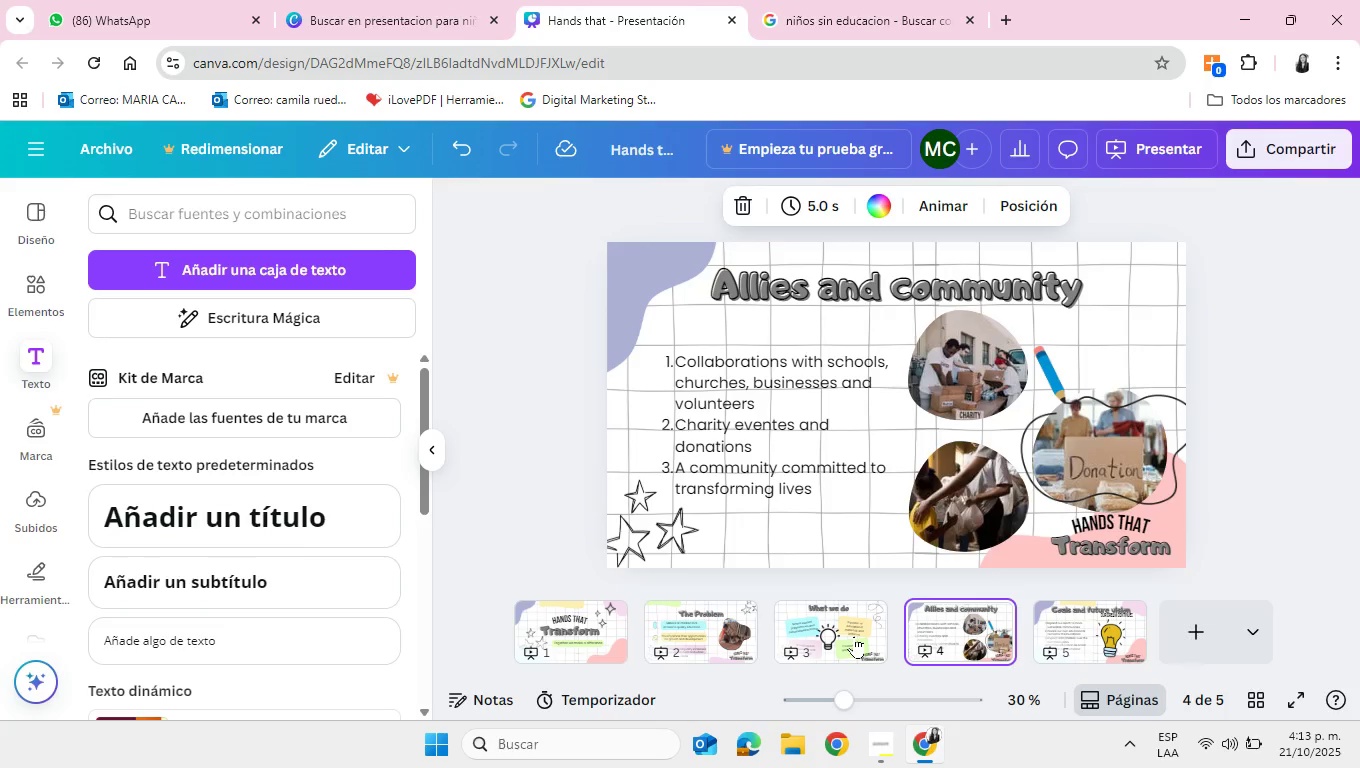 
left_click([854, 636])
 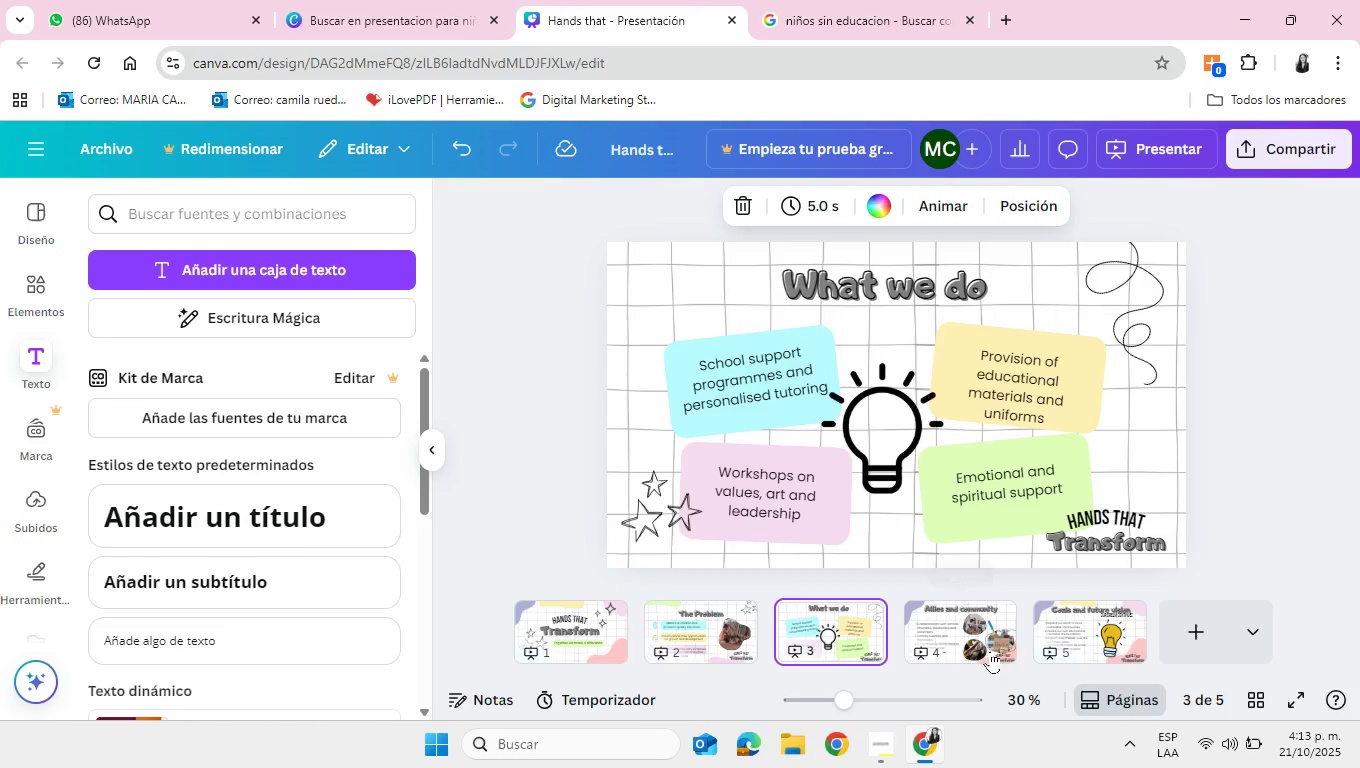 
left_click([991, 651])
 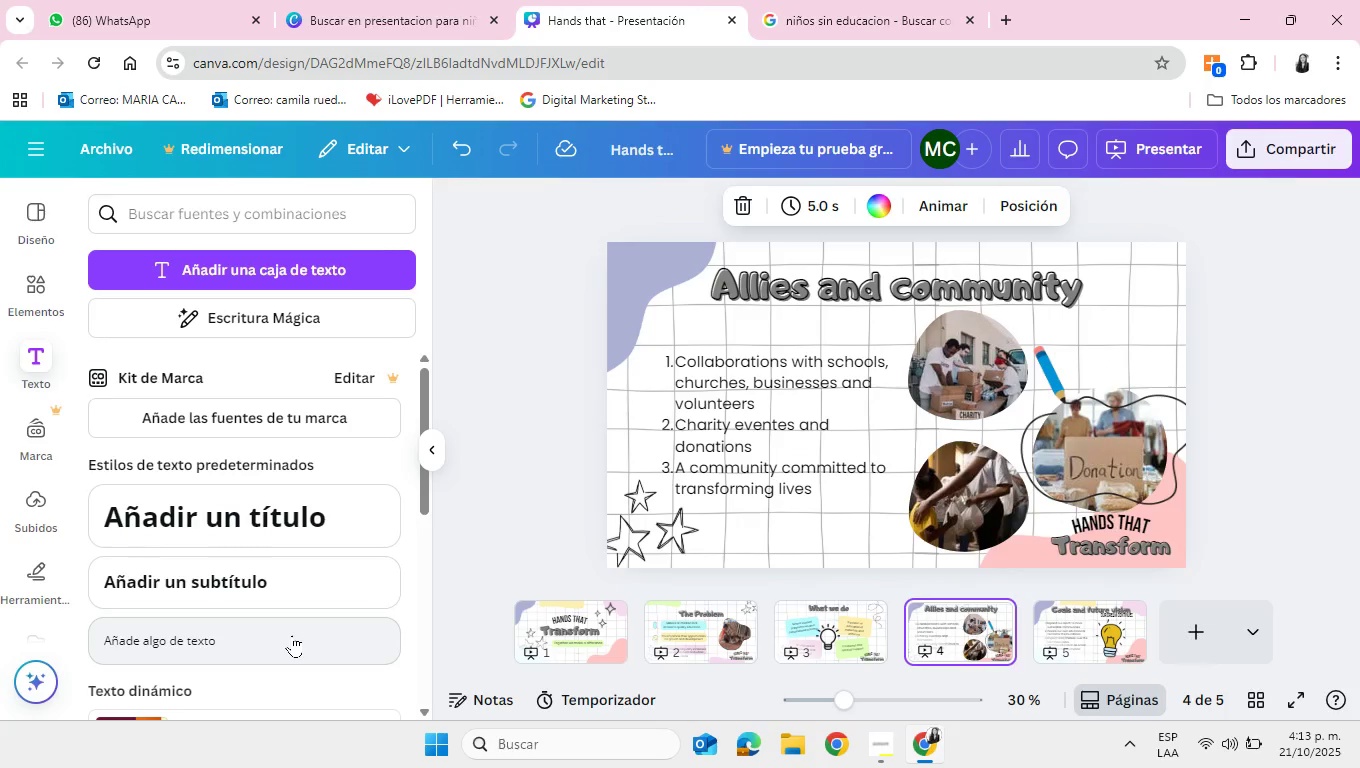 
left_click([282, 585])
 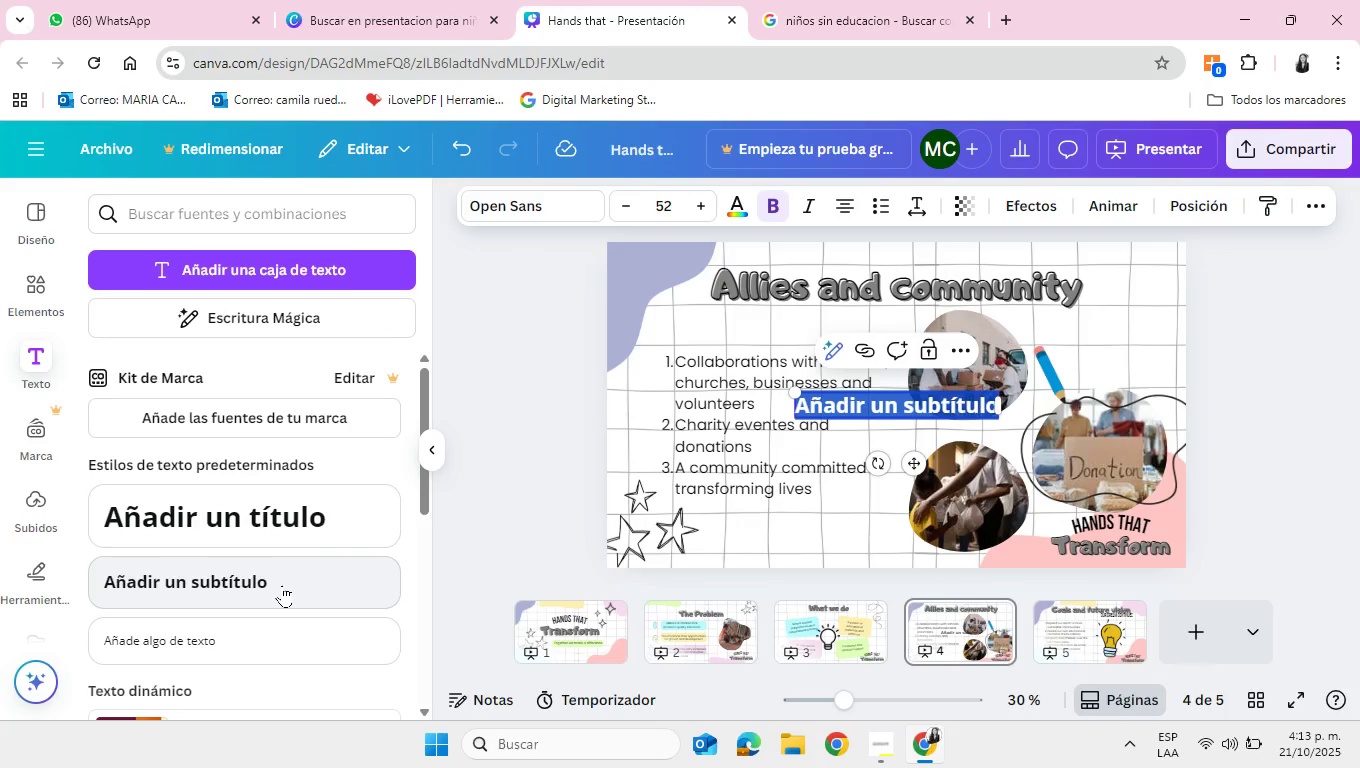 
type(Educating with the hat)
 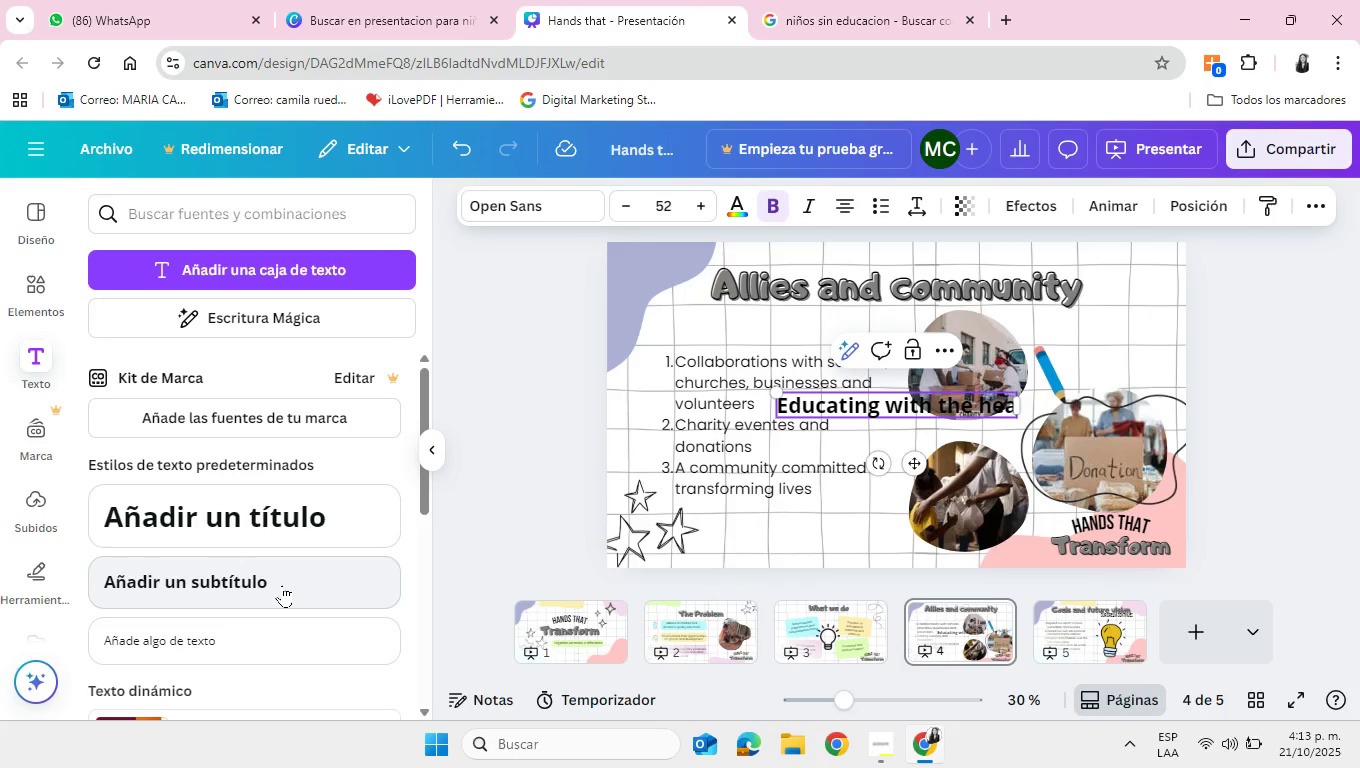 
hold_key(key=R, duration=0.38)
 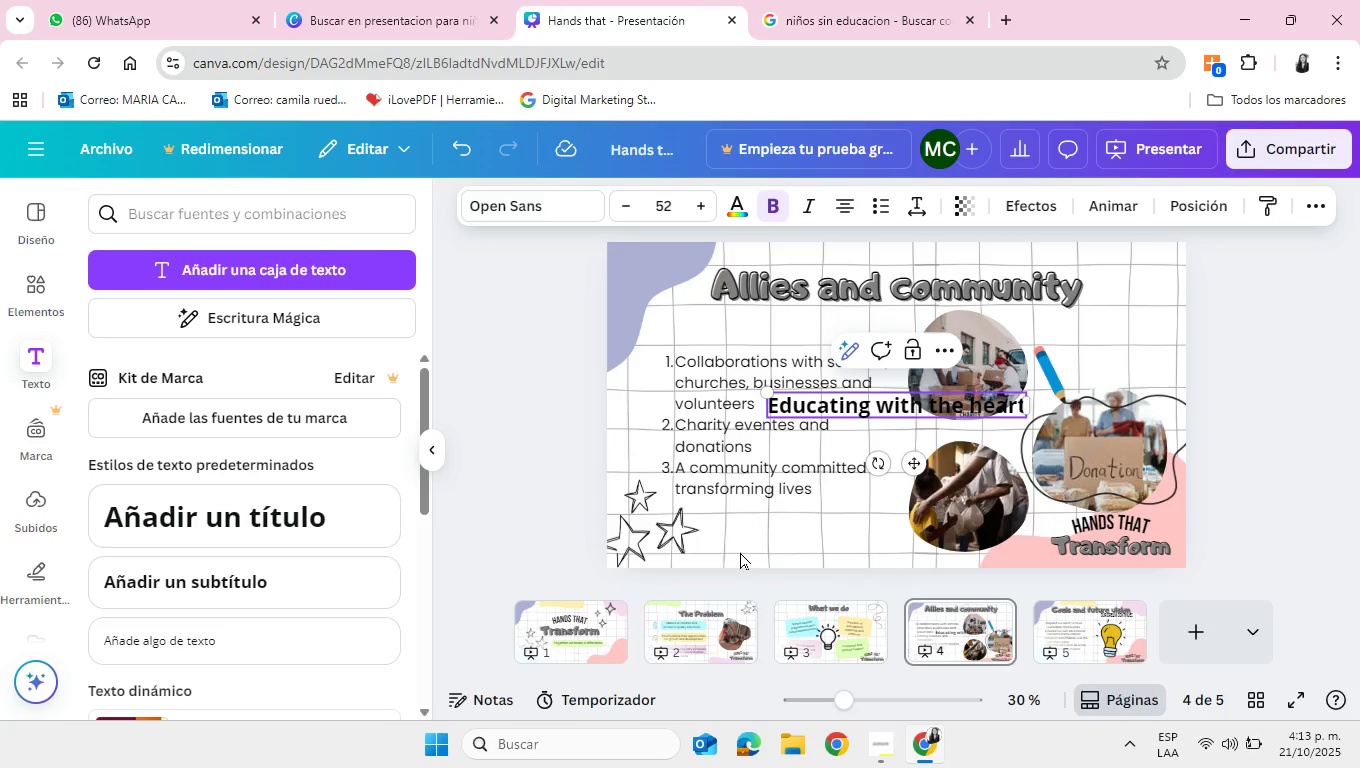 
left_click_drag(start_coordinate=[770, 394], to_coordinate=[802, 400])
 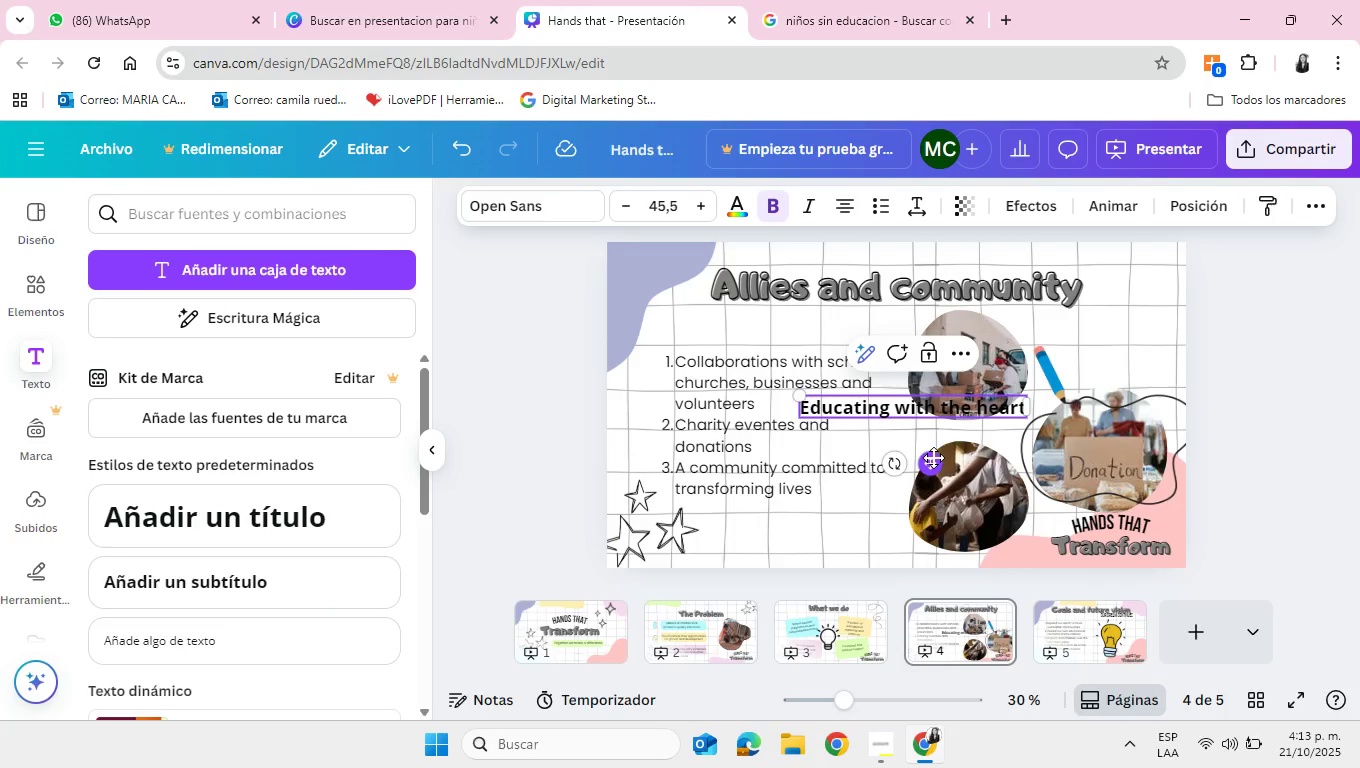 
left_click_drag(start_coordinate=[933, 457], to_coordinate=[808, 369])
 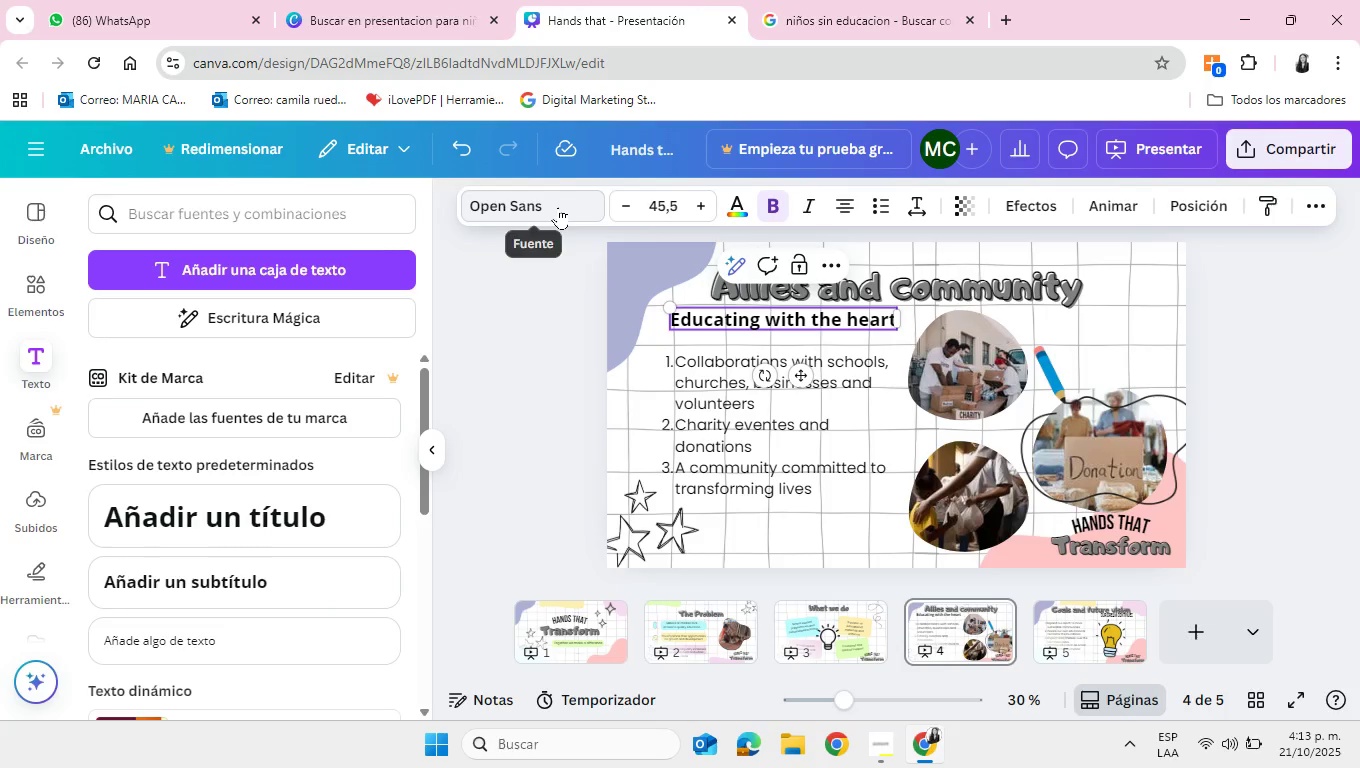 
left_click([558, 207])
 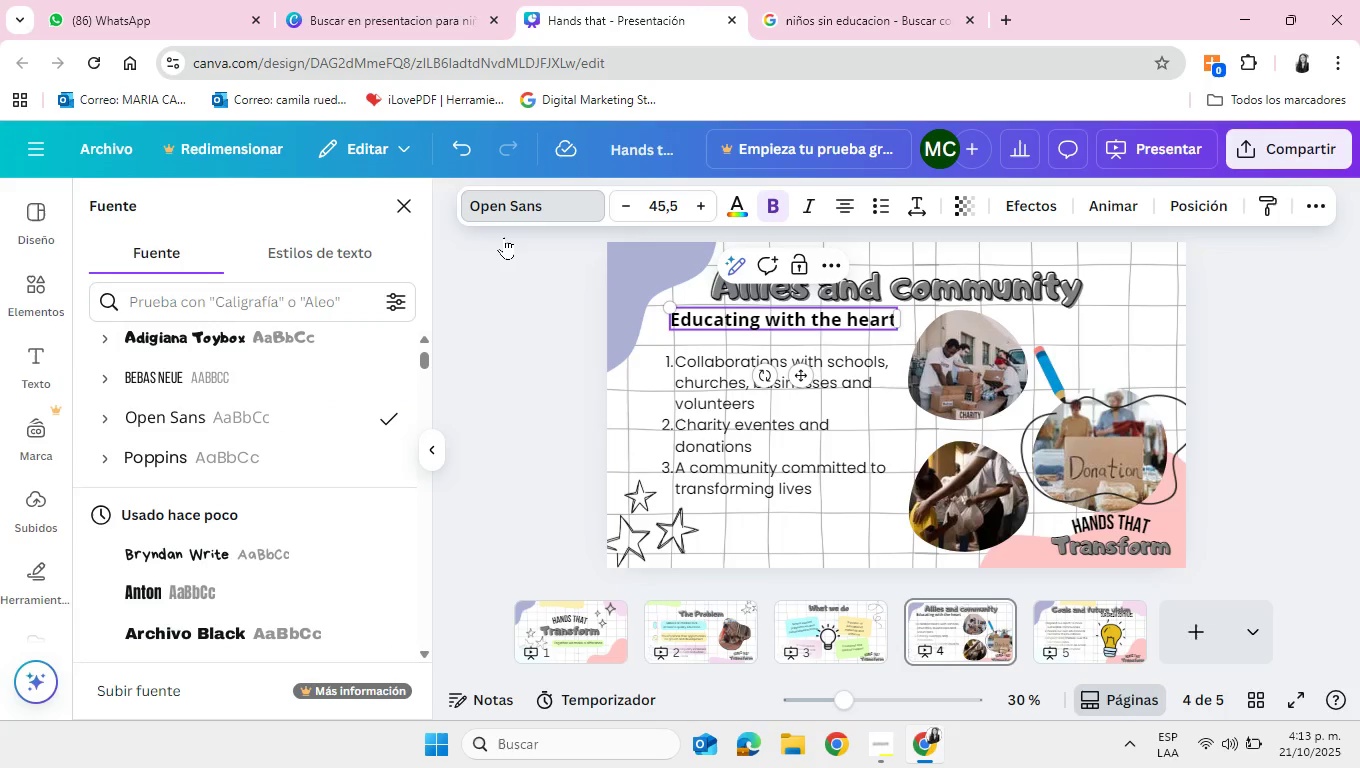 
mouse_move([301, 381])
 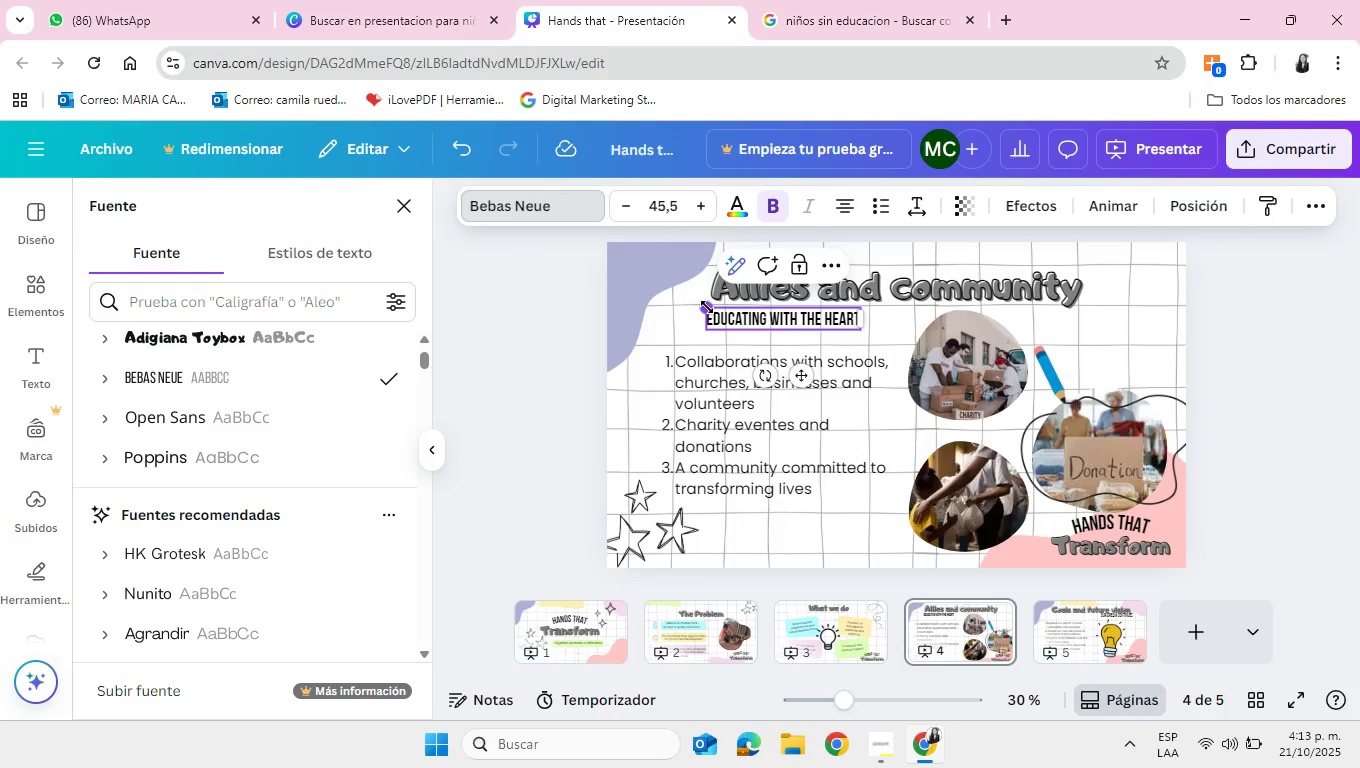 
left_click_drag(start_coordinate=[707, 307], to_coordinate=[652, 292])
 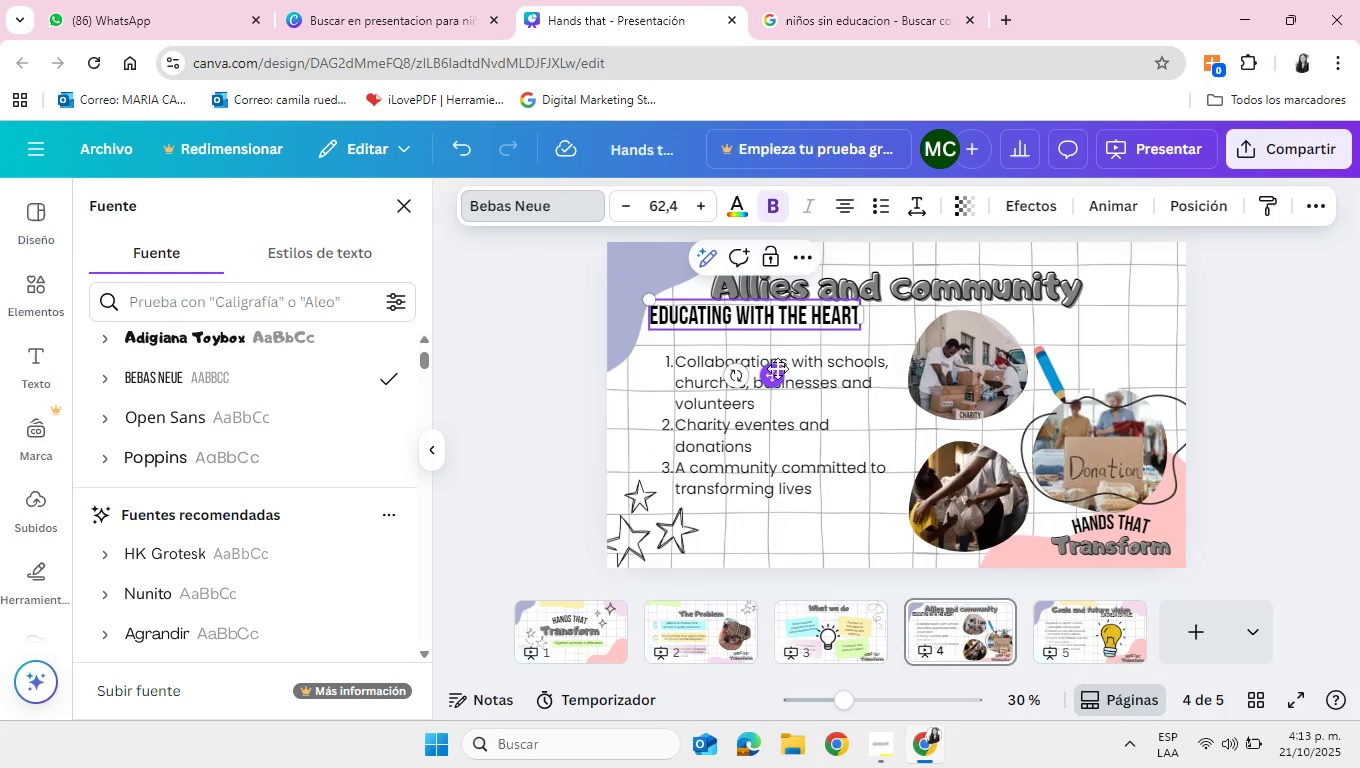 
left_click_drag(start_coordinate=[777, 369], to_coordinate=[818, 370])
 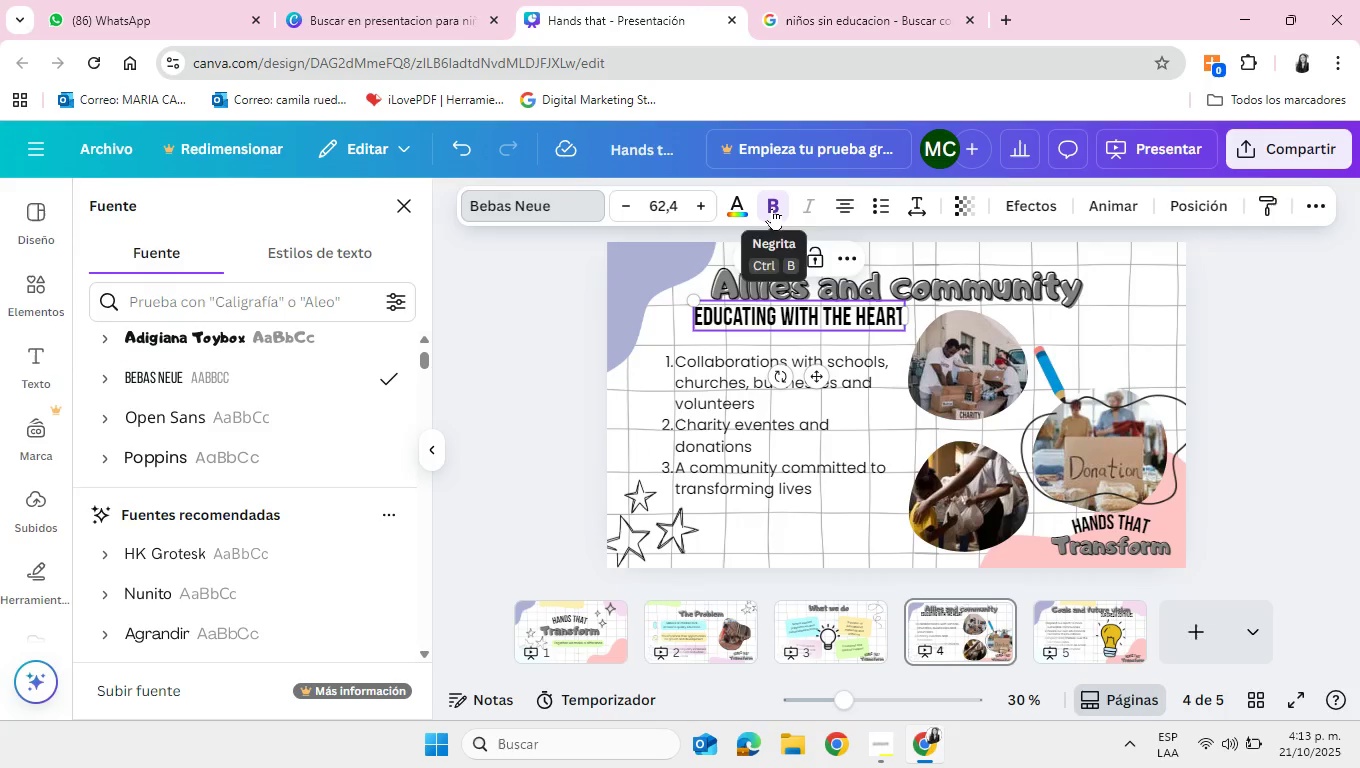 
left_click([772, 208])
 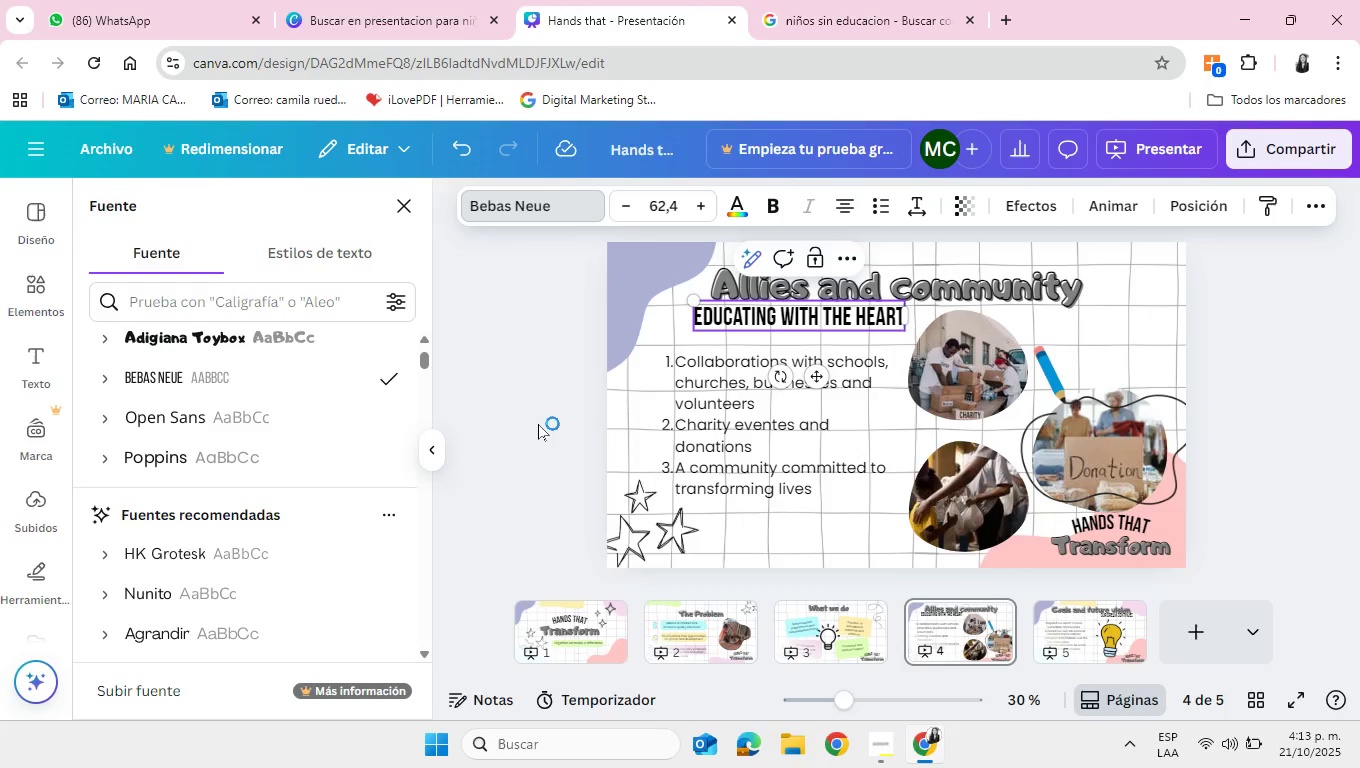 
left_click([538, 423])
 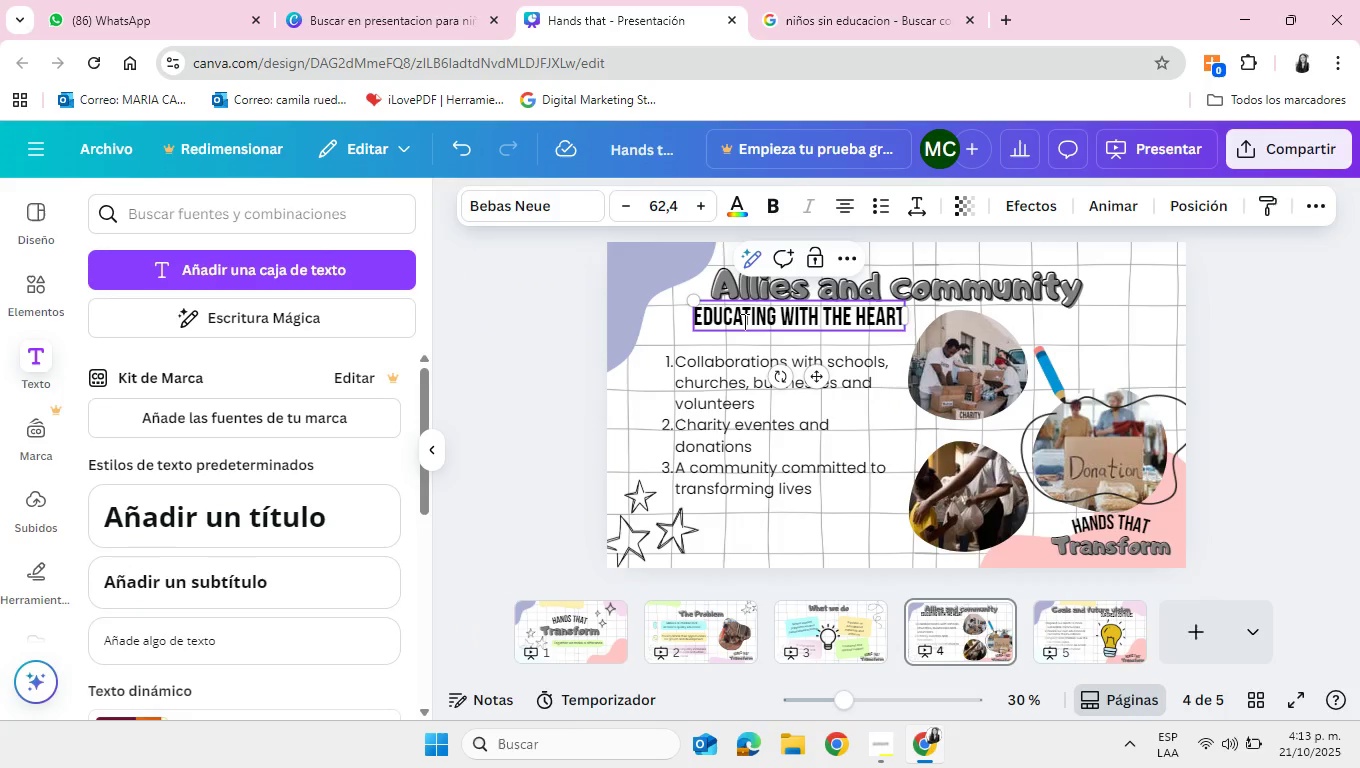 
left_click([743, 321])
 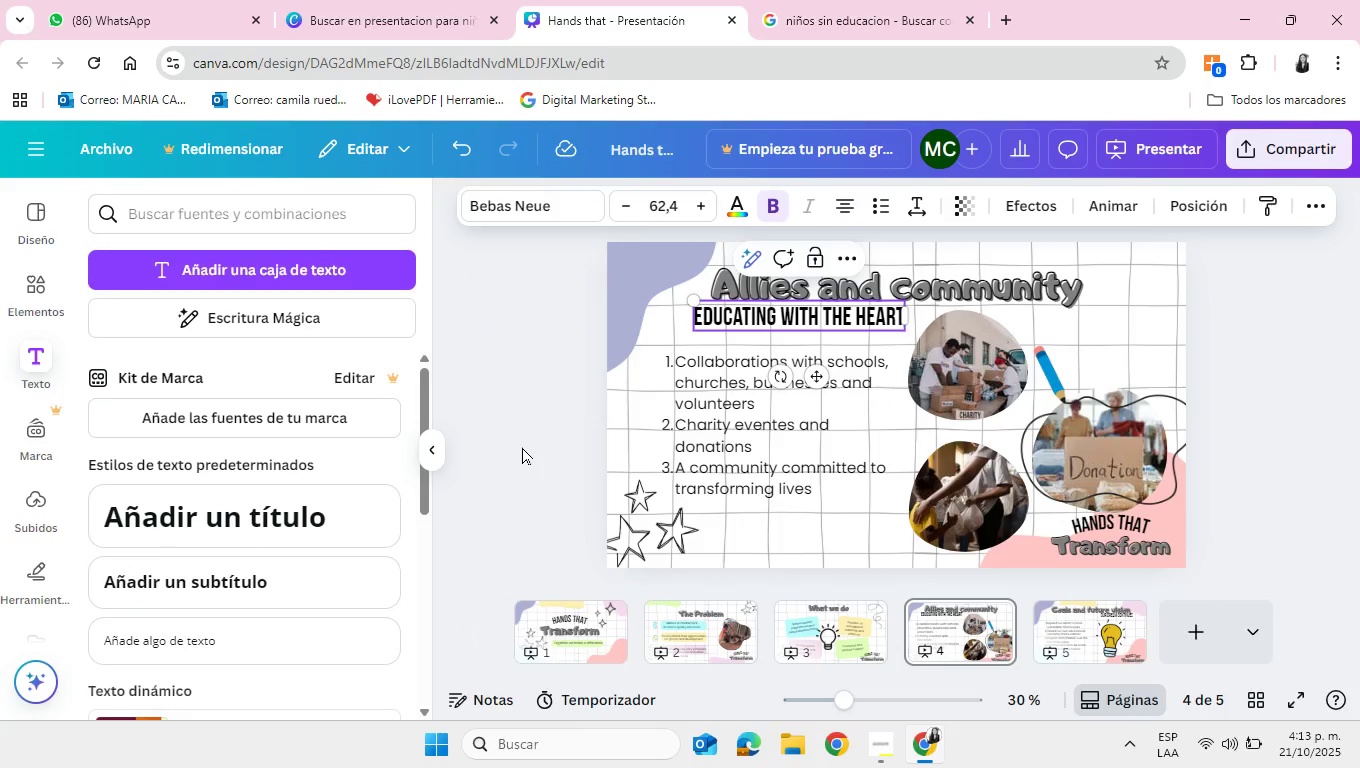 
left_click([522, 447])
 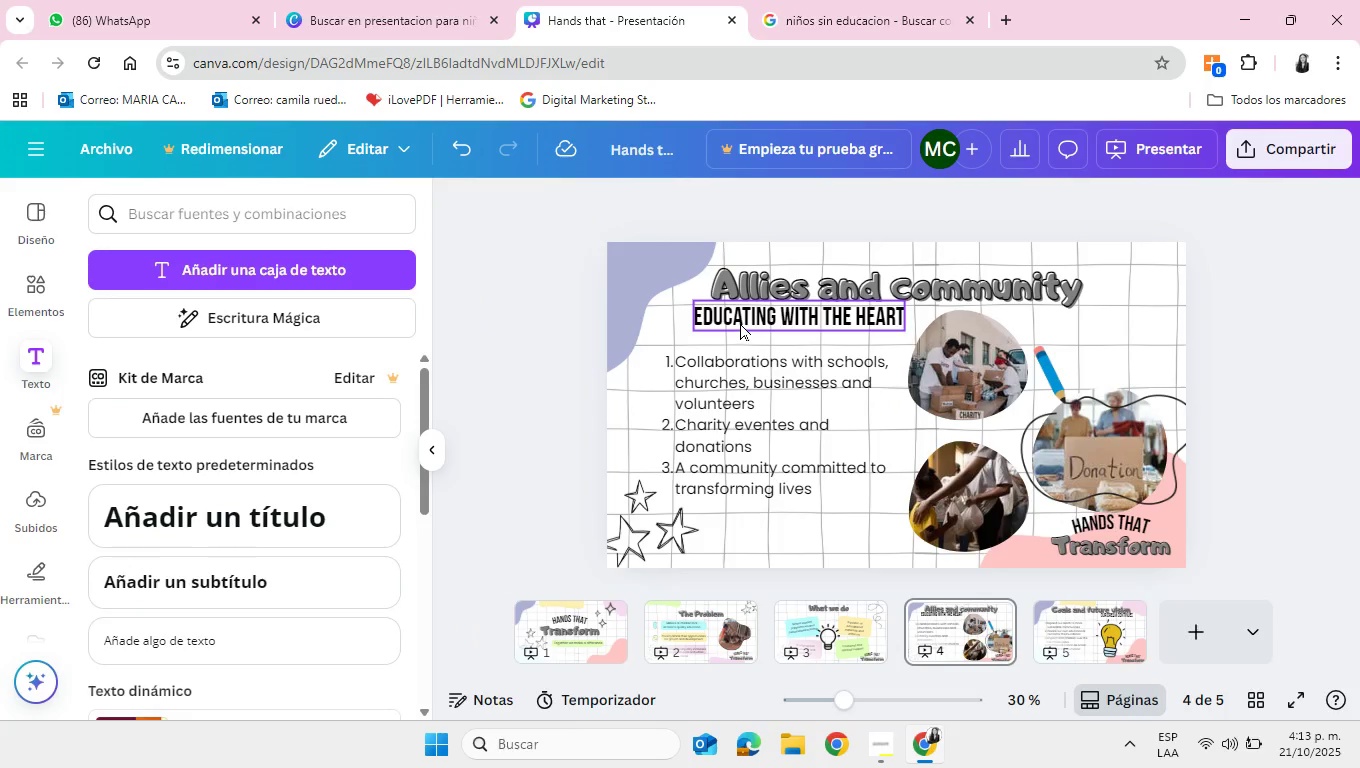 
left_click([740, 323])
 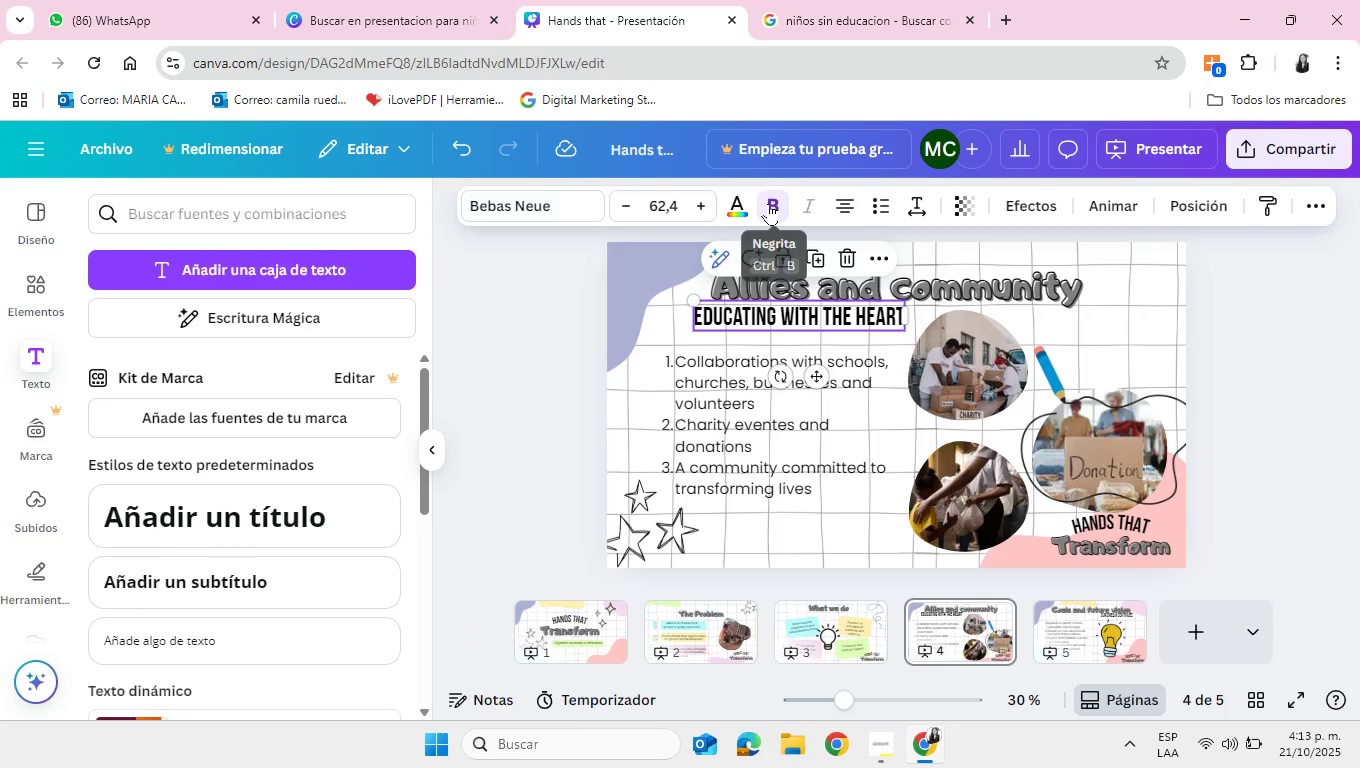 
left_click([768, 203])
 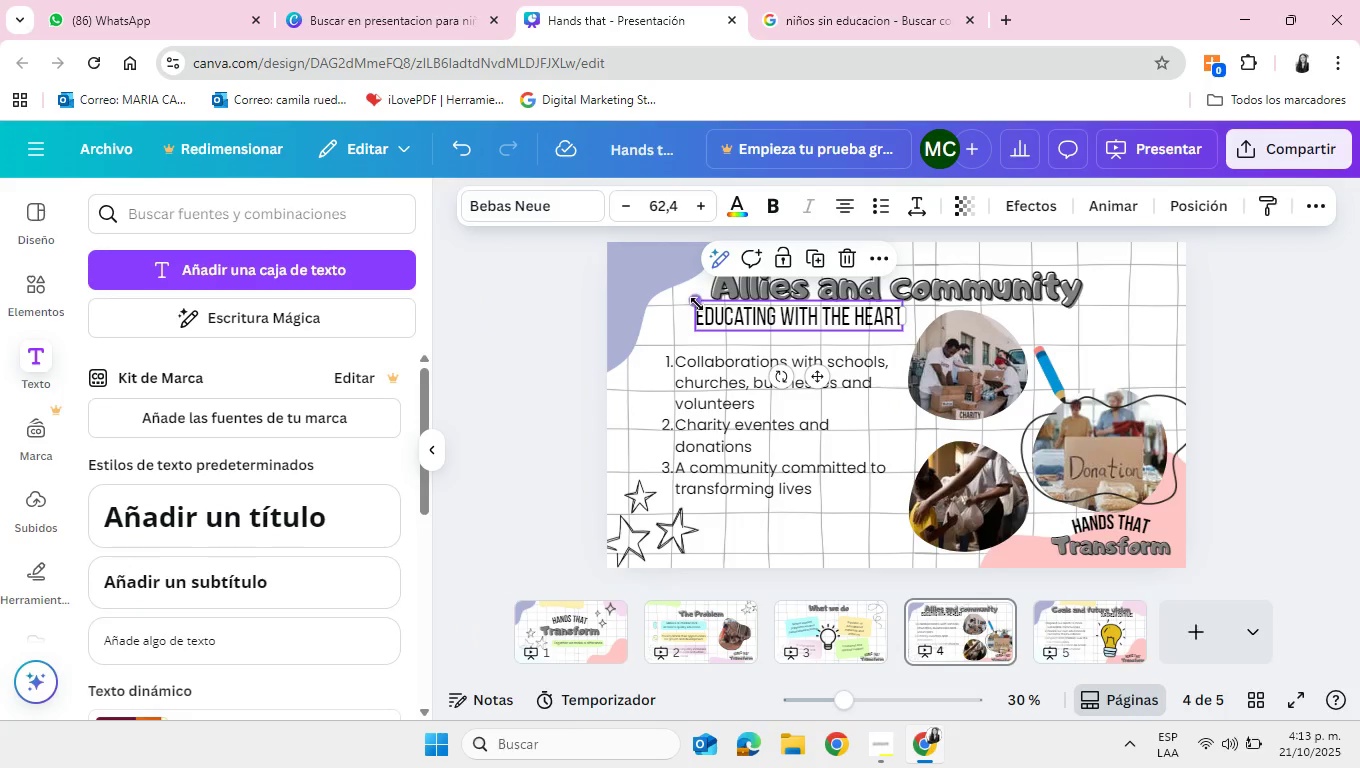 
left_click_drag(start_coordinate=[697, 304], to_coordinate=[719, 310])
 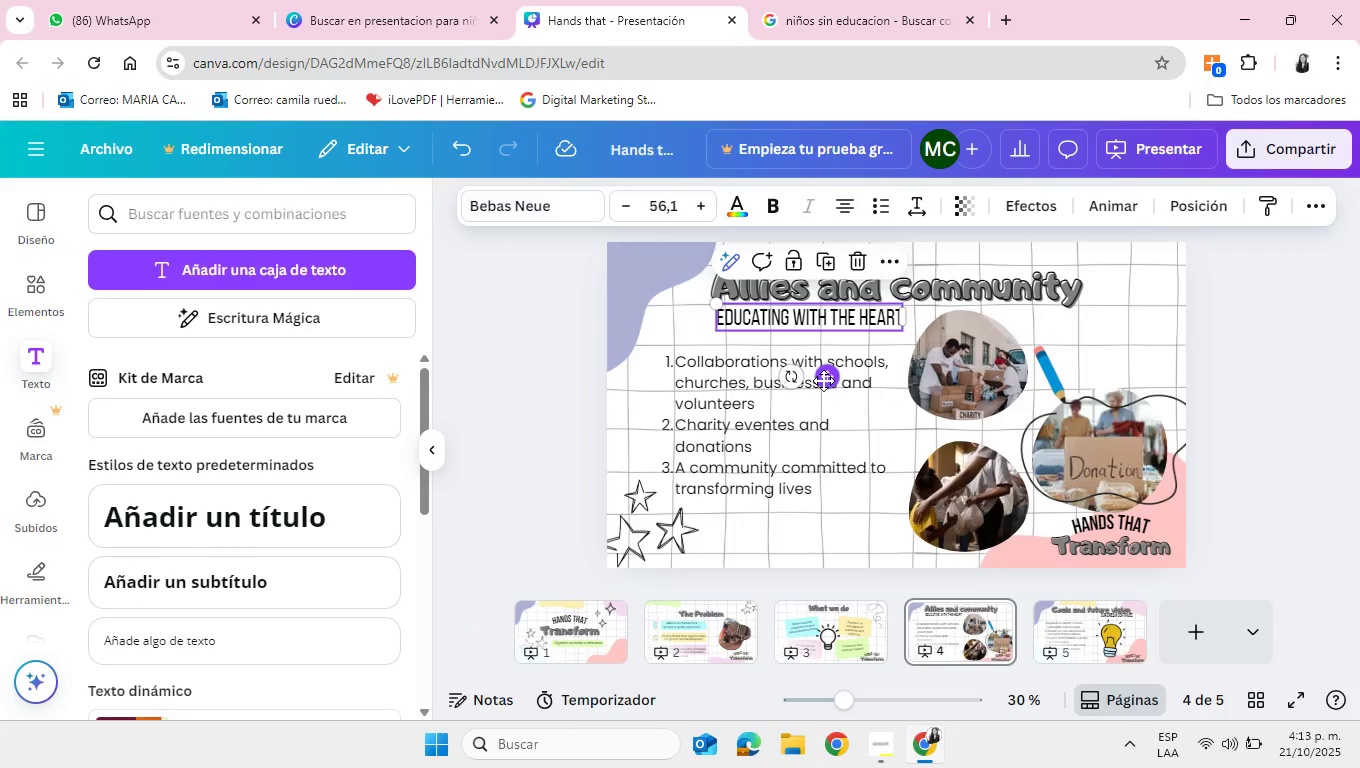 
left_click_drag(start_coordinate=[823, 380], to_coordinate=[1105, 385])
 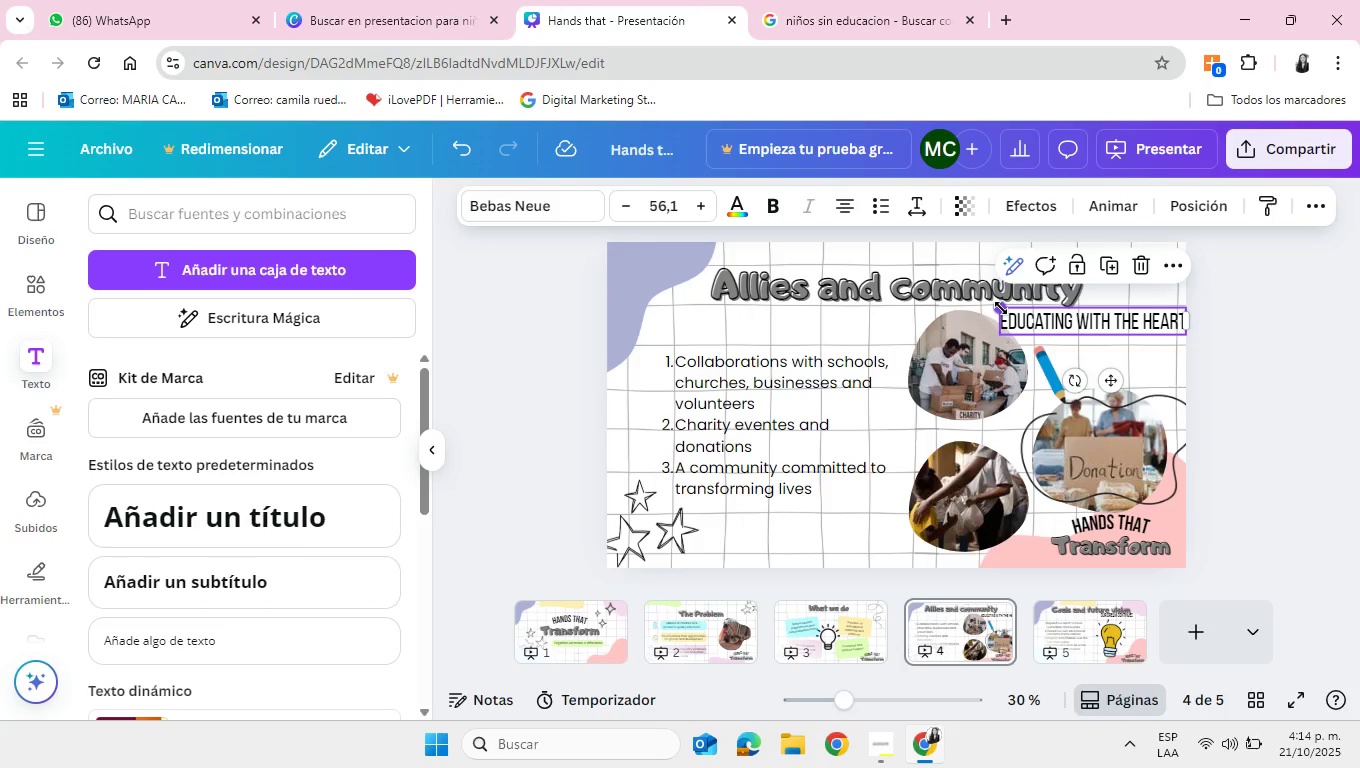 
left_click_drag(start_coordinate=[1001, 308], to_coordinate=[1023, 316])
 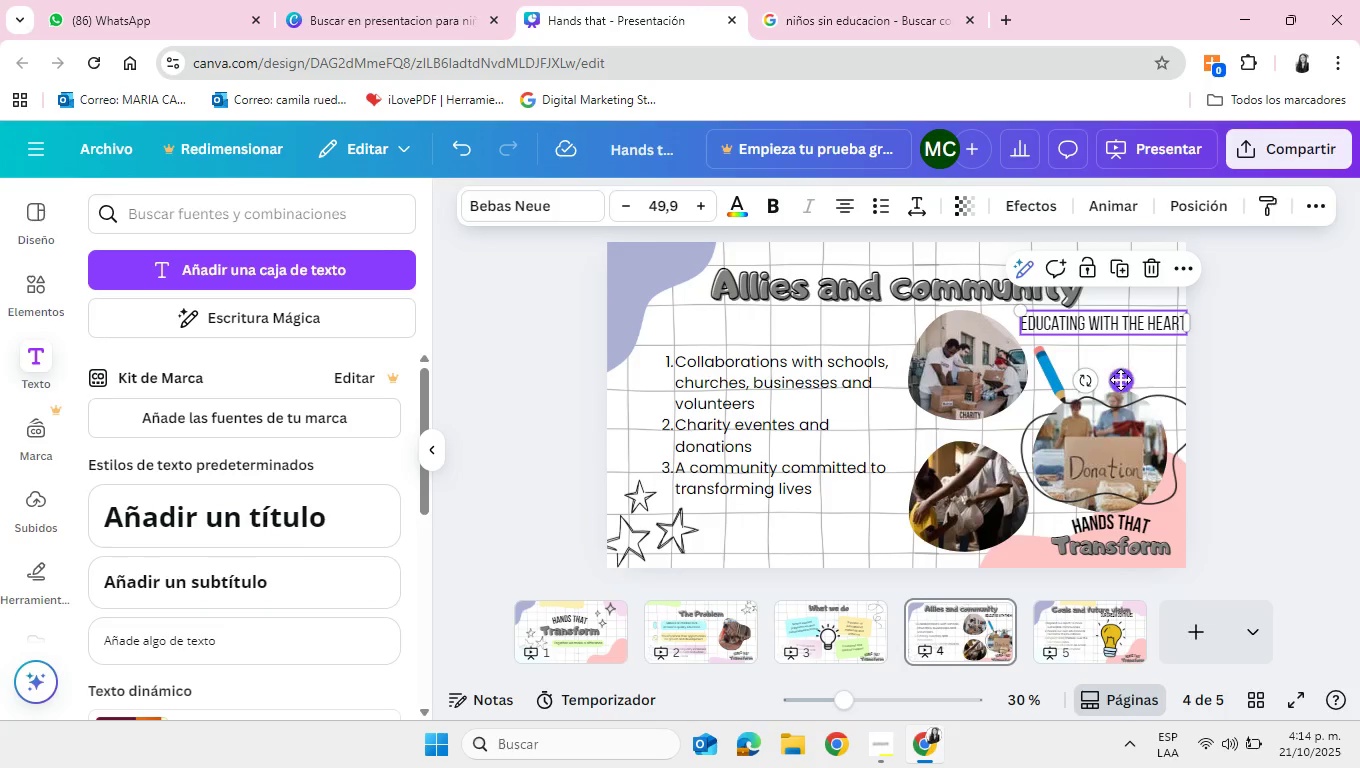 
left_click_drag(start_coordinate=[1120, 380], to_coordinate=[1108, 381])
 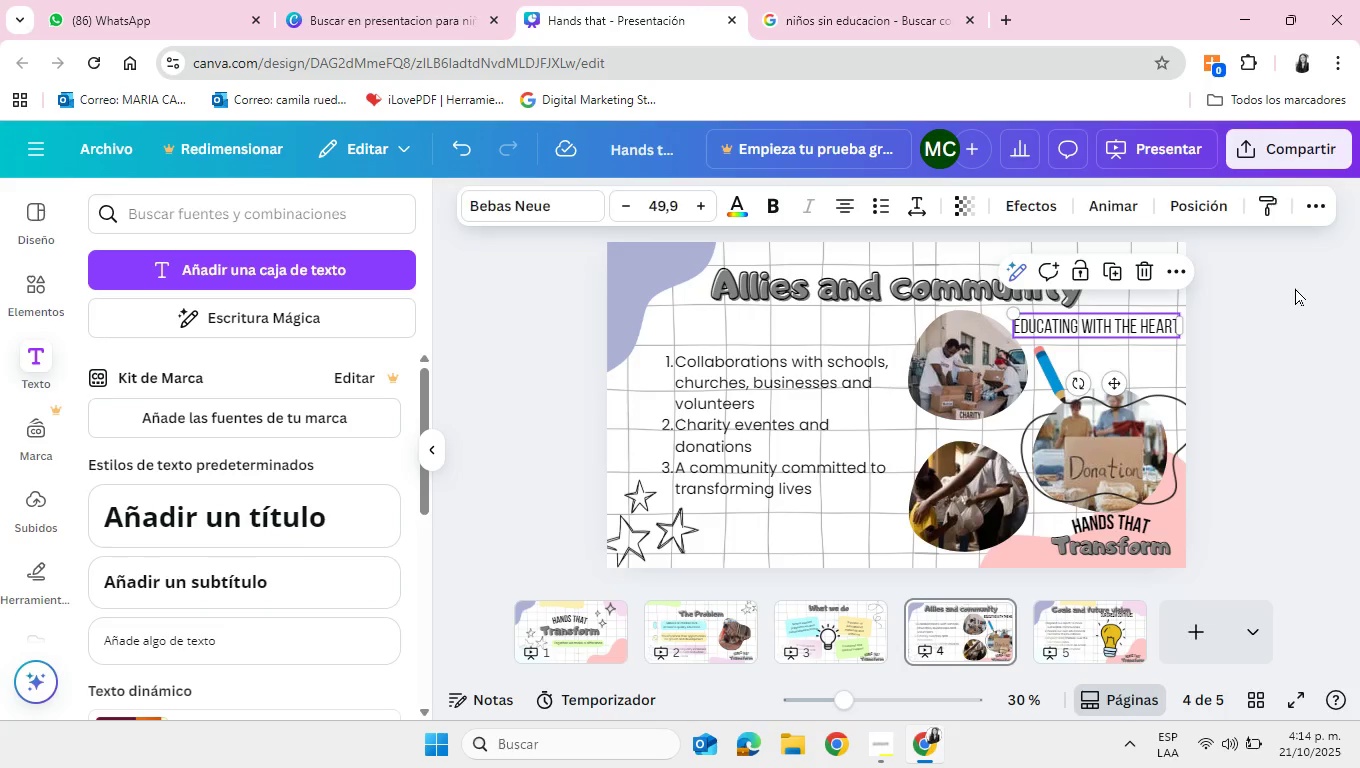 
left_click([1295, 288])
 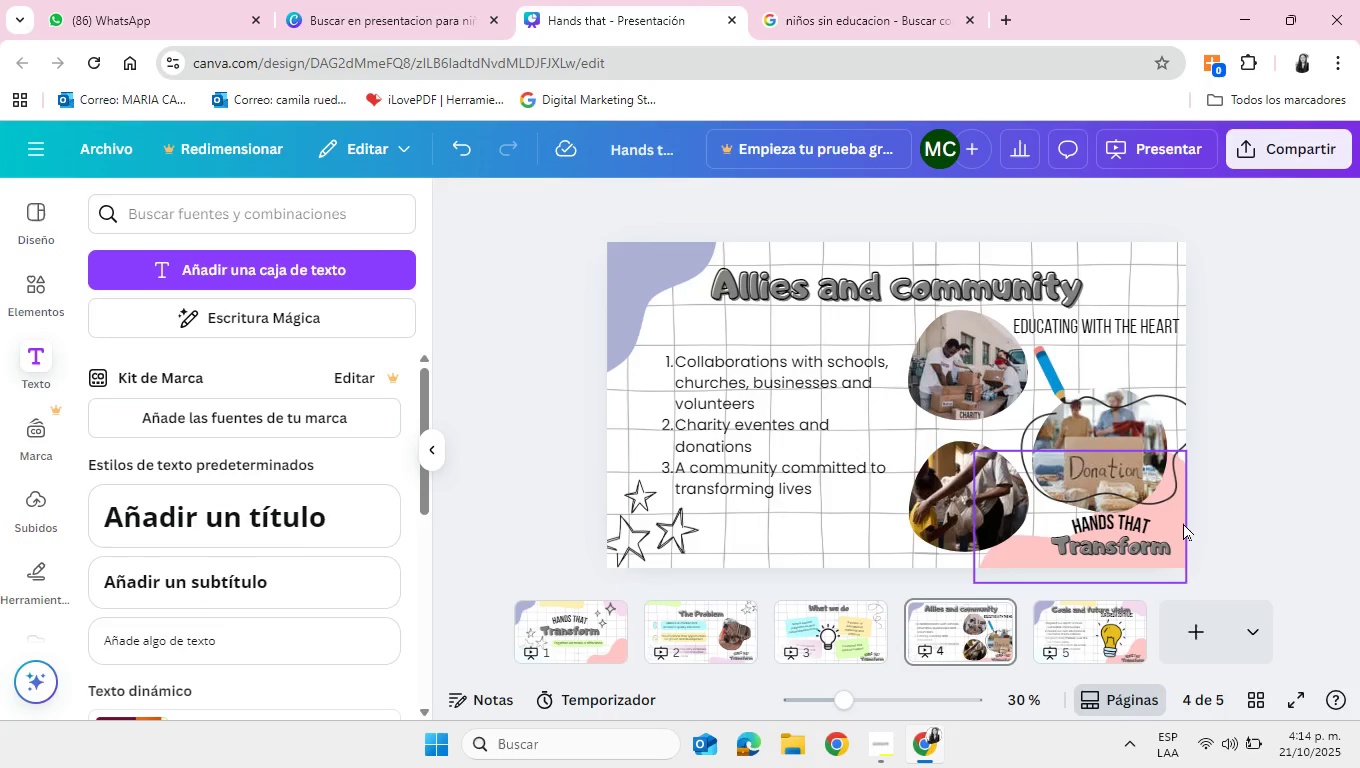 
wait(9.72)
 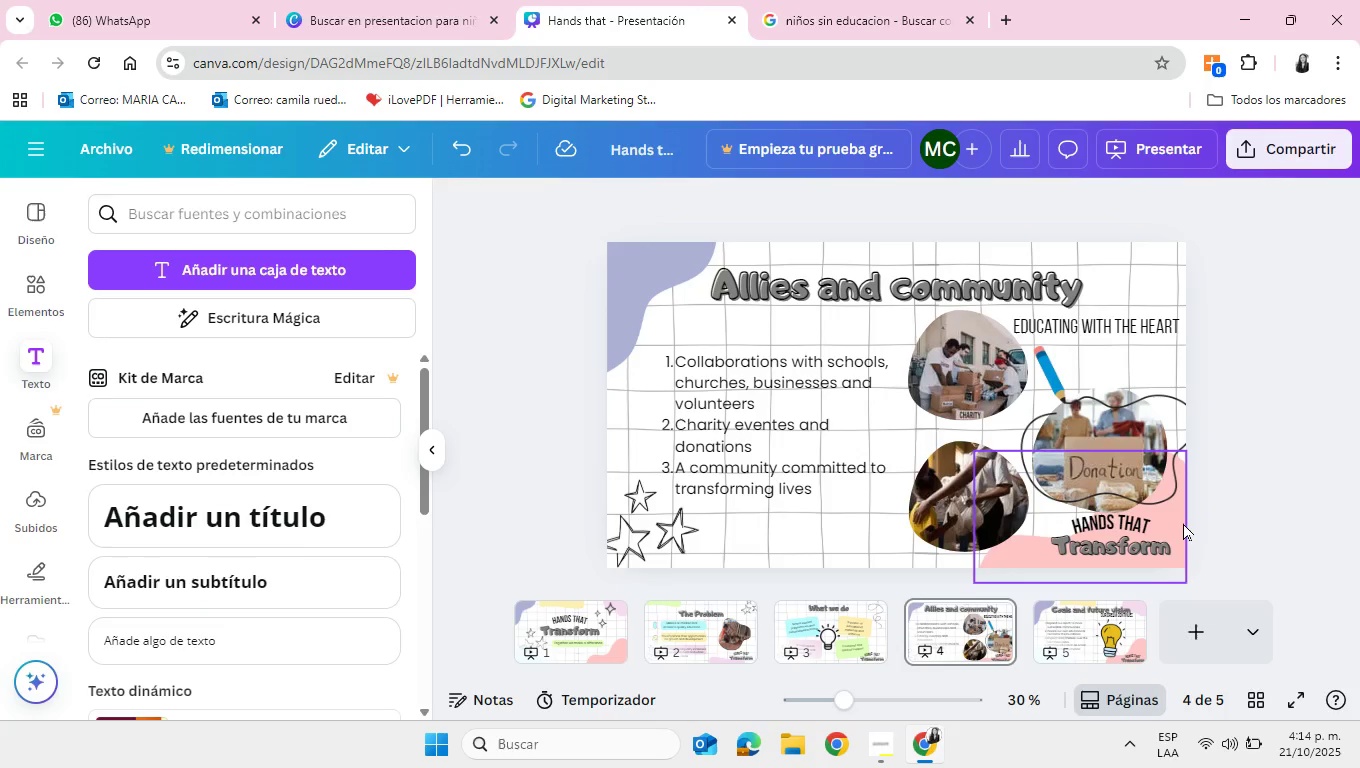 
left_click([617, 647])
 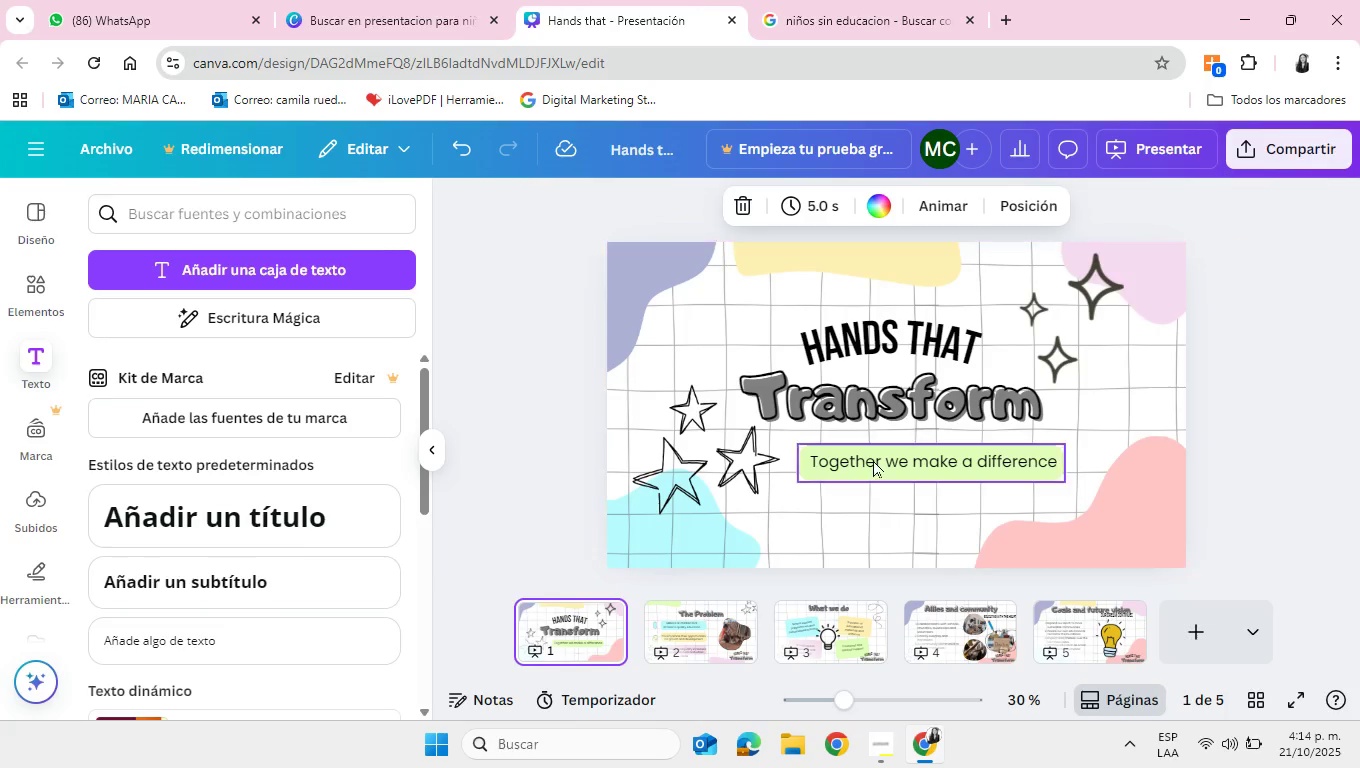 
left_click([875, 459])
 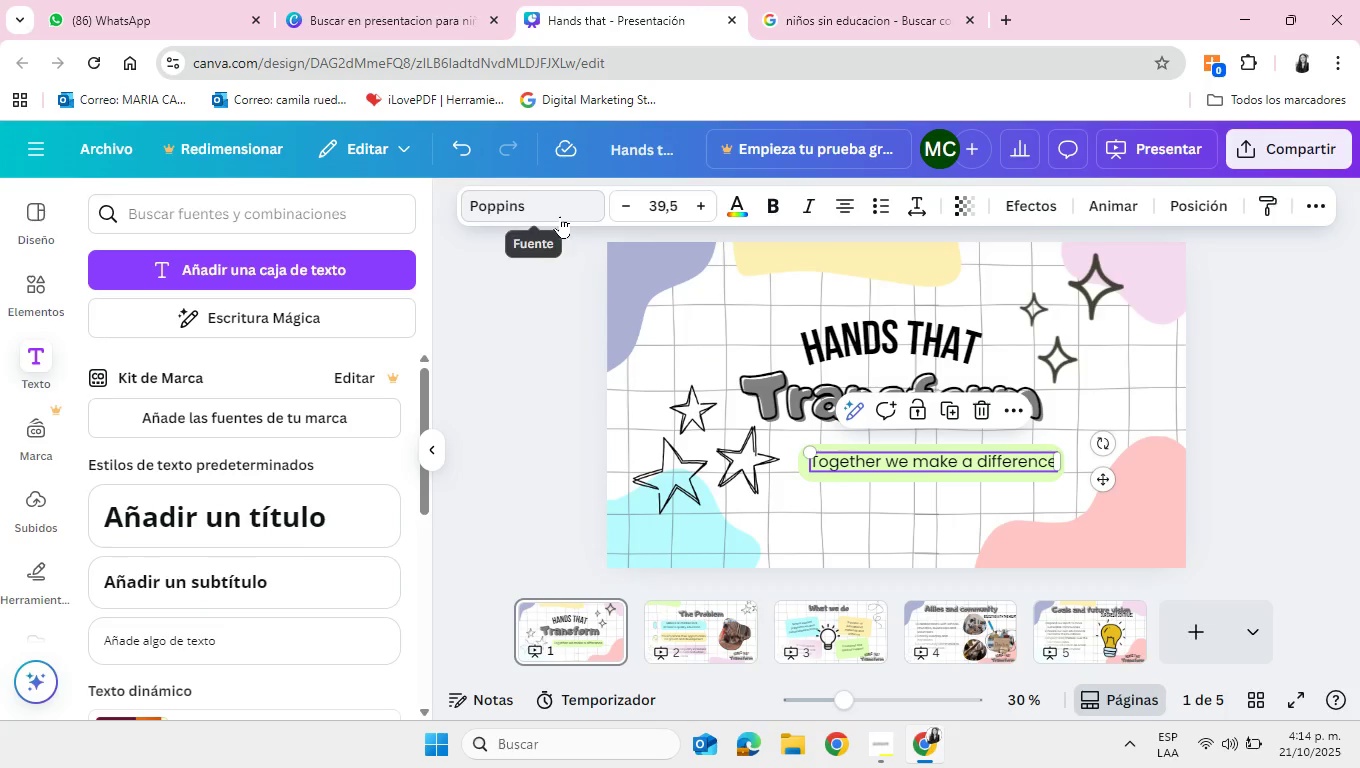 
left_click([560, 216])
 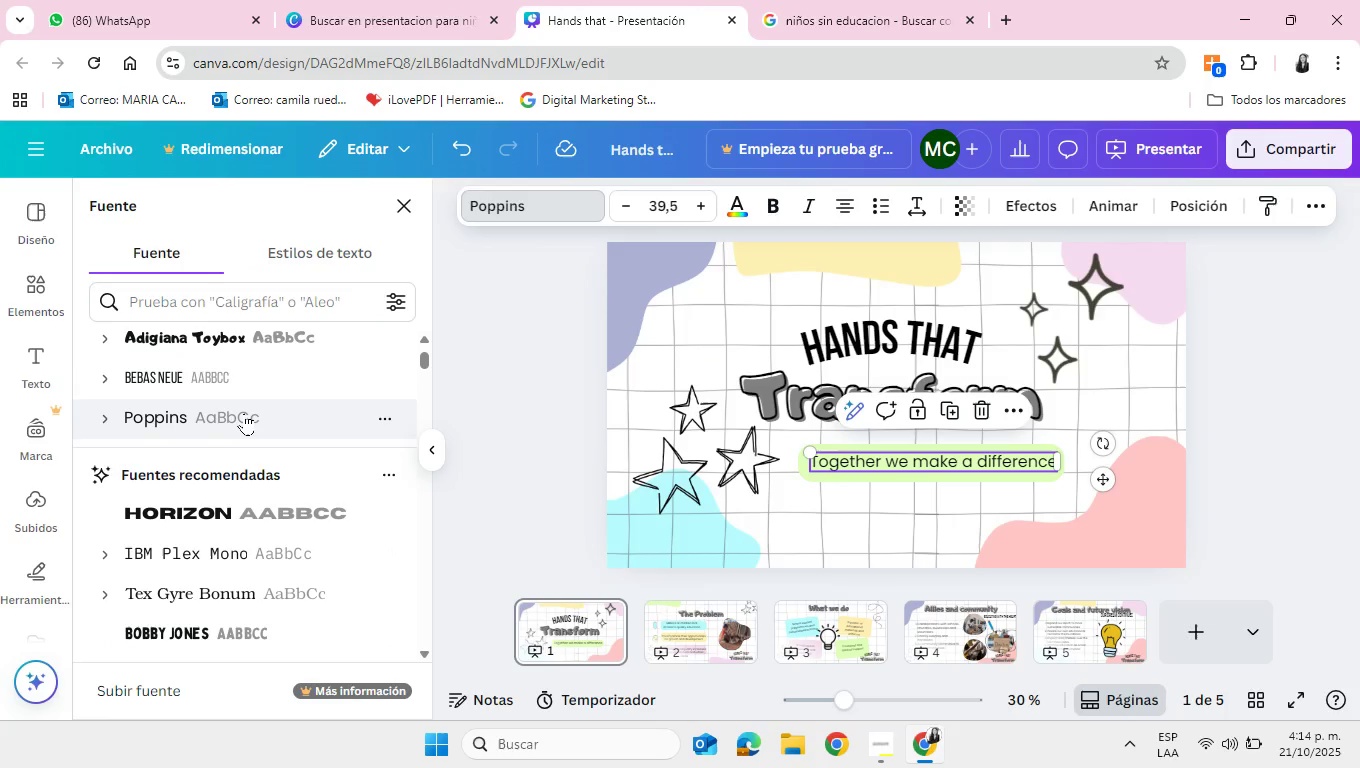 
left_click([244, 376])
 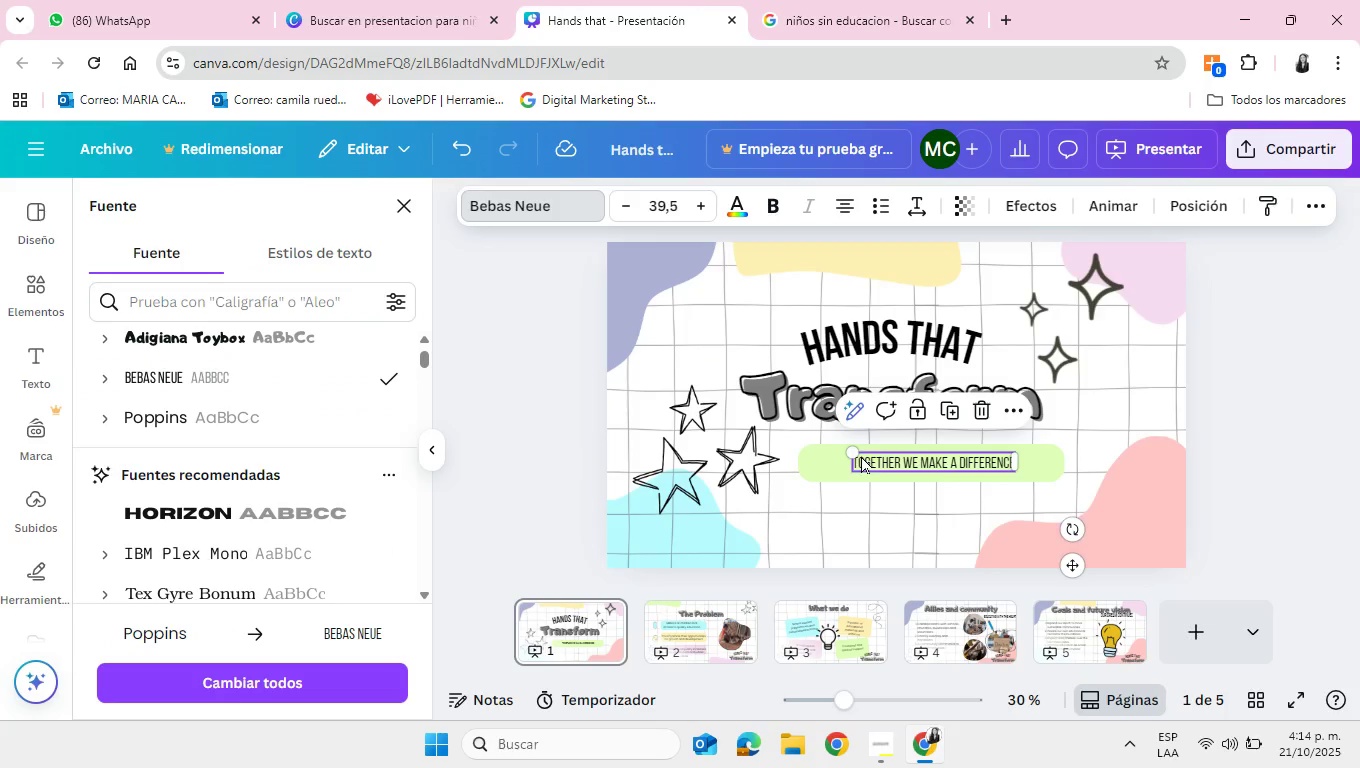 
left_click_drag(start_coordinate=[851, 454], to_coordinate=[807, 451])
 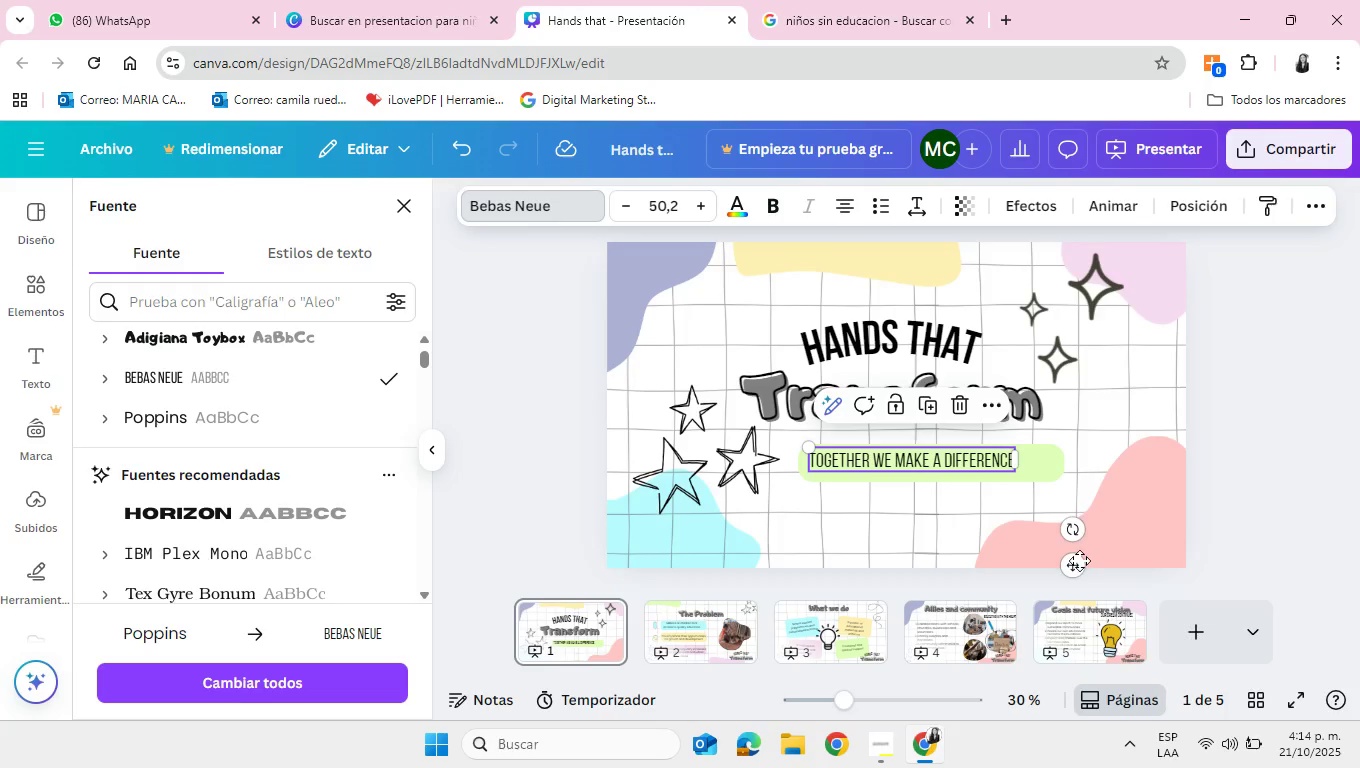 
left_click_drag(start_coordinate=[1078, 564], to_coordinate=[1088, 564])
 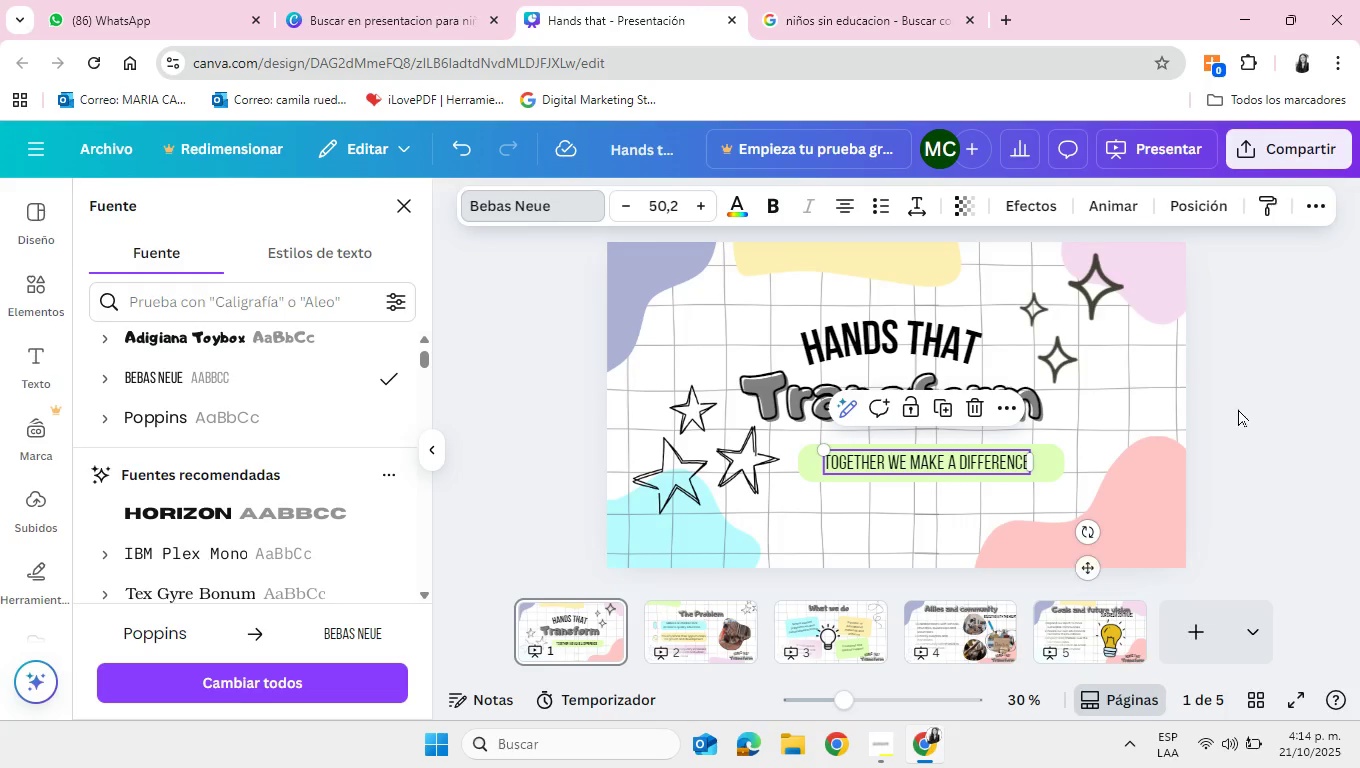 
left_click([1238, 409])
 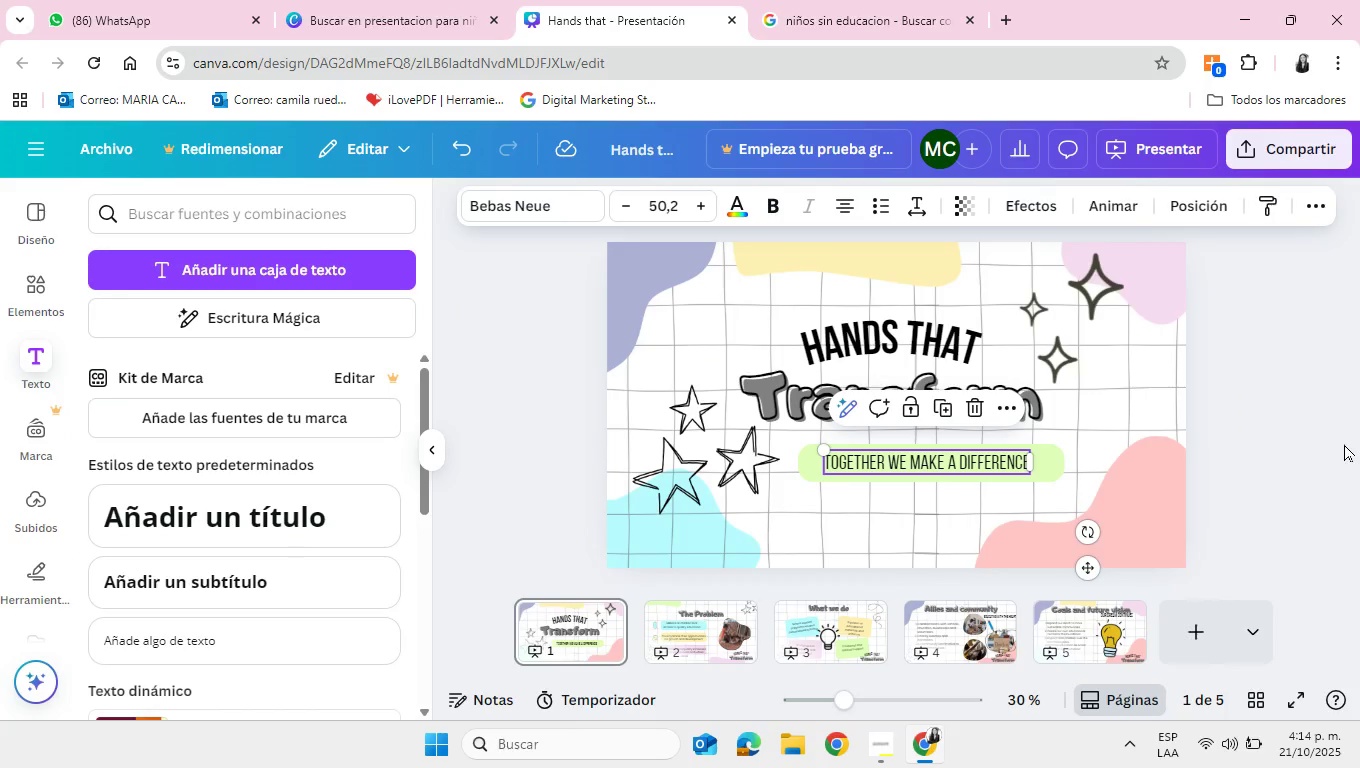 
left_click([1247, 425])
 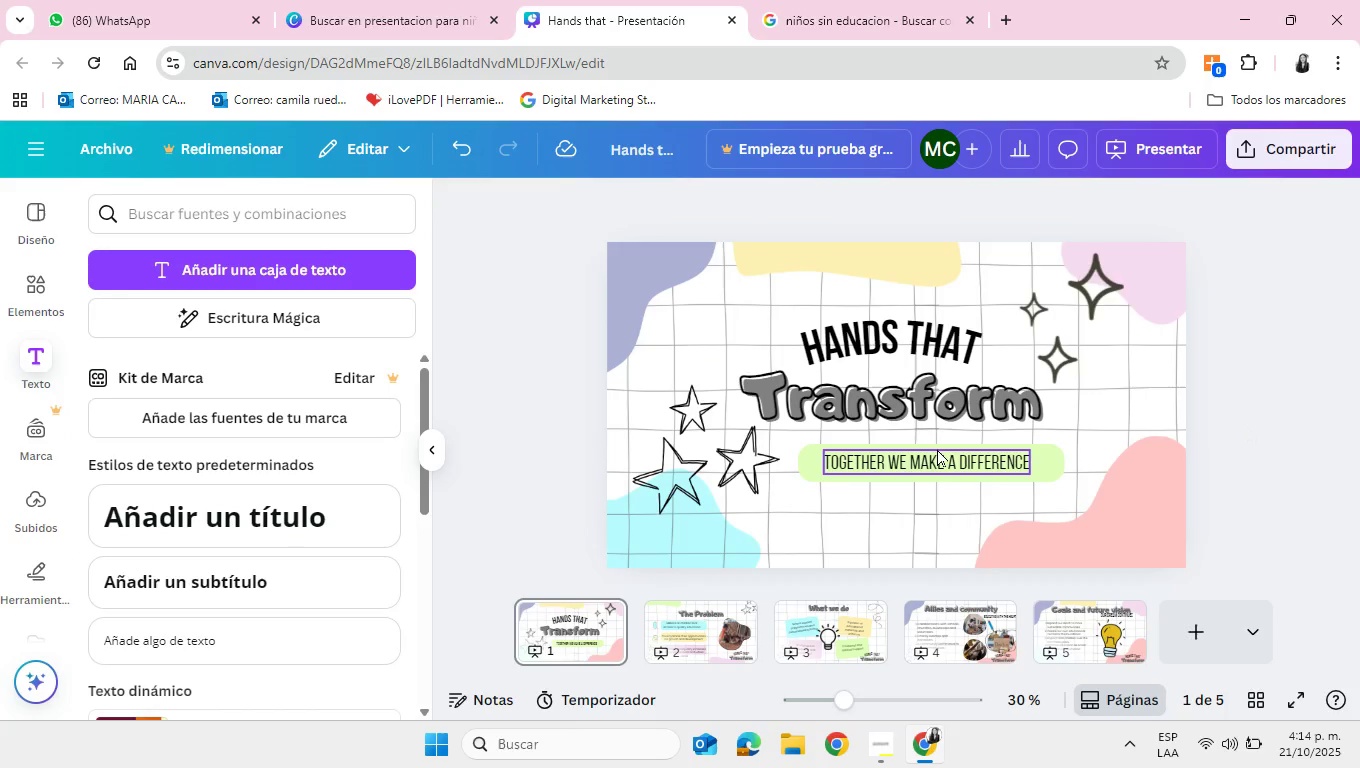 
left_click([937, 449])
 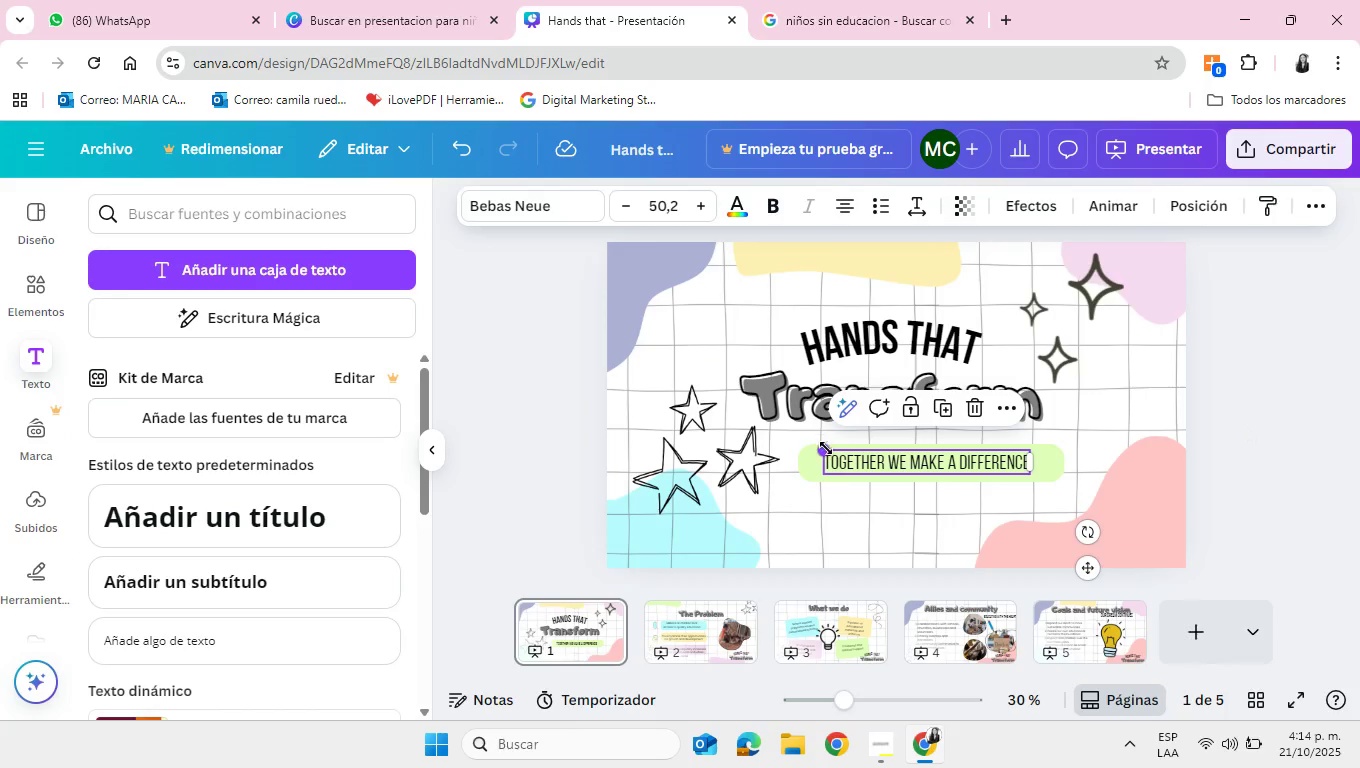 
left_click_drag(start_coordinate=[827, 448], to_coordinate=[807, 447])
 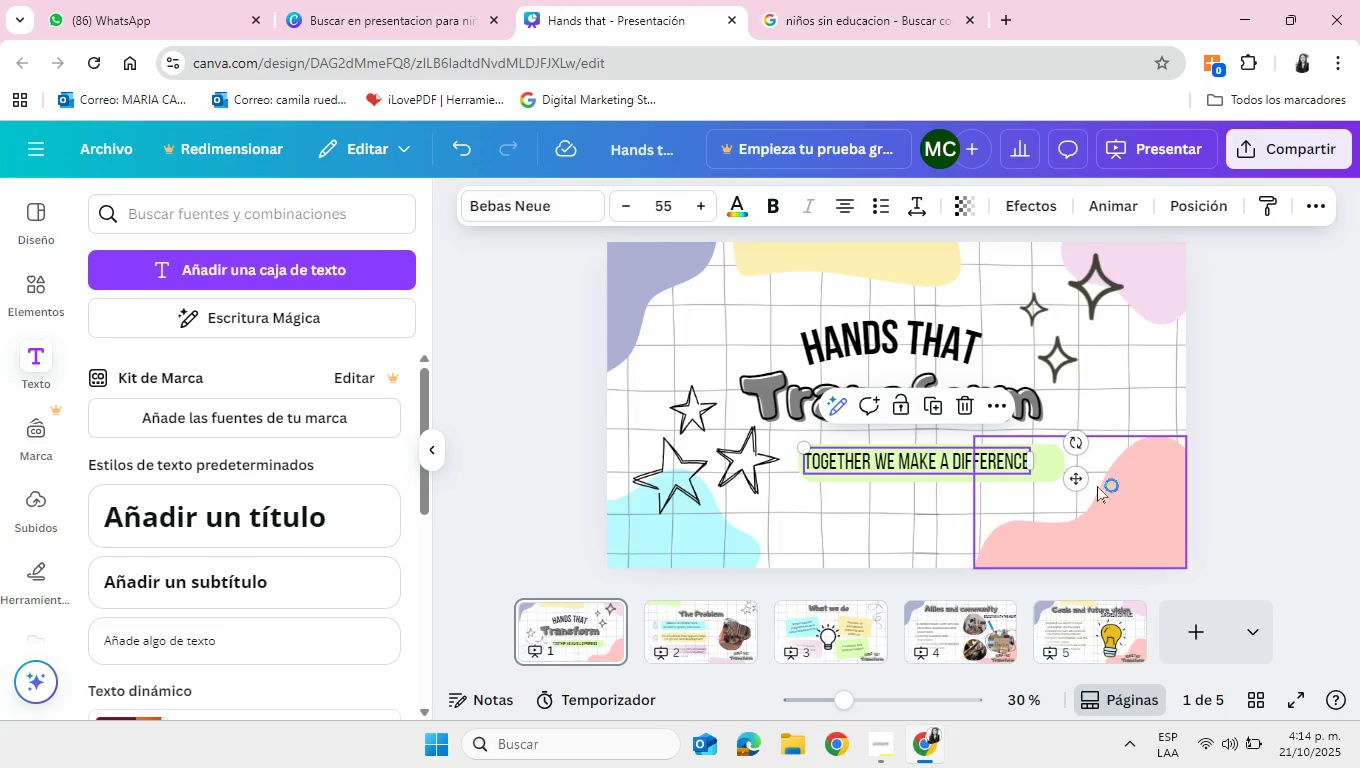 
left_click_drag(start_coordinate=[1078, 477], to_coordinate=[1091, 478])
 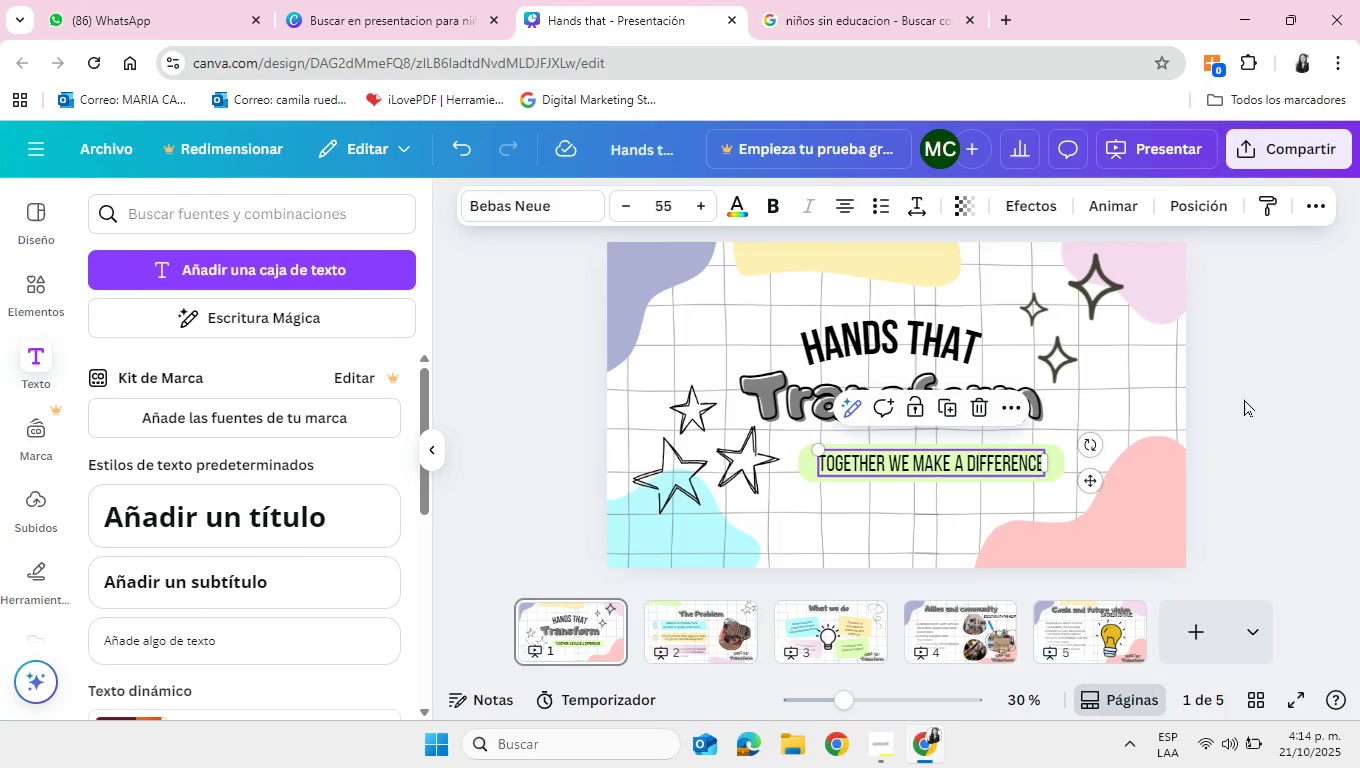 
left_click([1244, 399])
 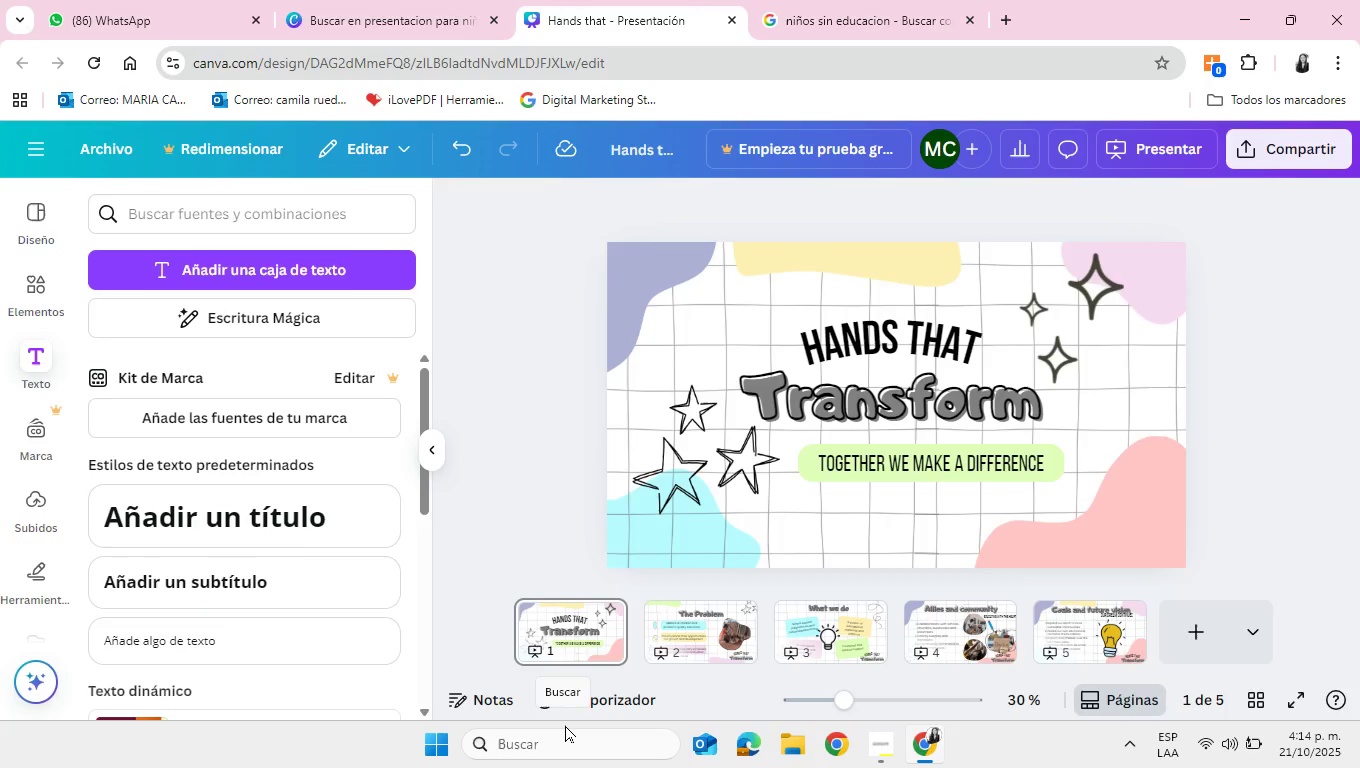 
wait(13.13)
 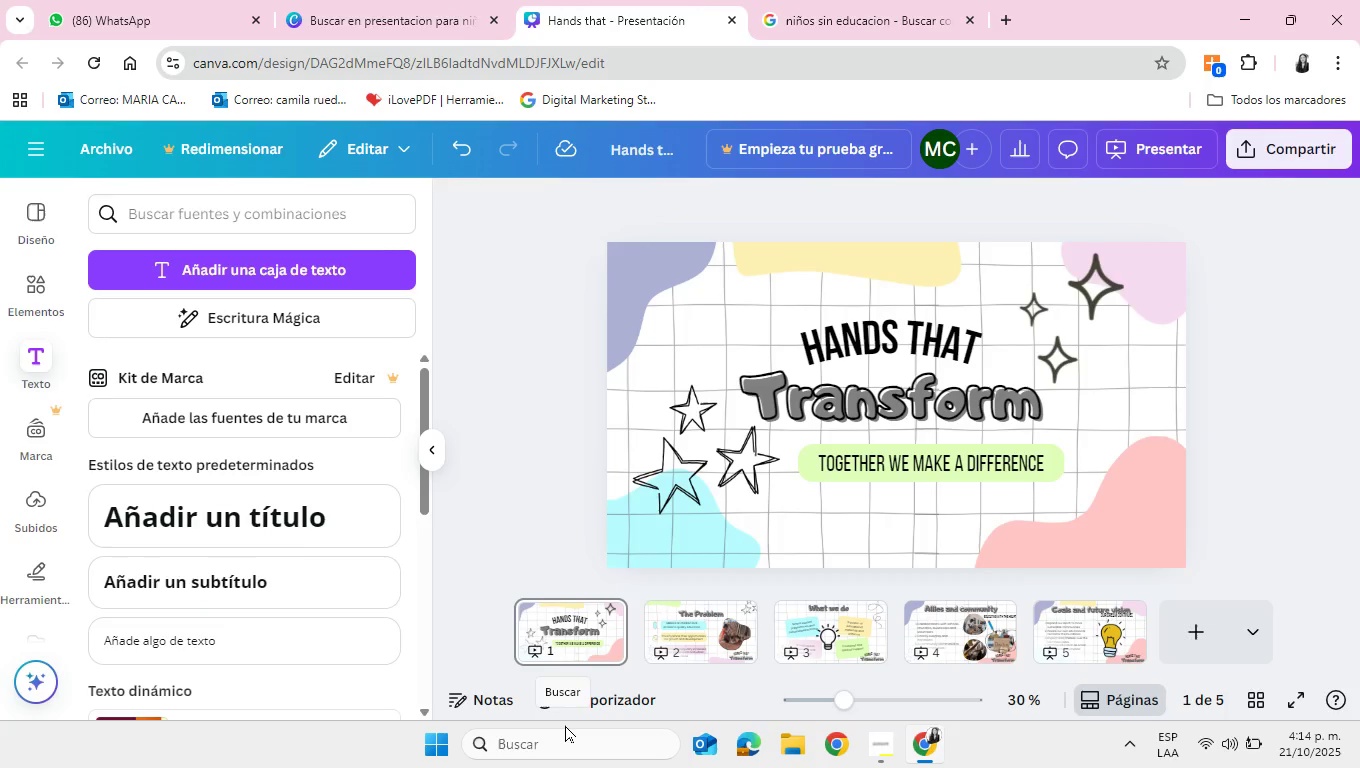 
left_click([37, 266])
 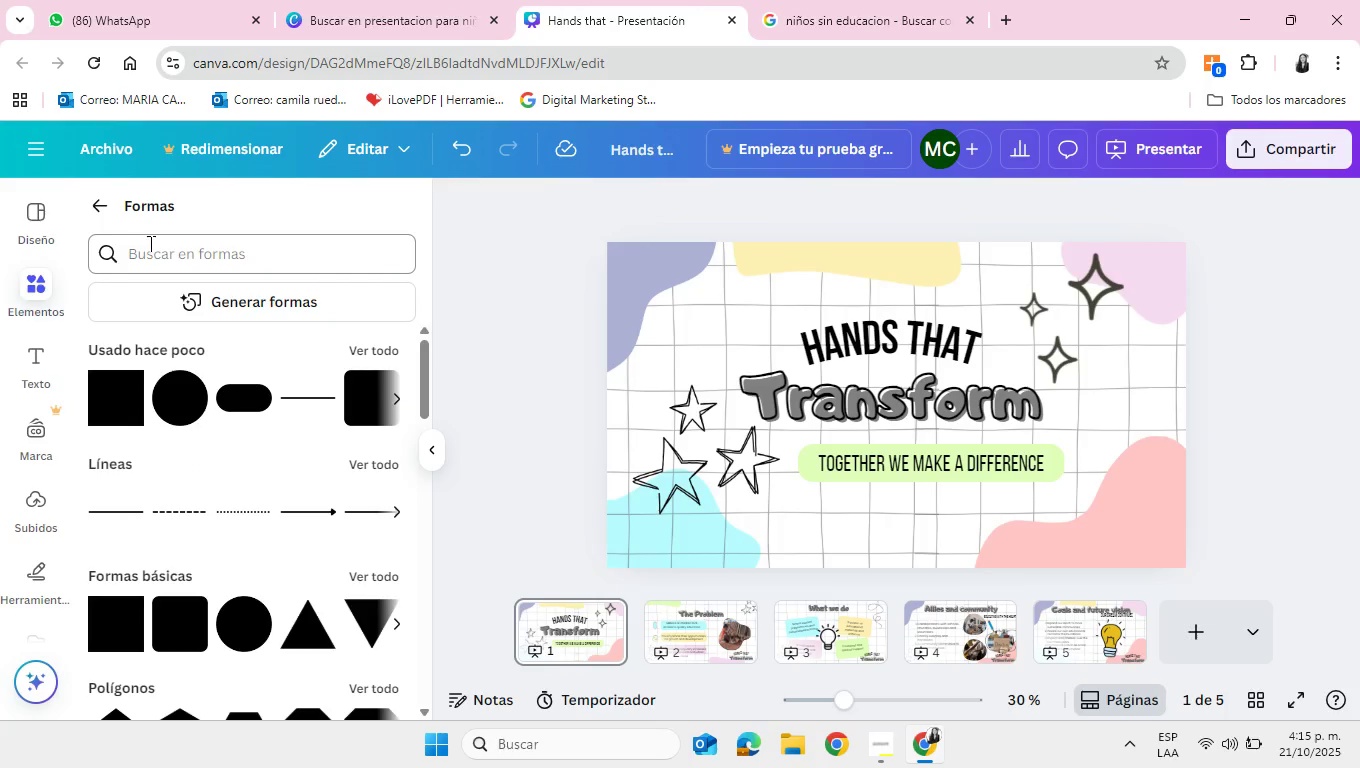 
left_click([151, 248])
 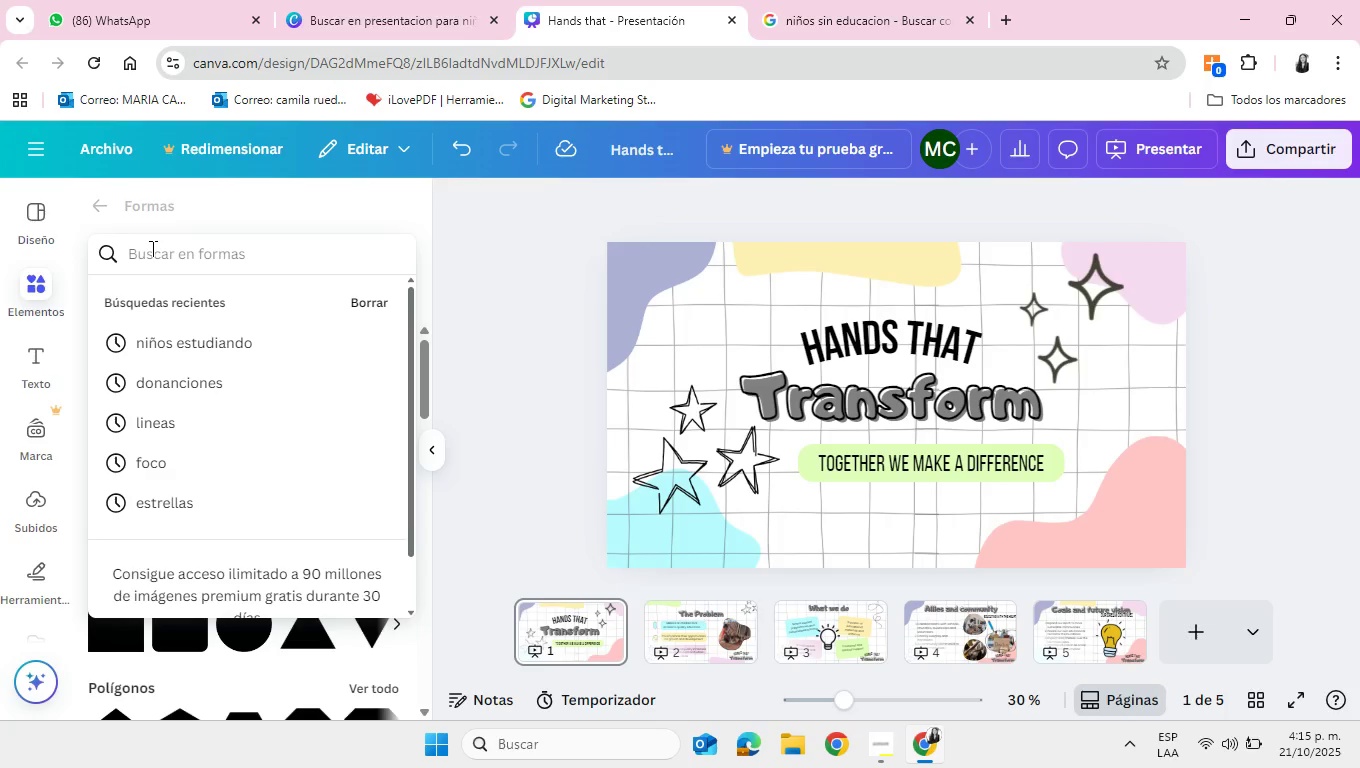 
type(ni`os)
 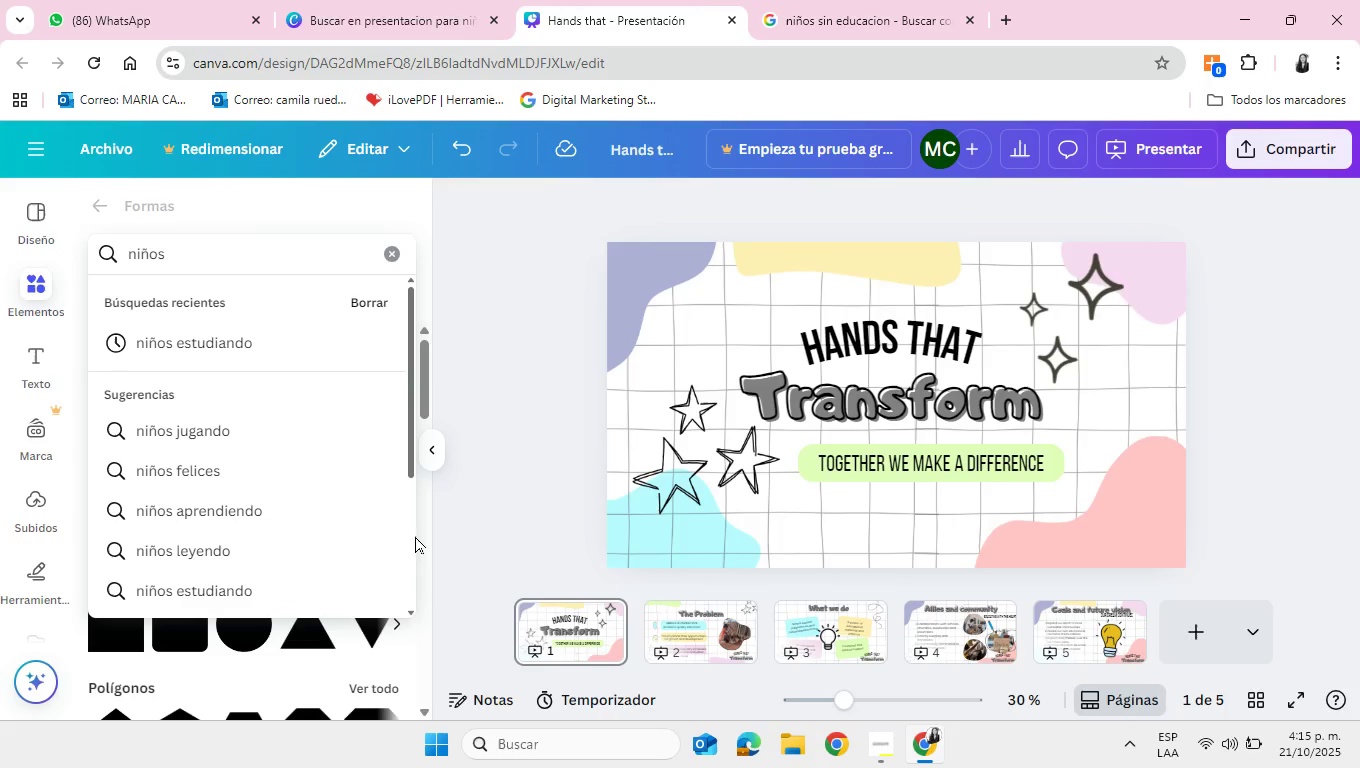 
left_click([192, 483])
 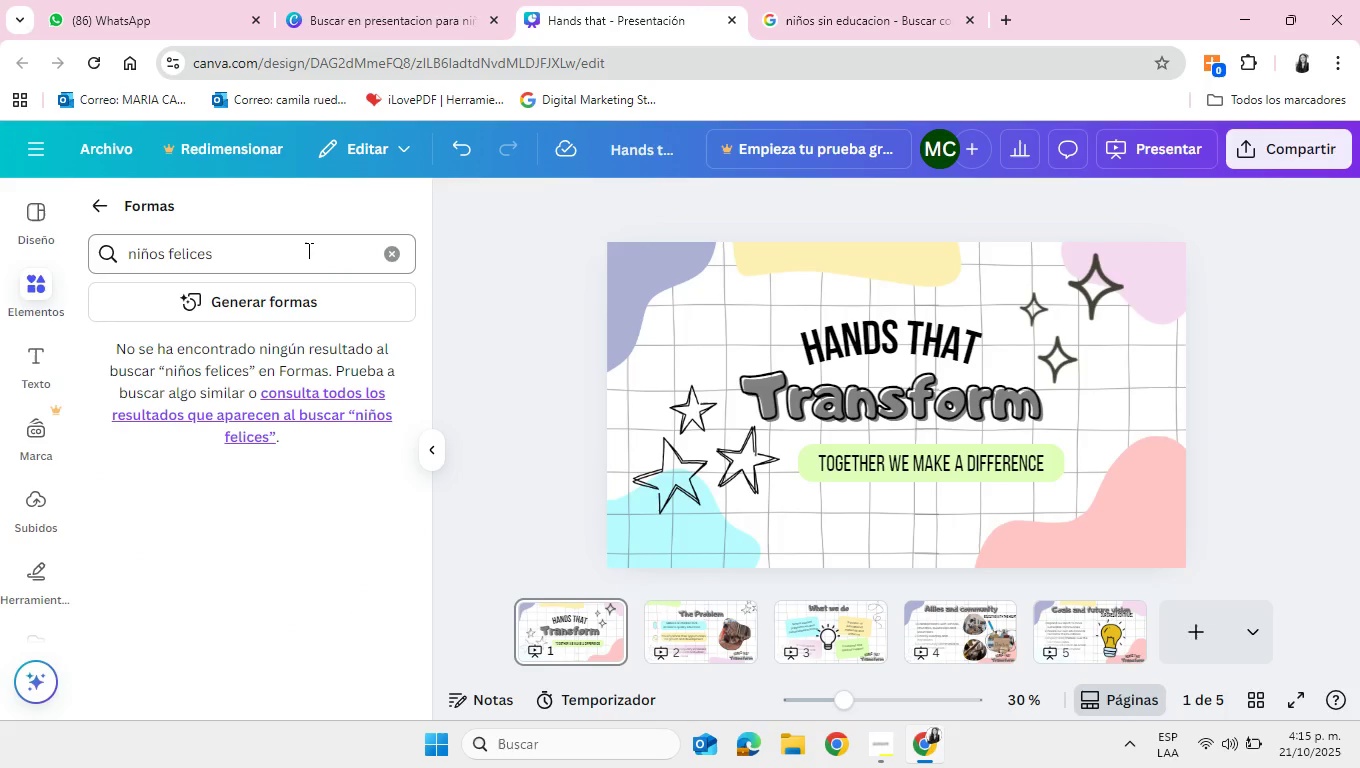 
left_click([307, 250])
 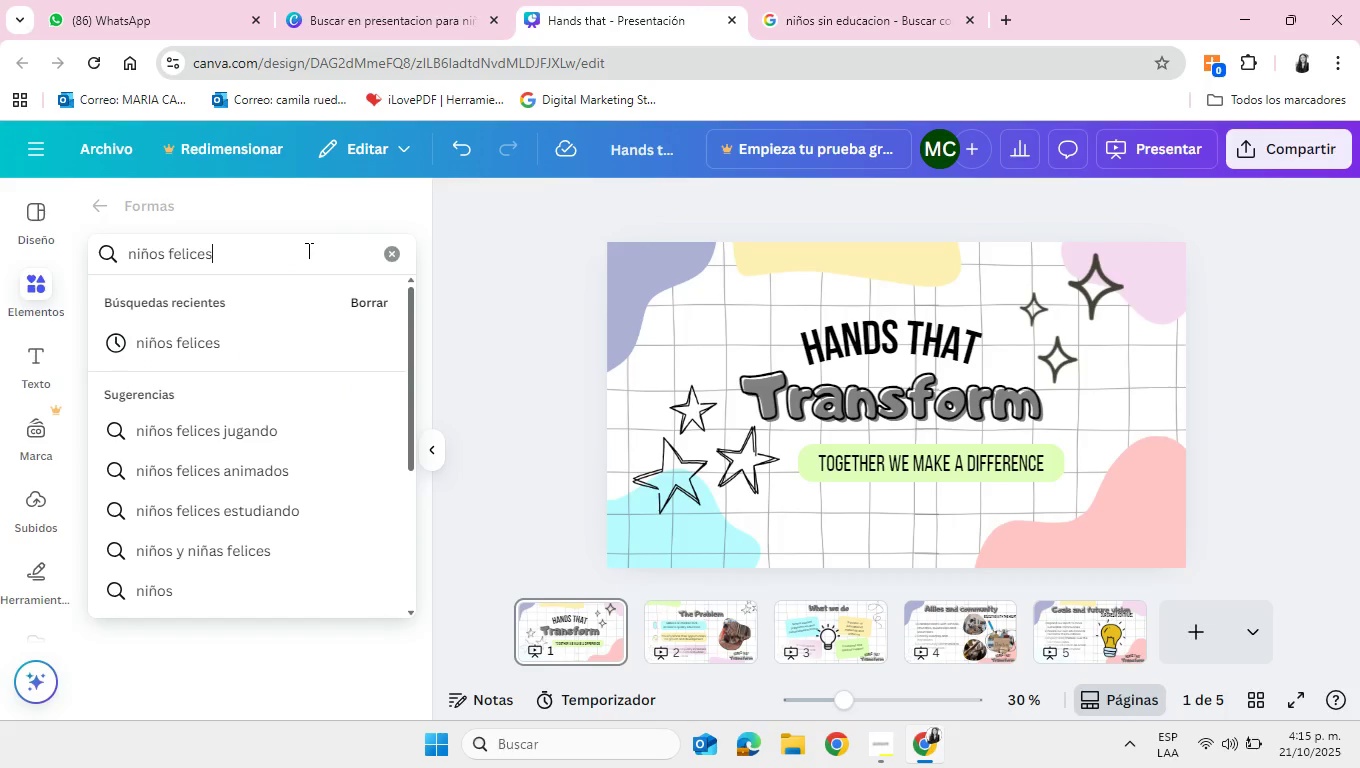 
hold_key(key=Backspace, duration=0.57)
 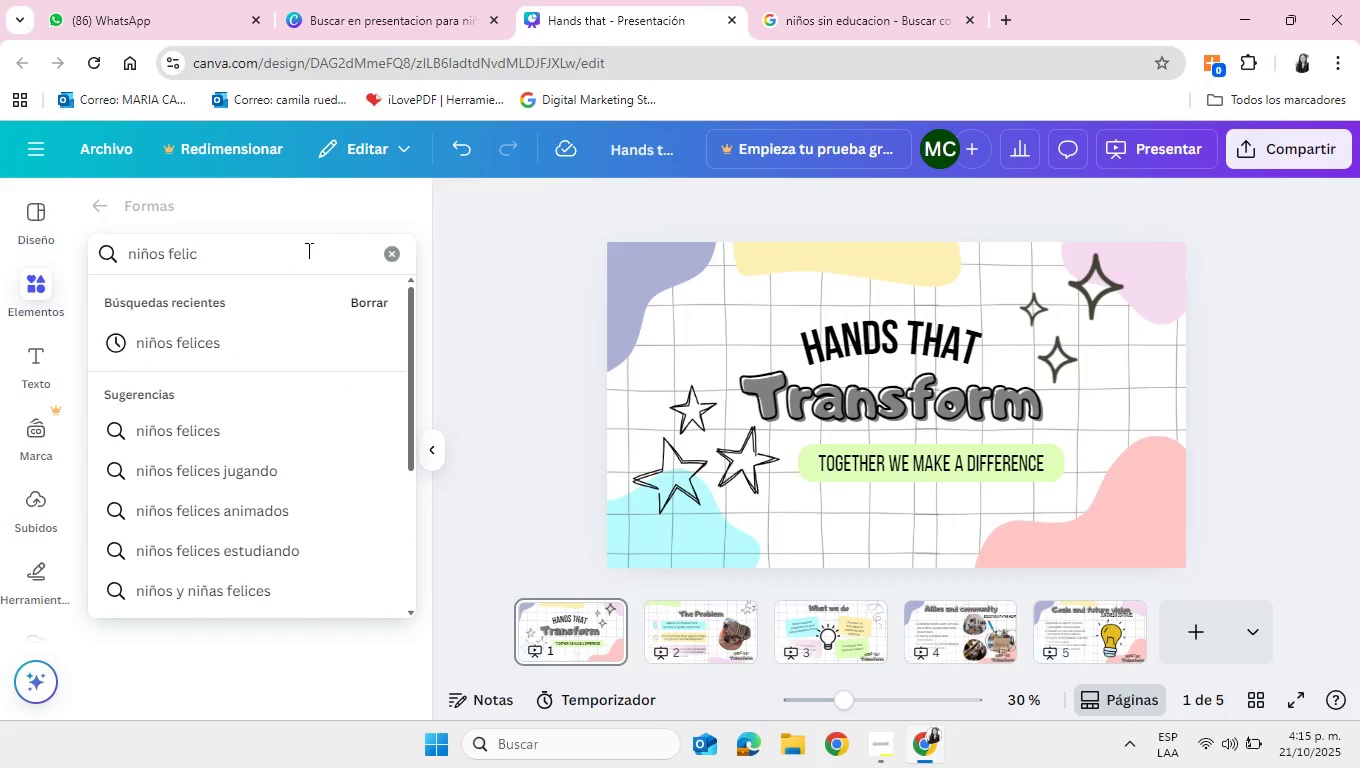 
key(Backspace)
 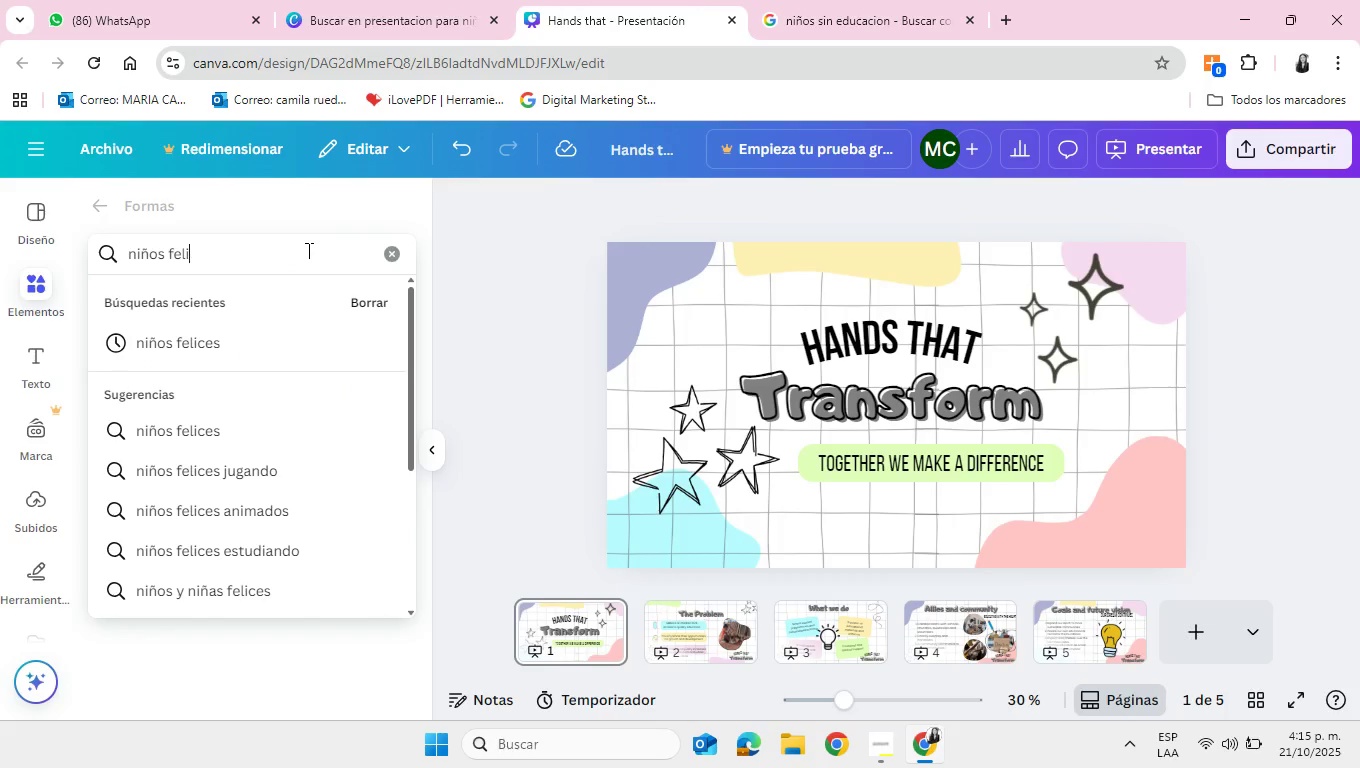 
key(Backspace)
 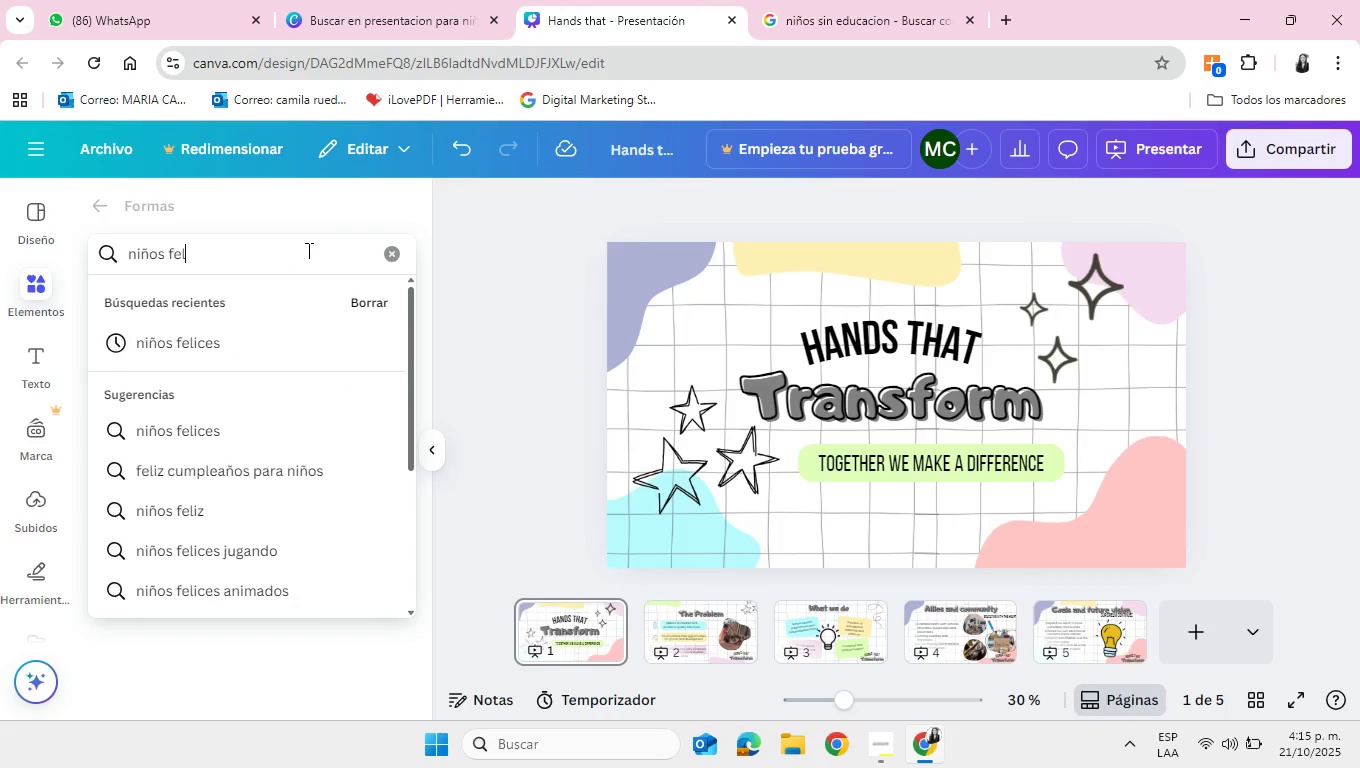 
key(Backspace)
 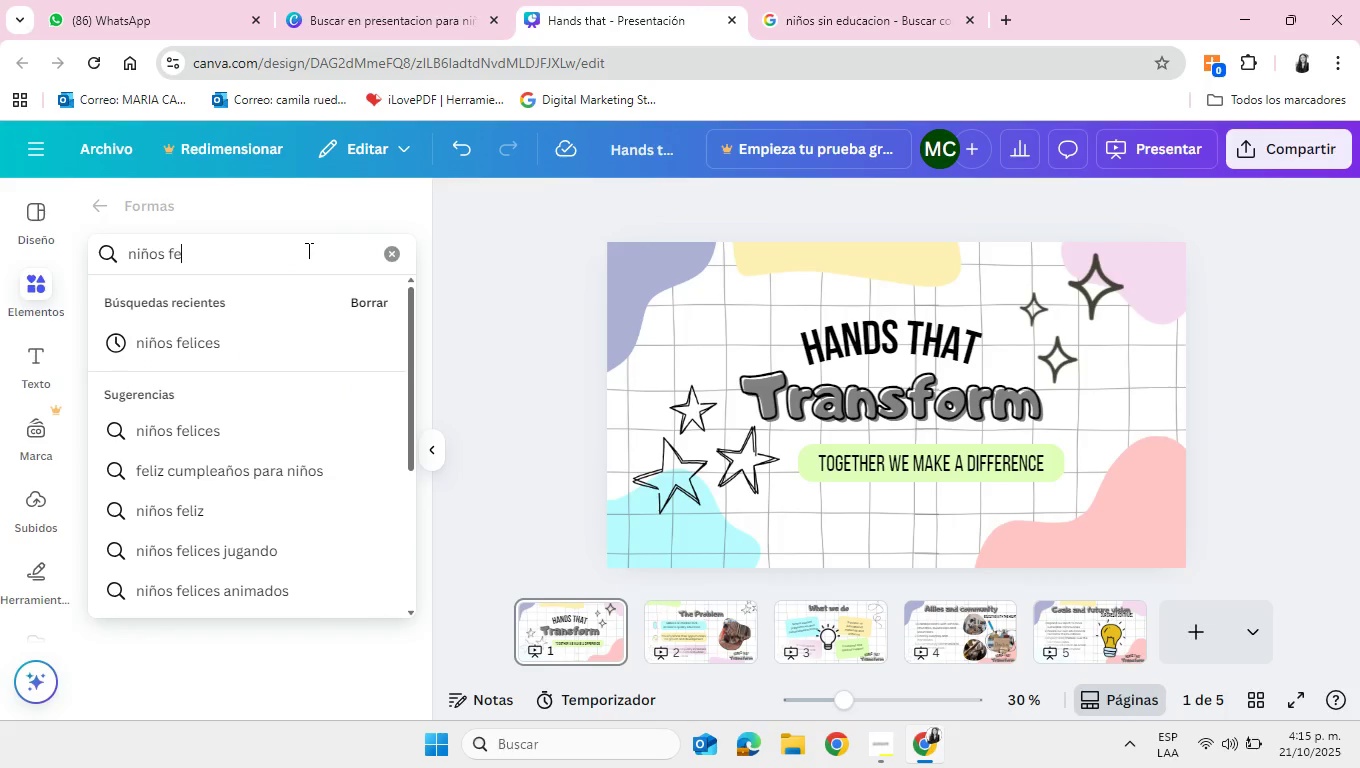 
key(Backspace)
 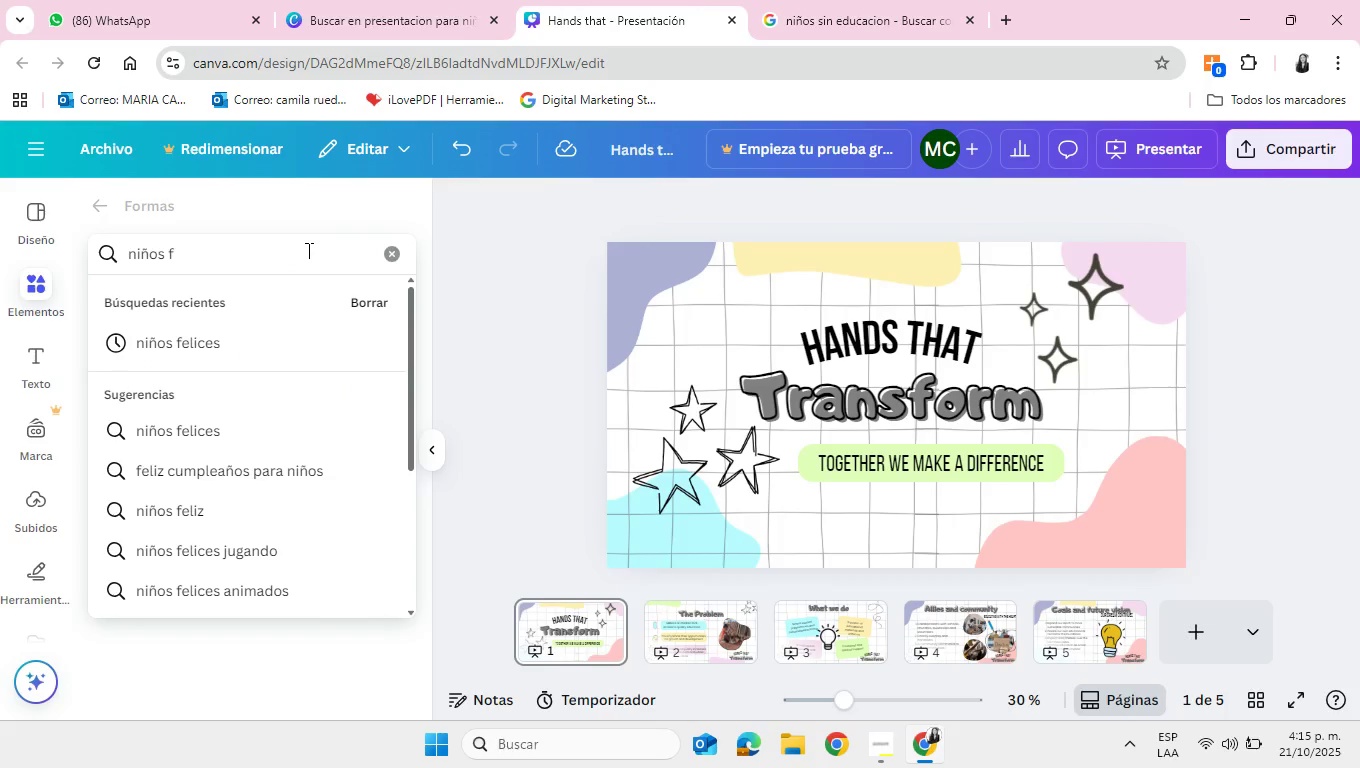 
key(Backspace)
 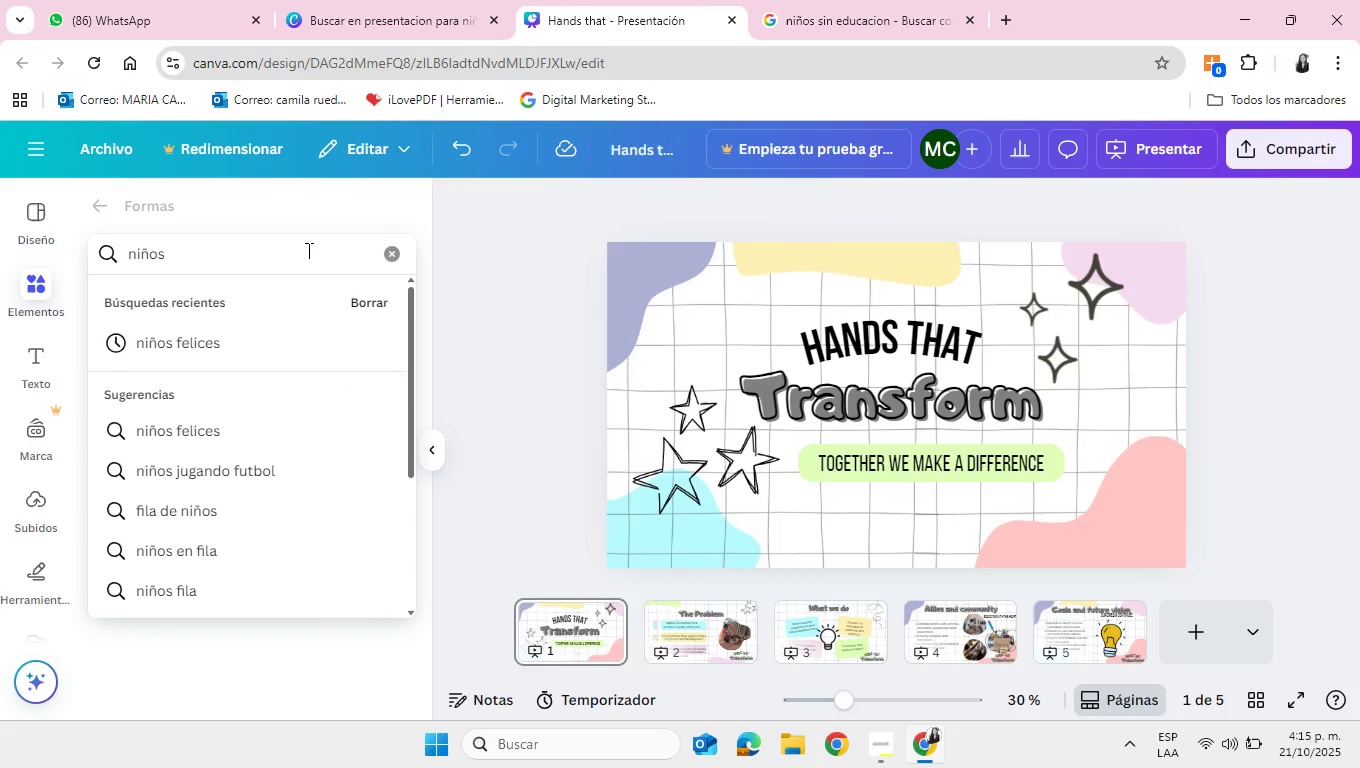 
key(Backspace)
 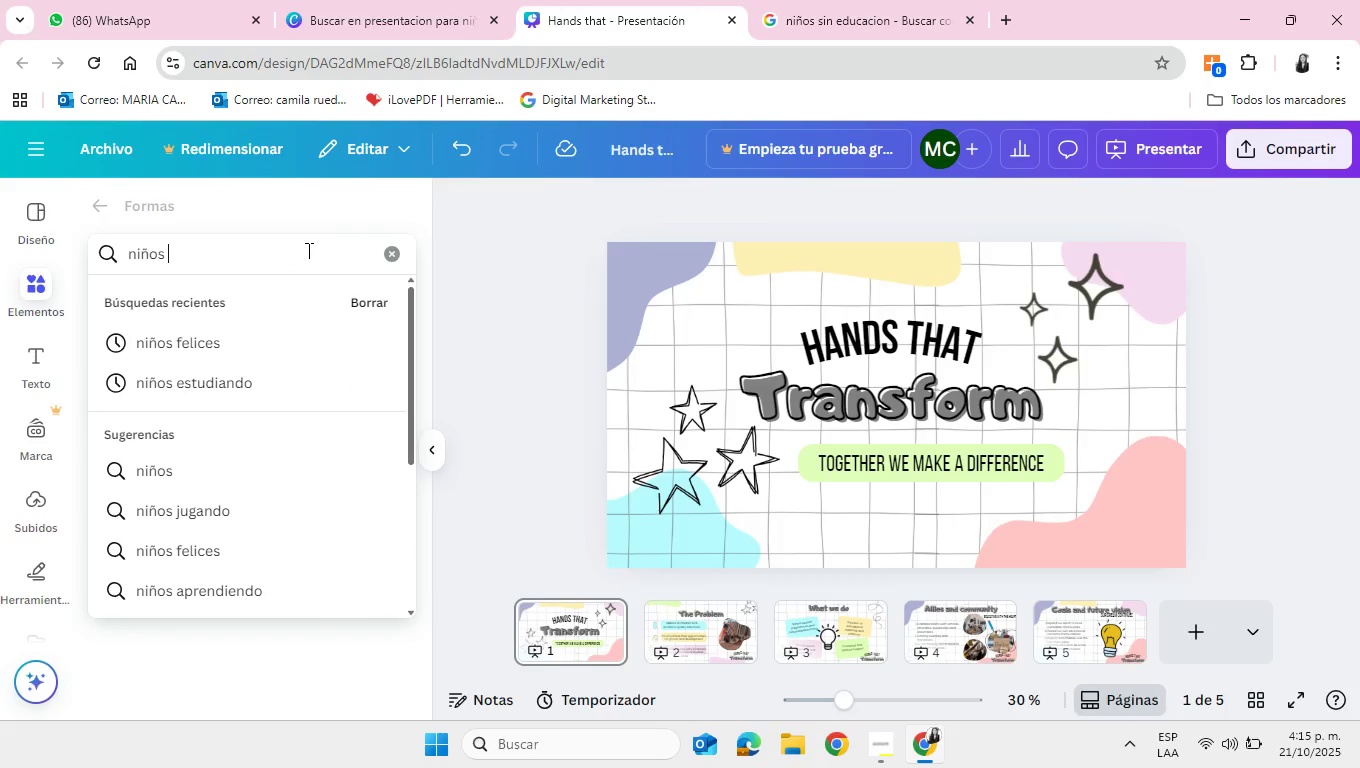 
key(Enter)
 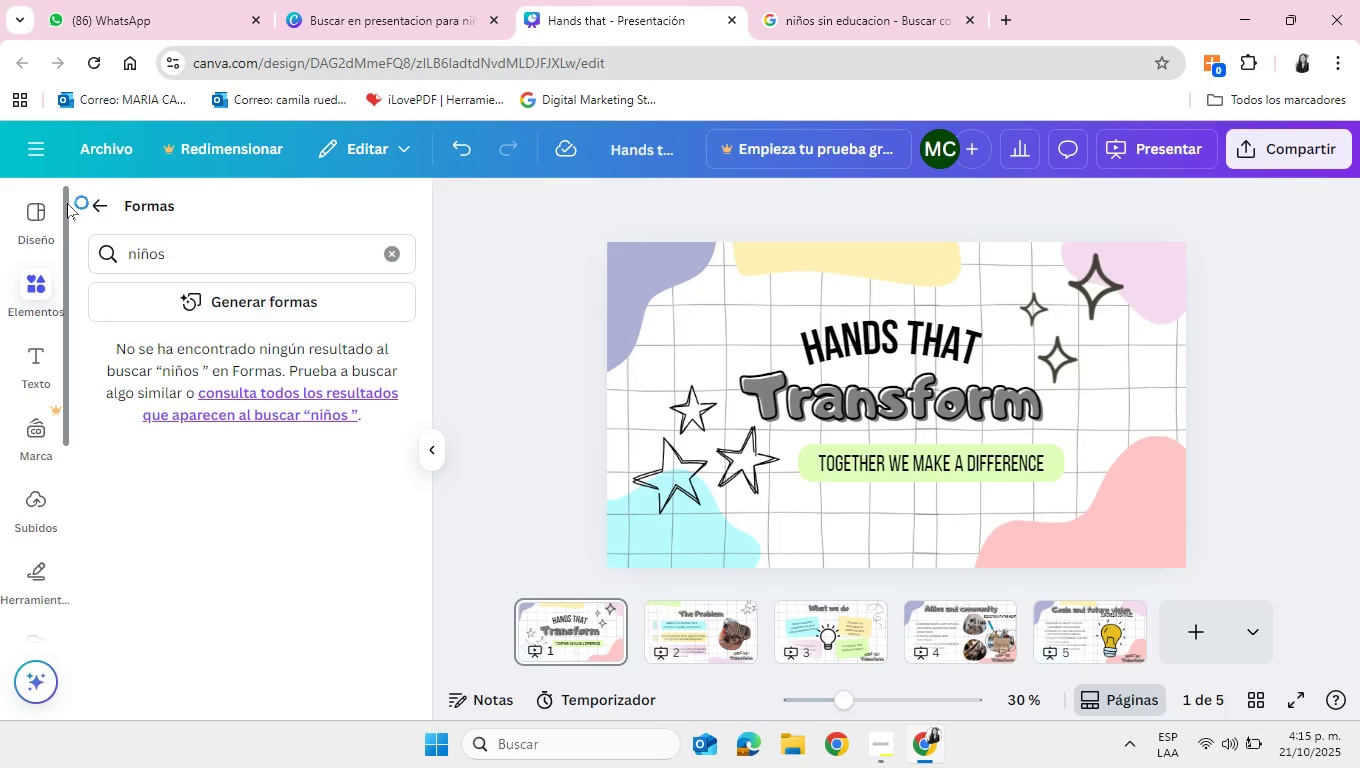 
mouse_move([114, 221])
 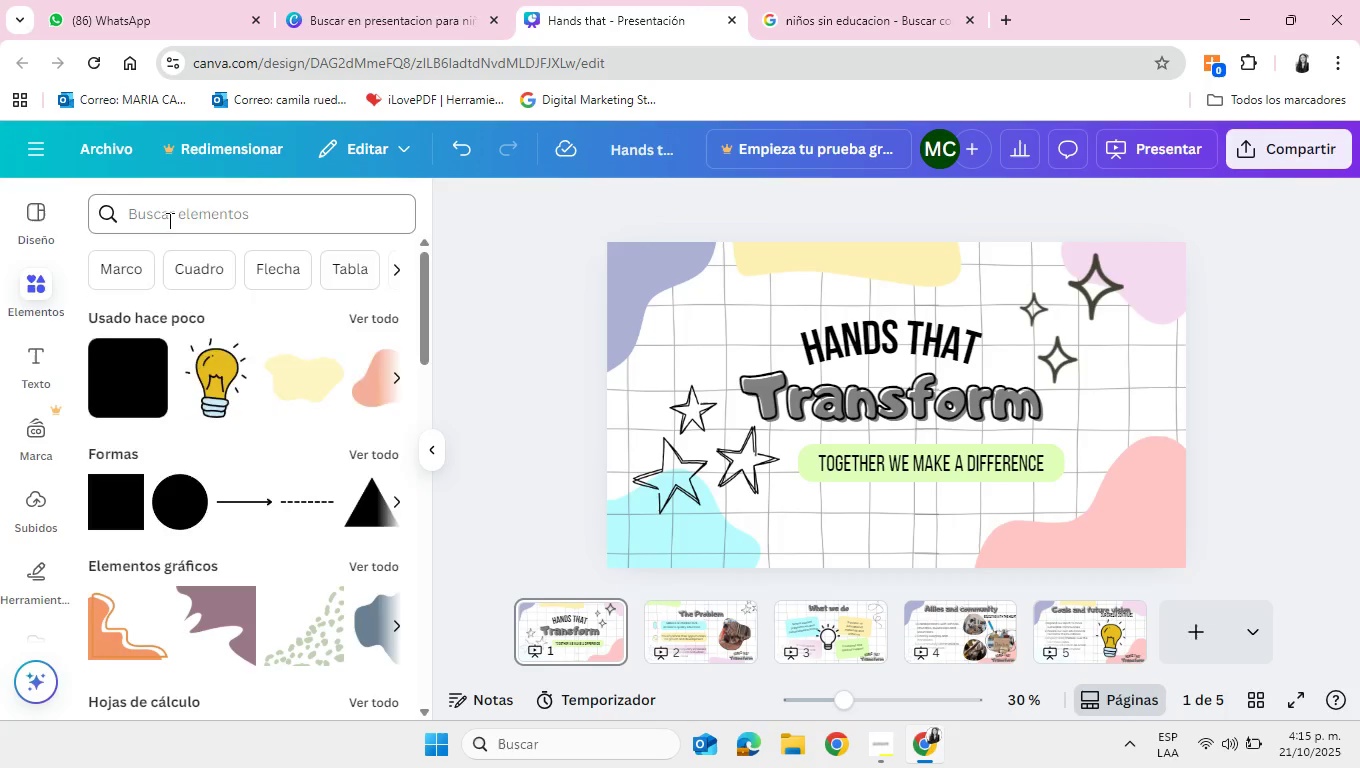 
left_click([168, 220])
 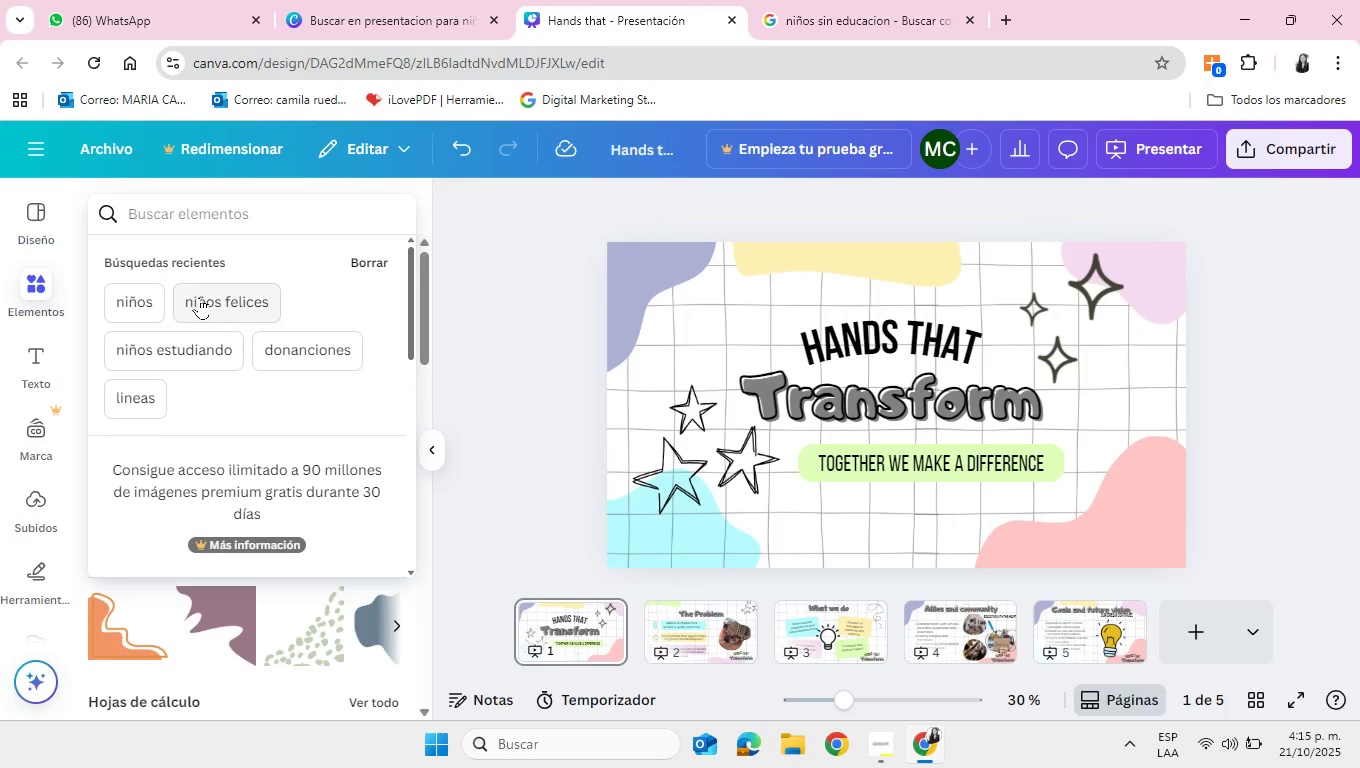 
left_click([199, 297])
 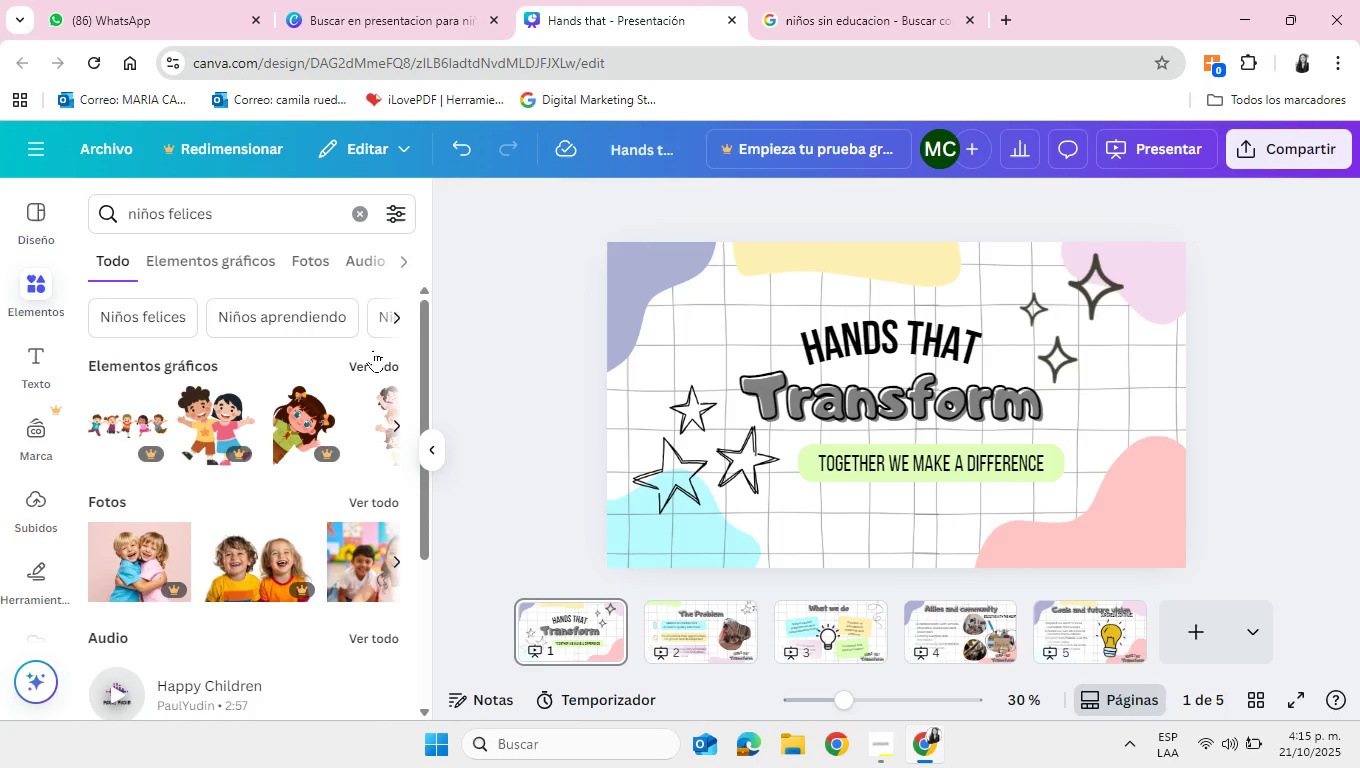 
left_click([381, 352])
 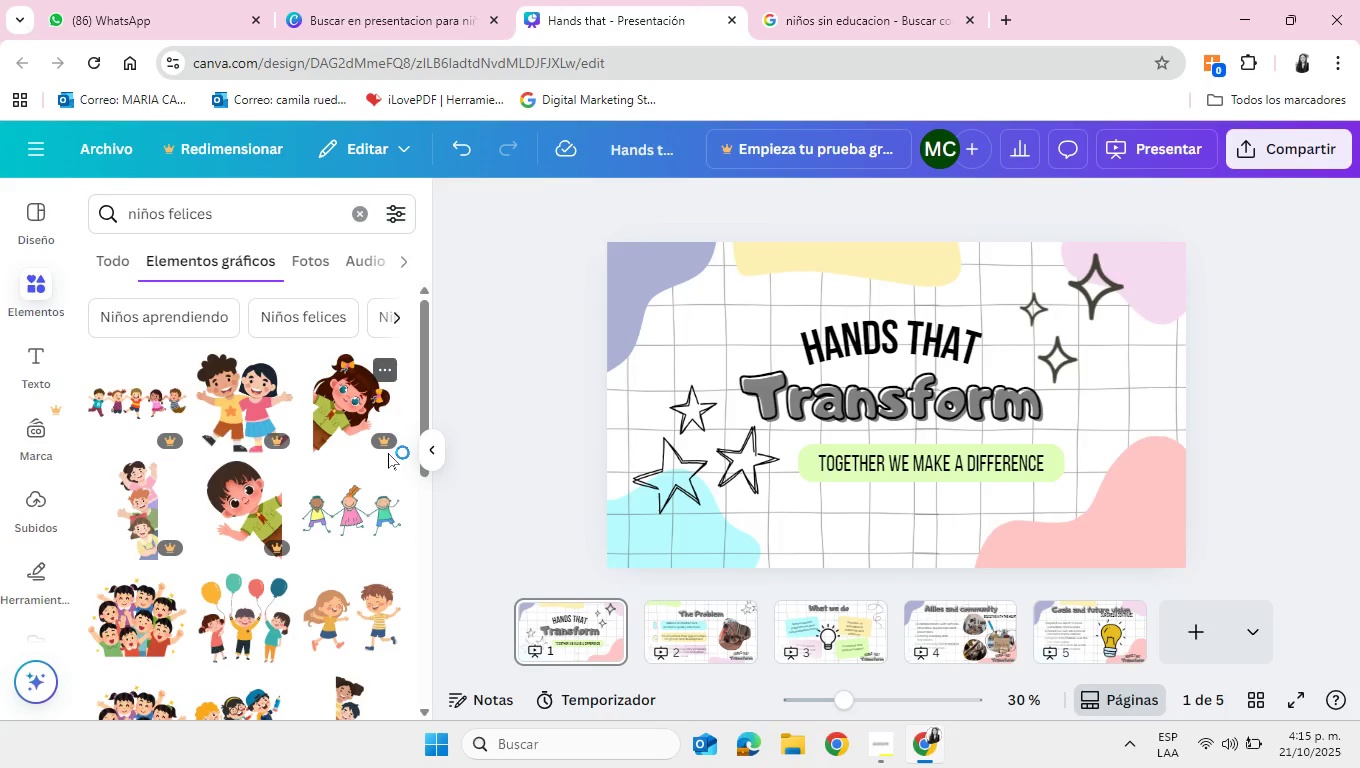 
scroll: coordinate [403, 590], scroll_direction: down, amount: 8.0
 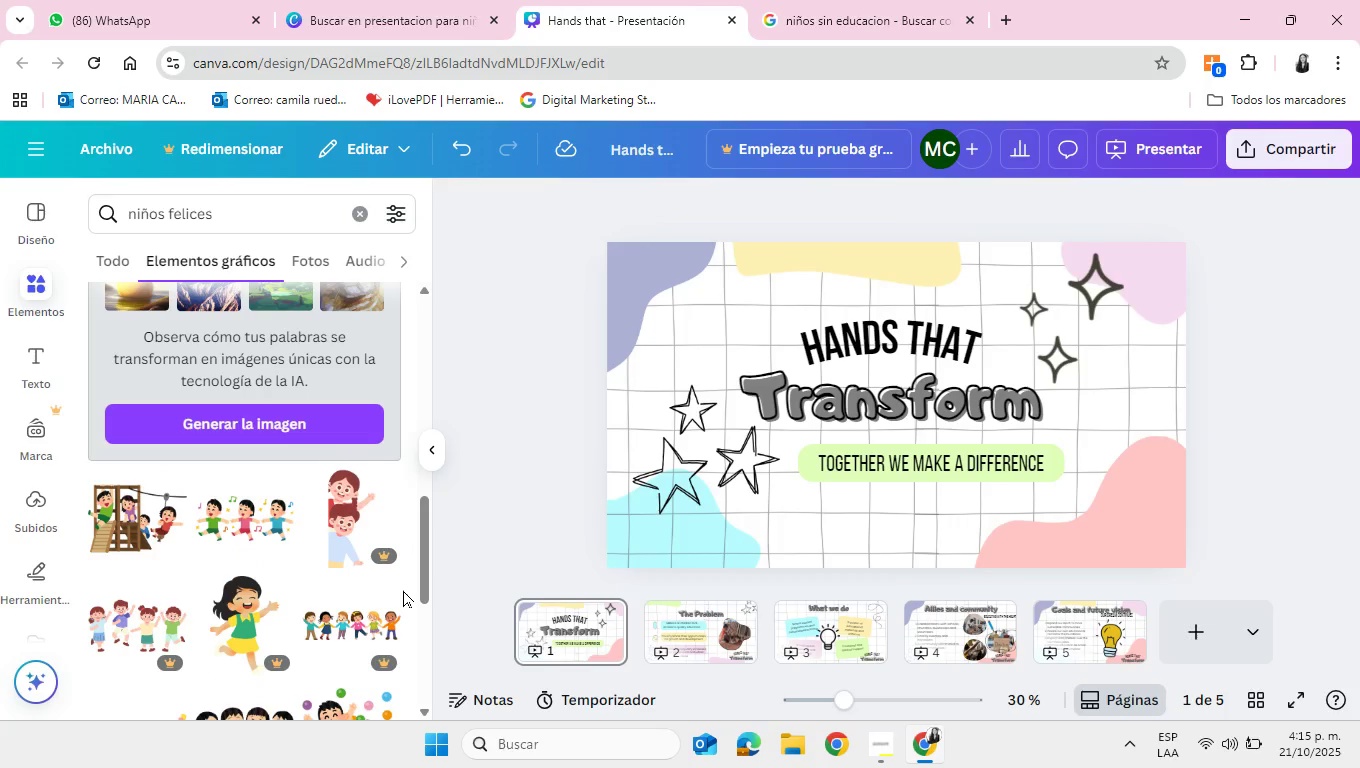 
wait(8.52)
 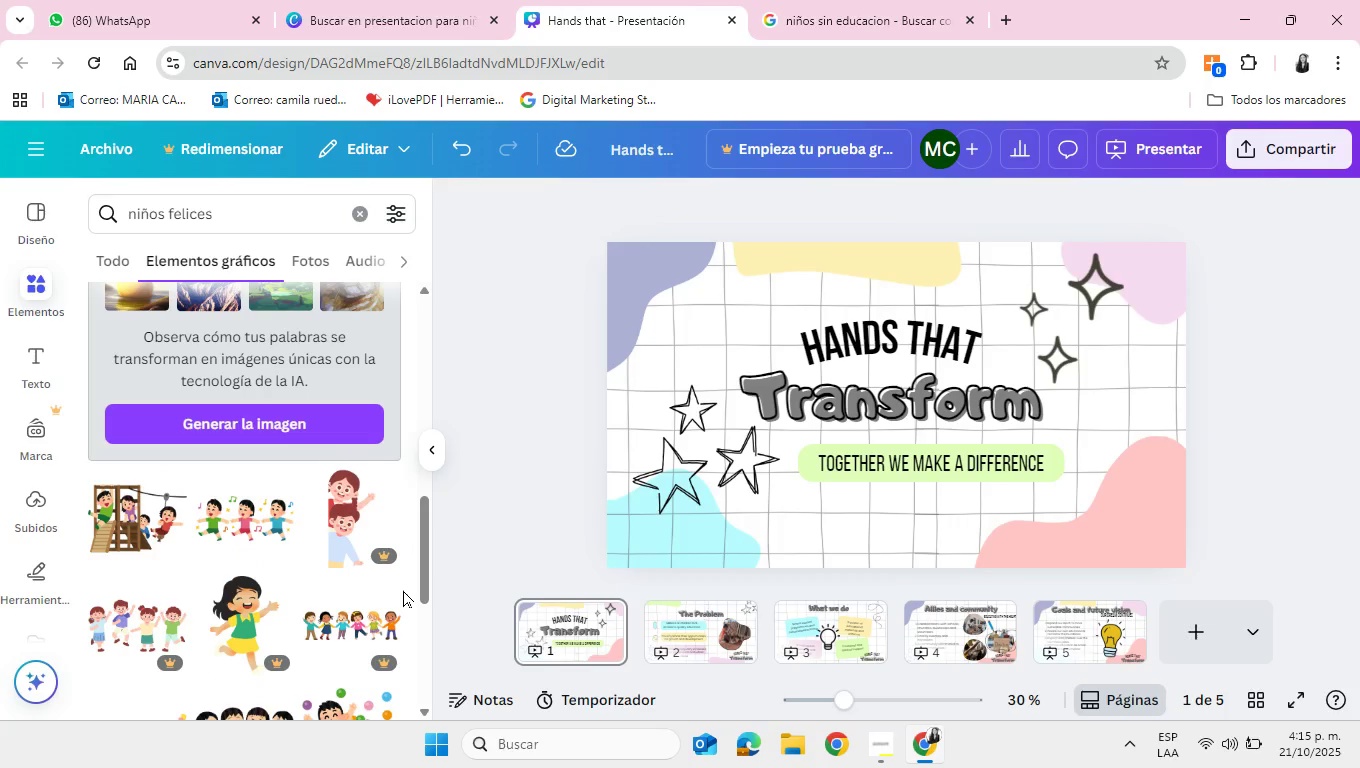 
scroll: coordinate [350, 630], scroll_direction: down, amount: 5.0
 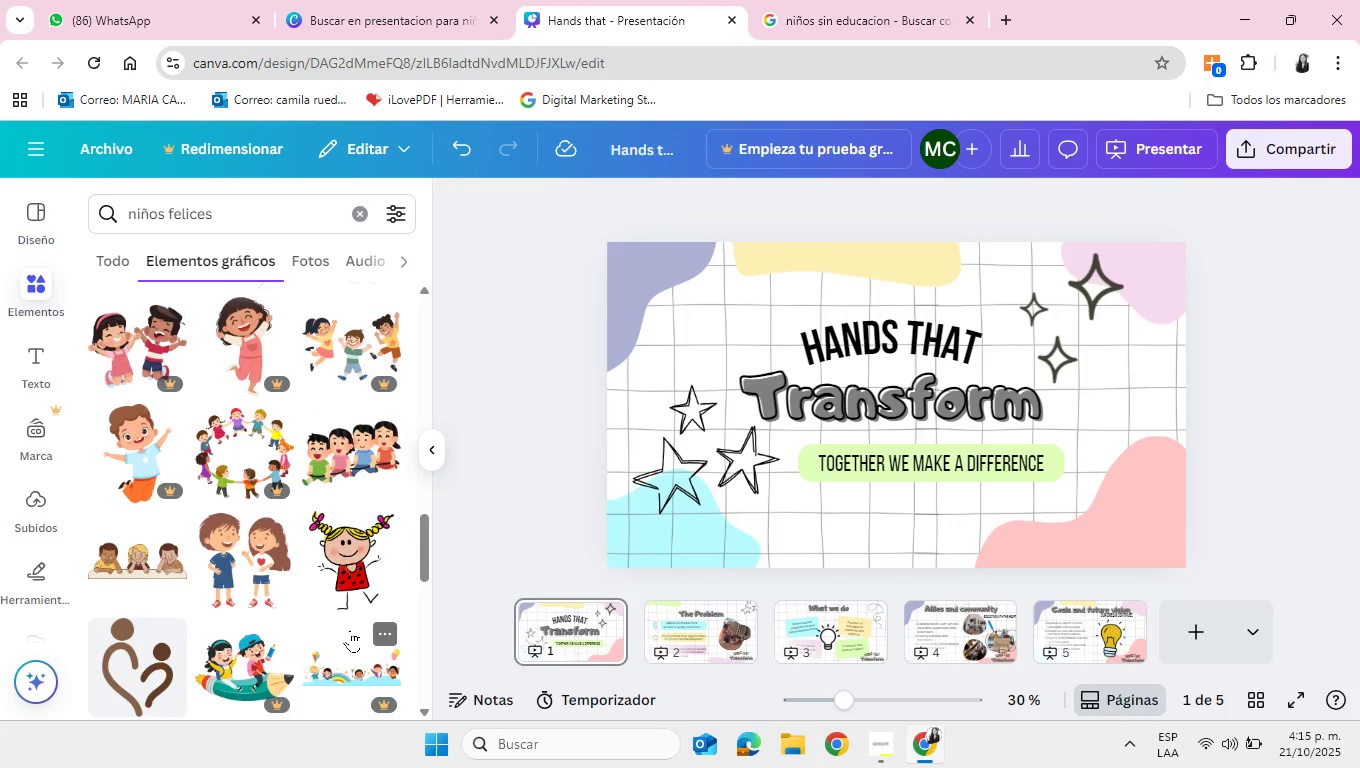 
scroll: coordinate [350, 630], scroll_direction: up, amount: 13.0
 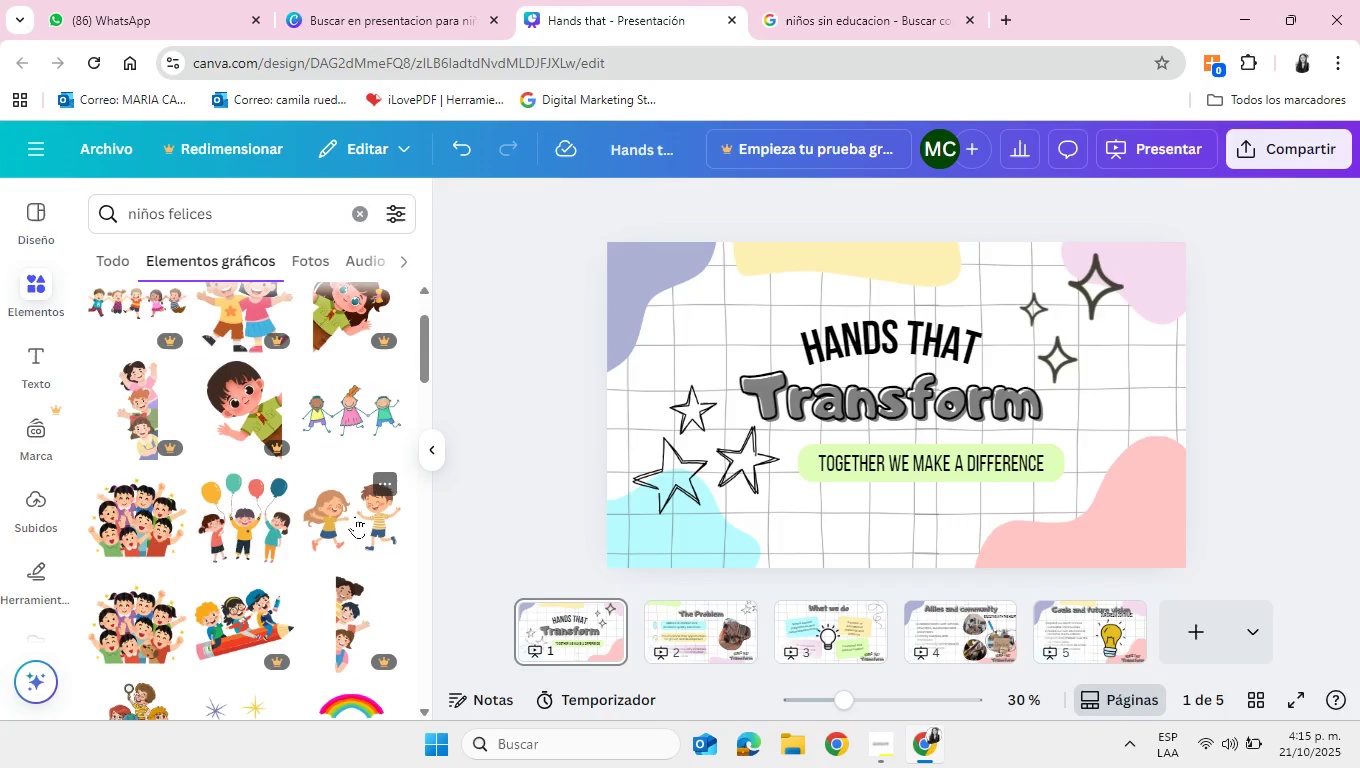 
left_click([355, 516])
 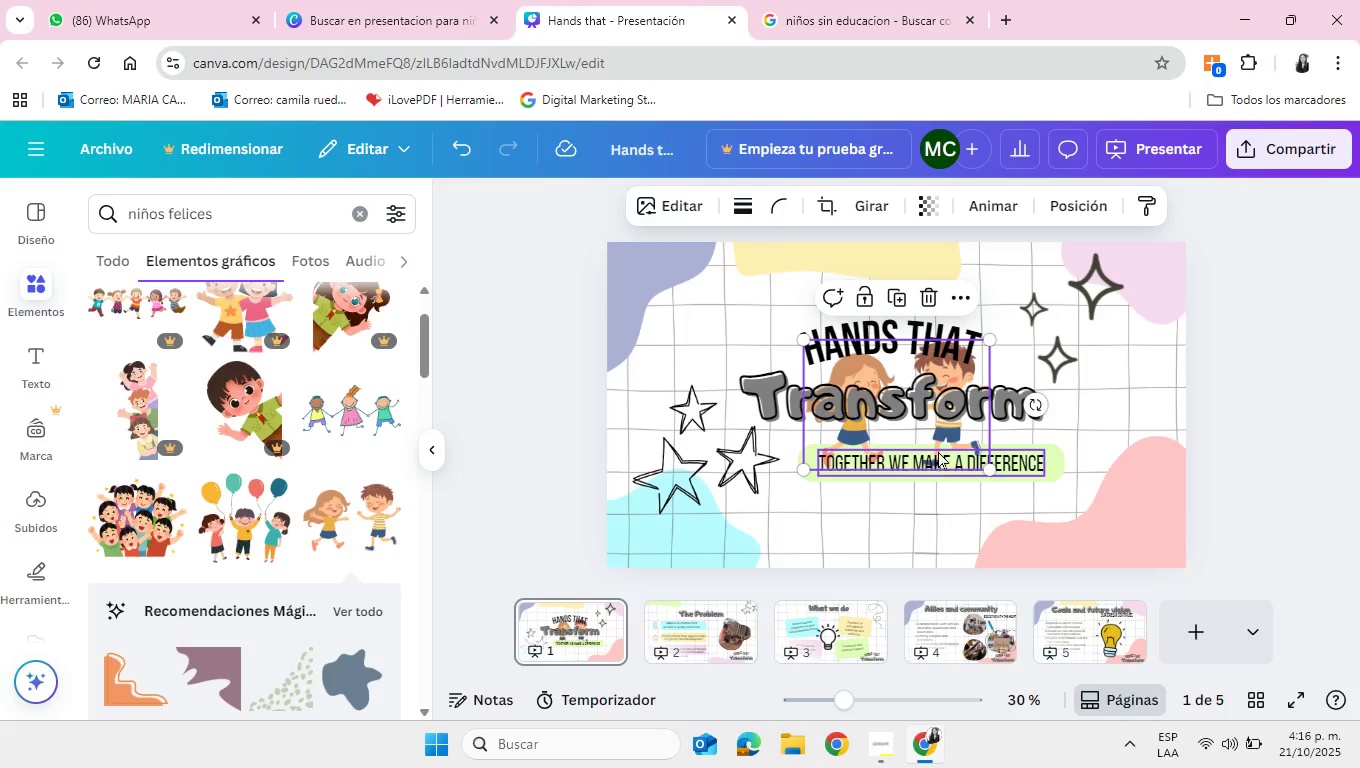 
wait(5.35)
 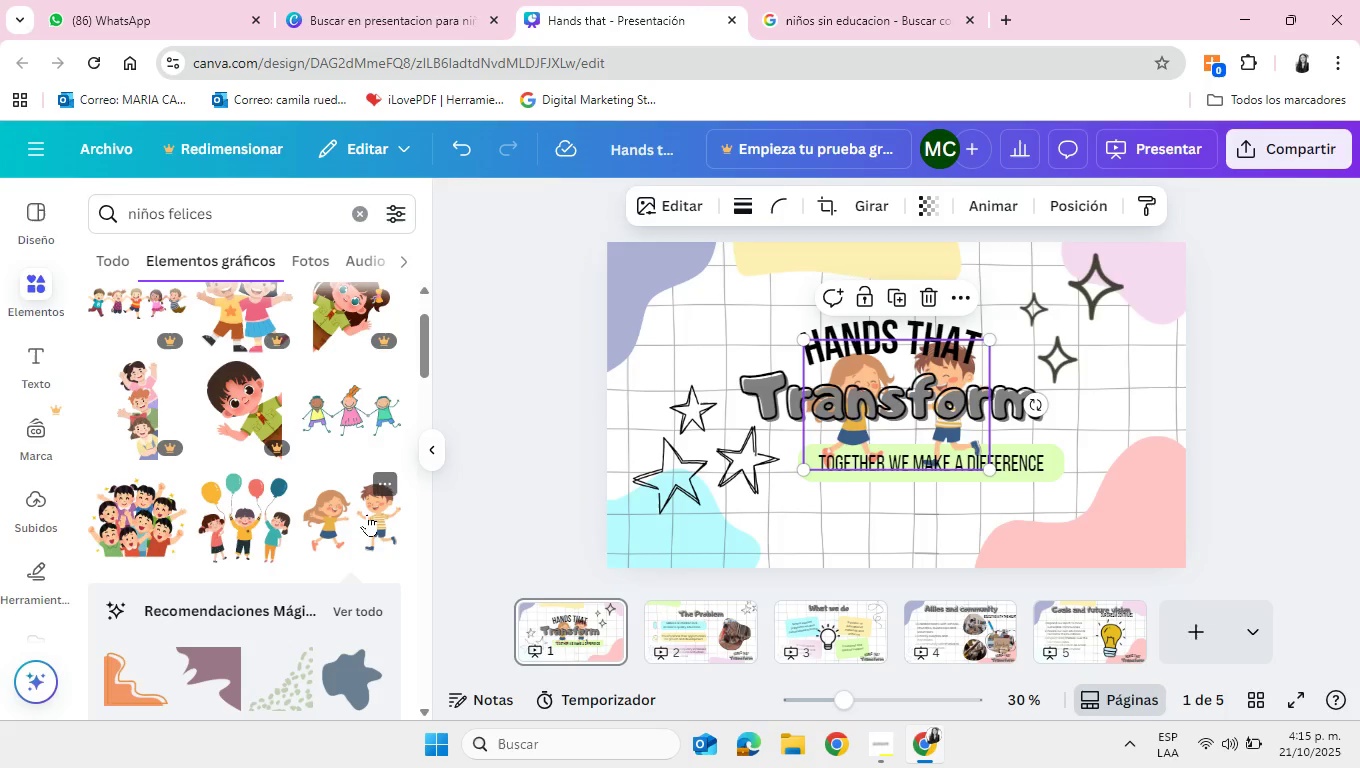 
left_click_drag(start_coordinate=[938, 444], to_coordinate=[1086, 542])
 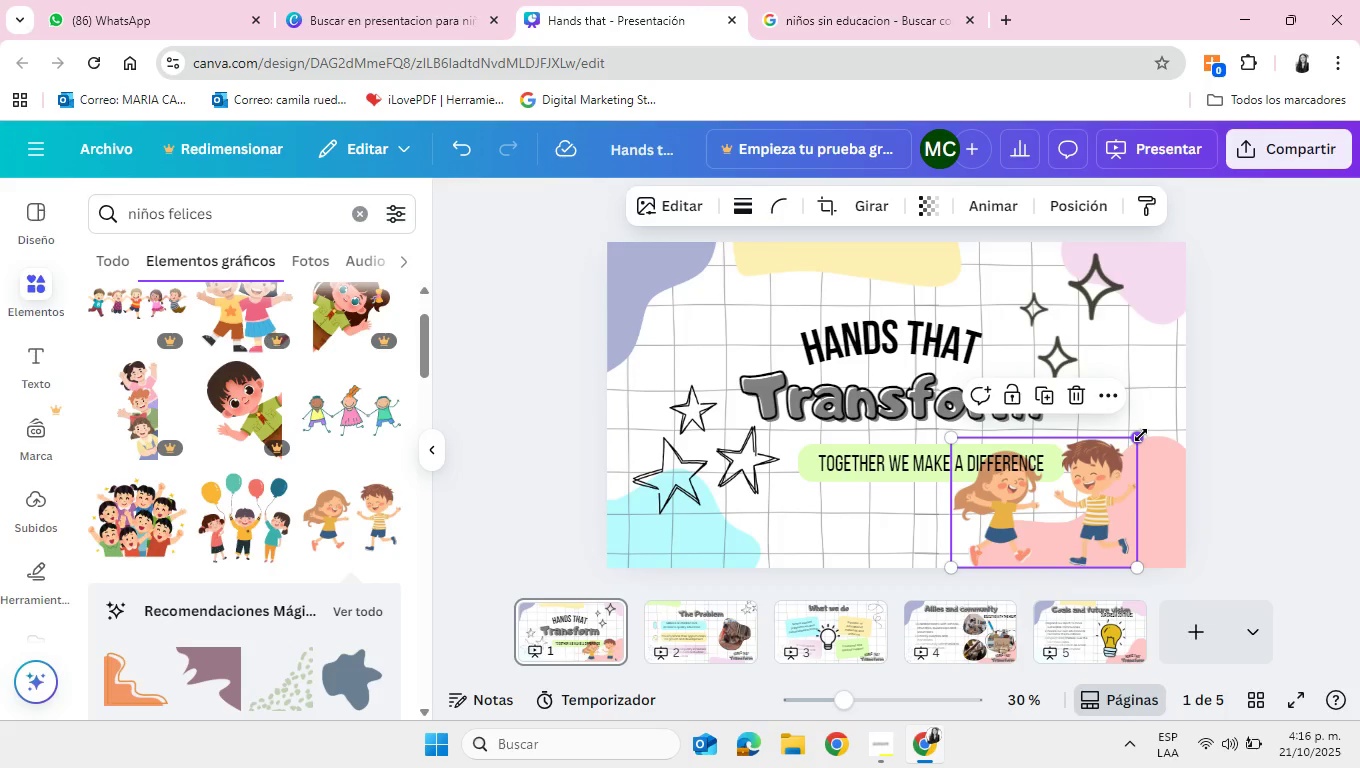 
left_click_drag(start_coordinate=[1141, 435], to_coordinate=[1106, 481])
 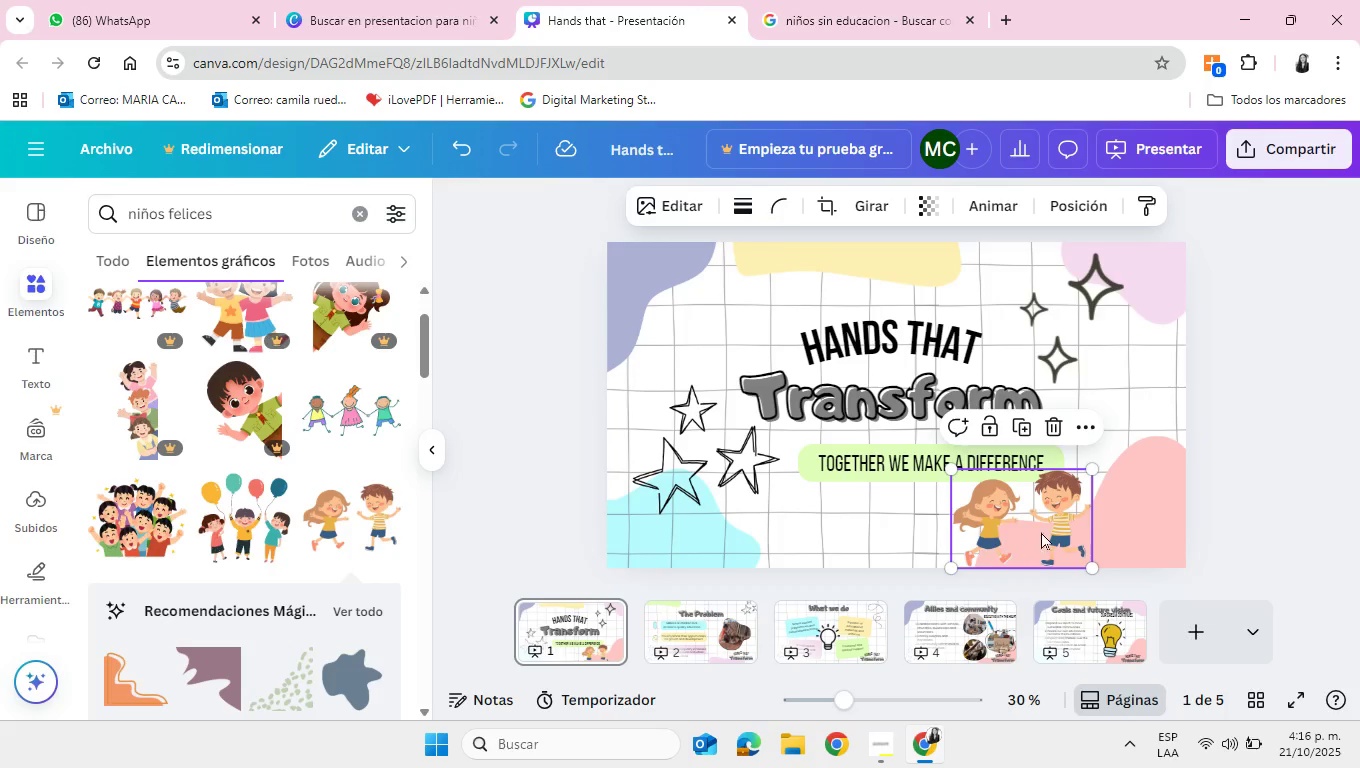 
left_click_drag(start_coordinate=[1019, 543], to_coordinate=[1080, 533])
 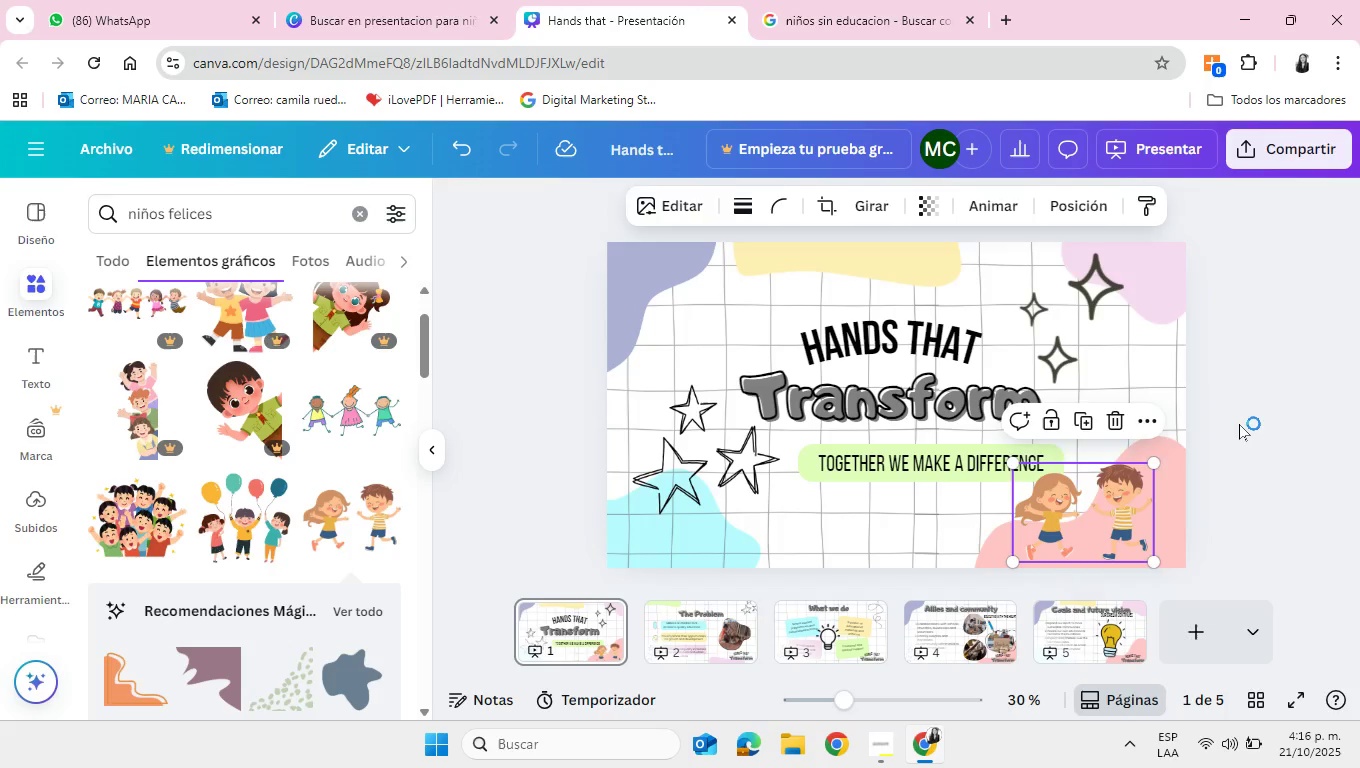 
left_click([1239, 423])
 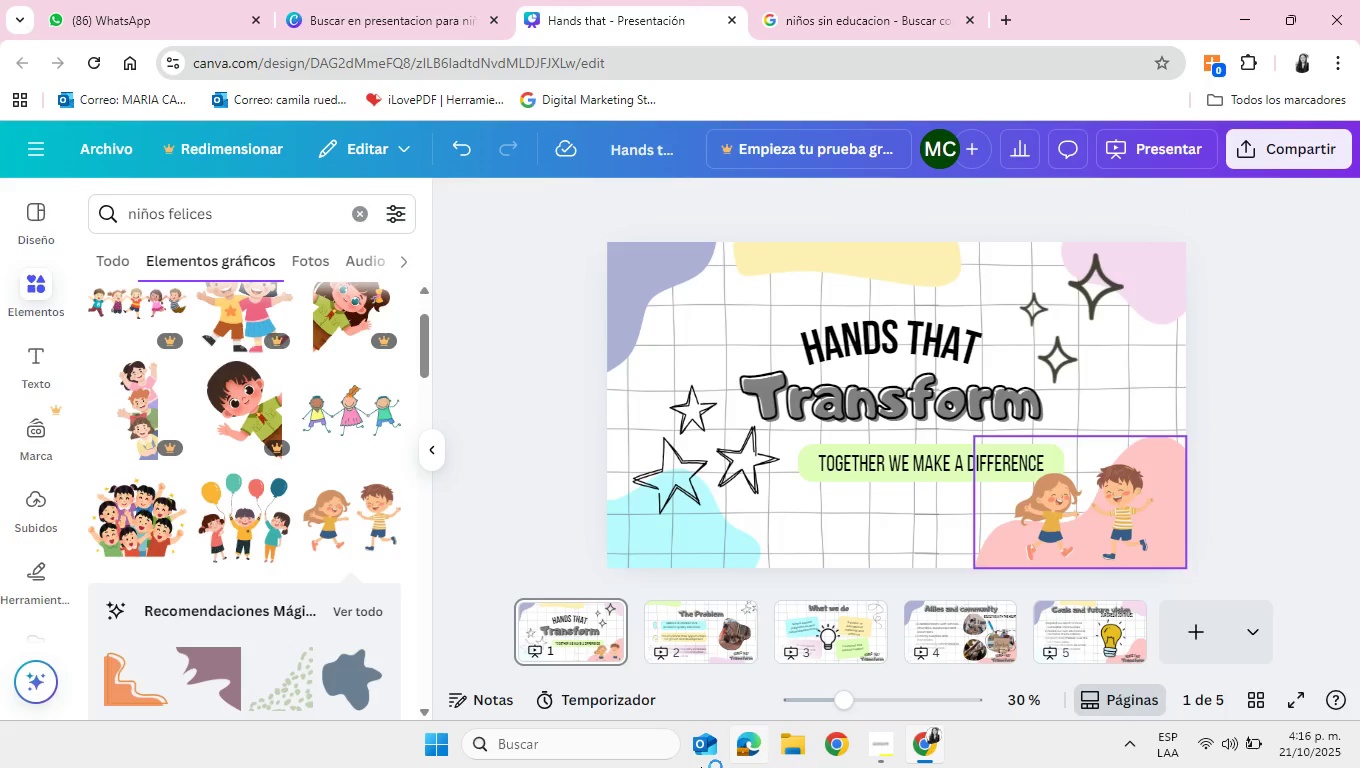 
left_click([722, 636])
 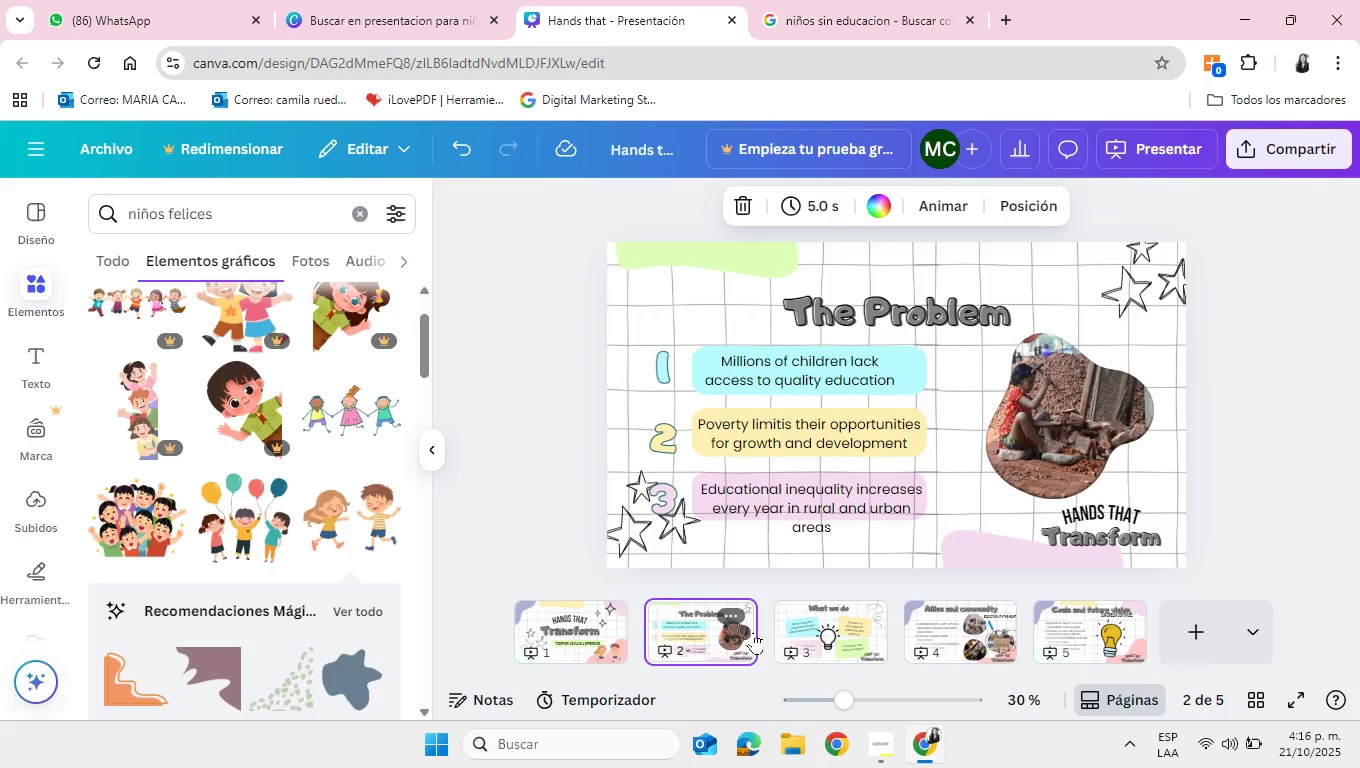 
mouse_move([804, 602])
 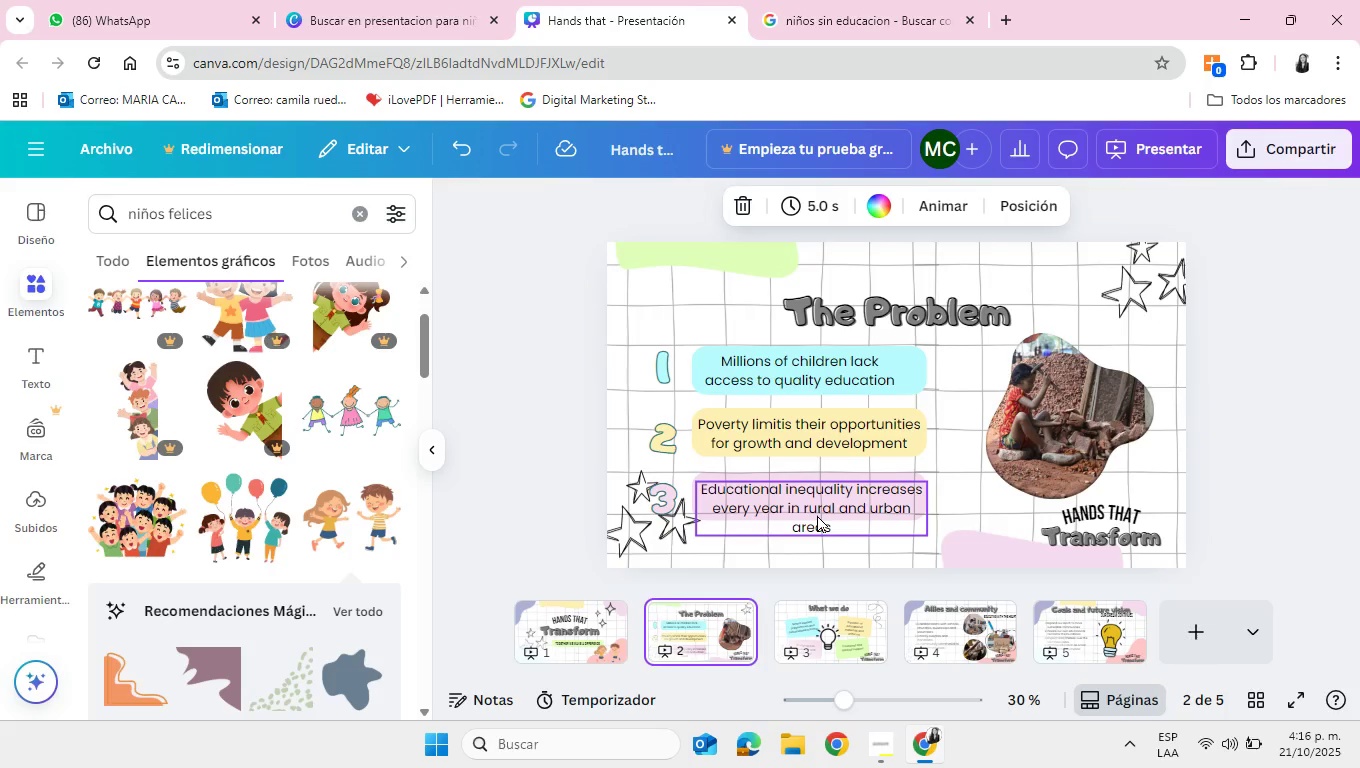 
left_click([817, 515])
 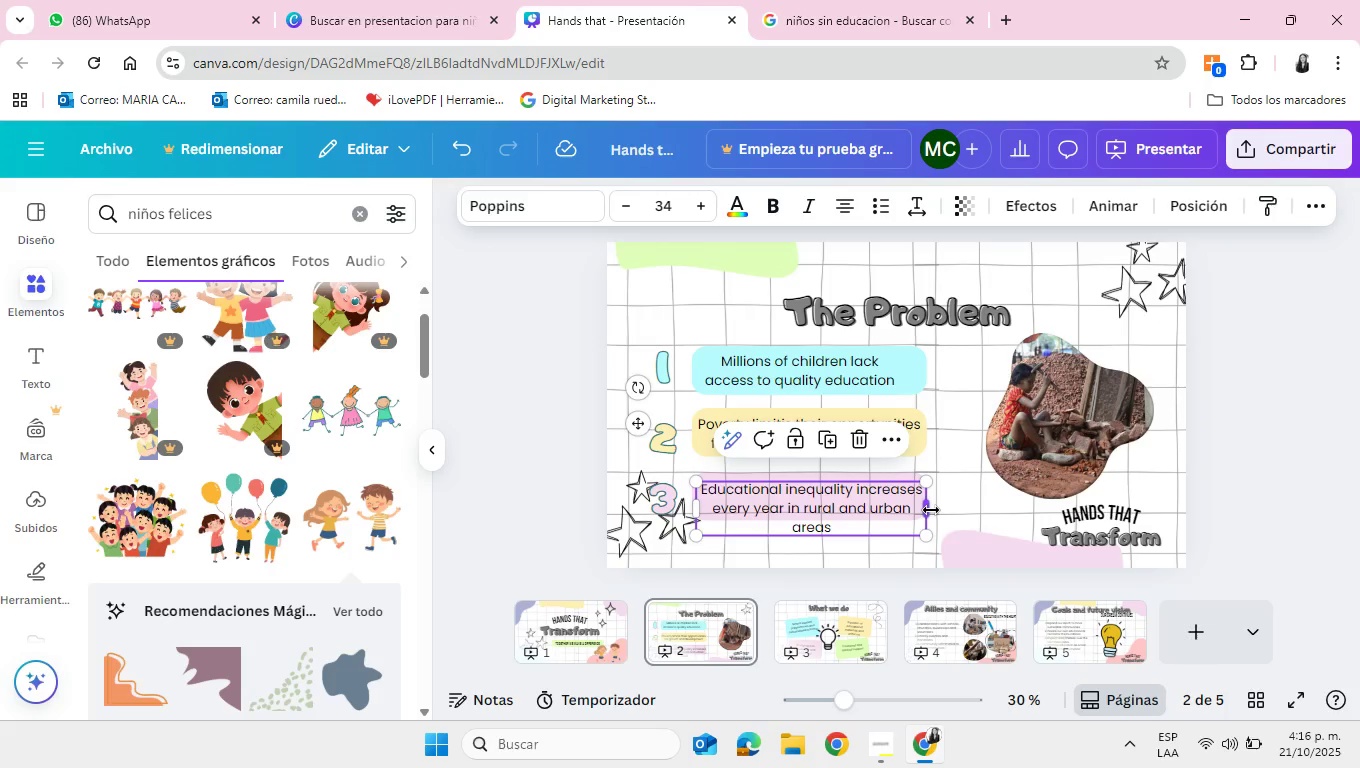 
left_click_drag(start_coordinate=[931, 510], to_coordinate=[947, 510])
 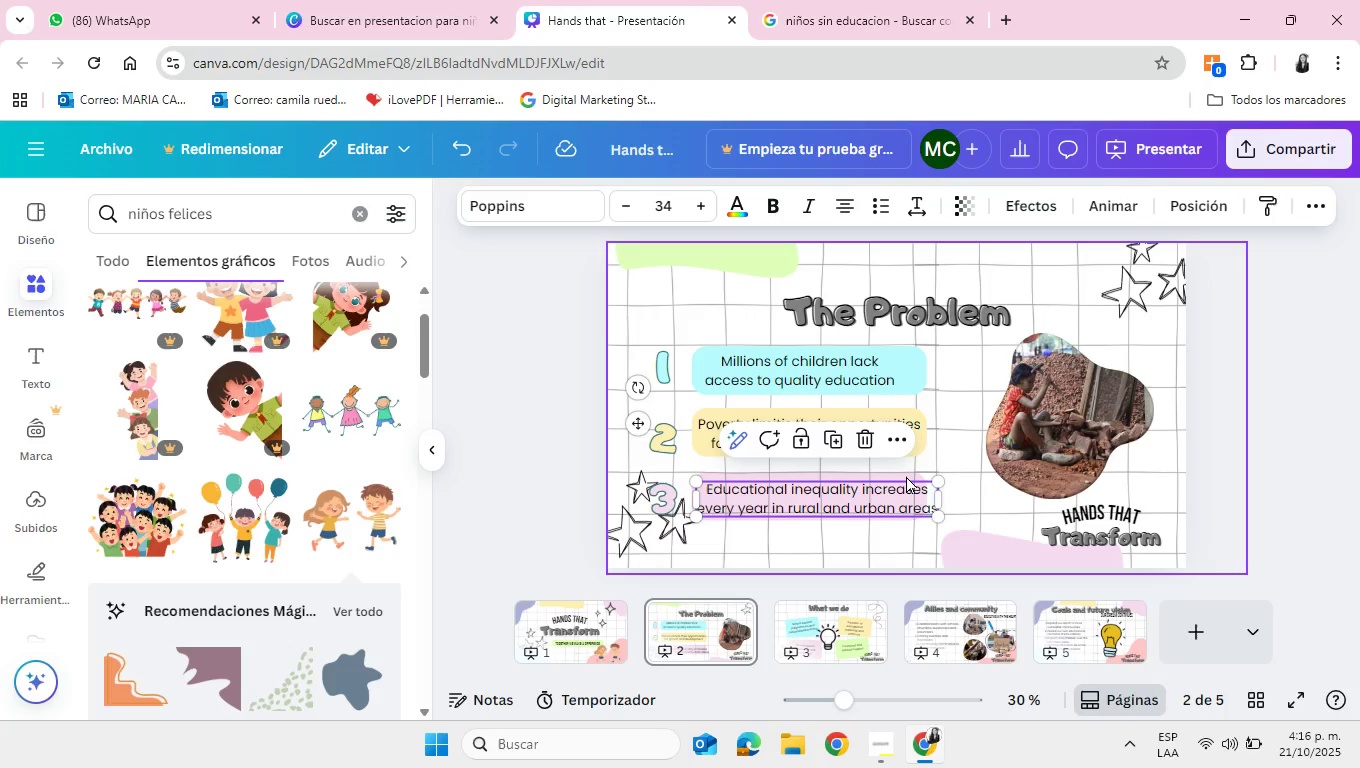 
left_click([906, 476])
 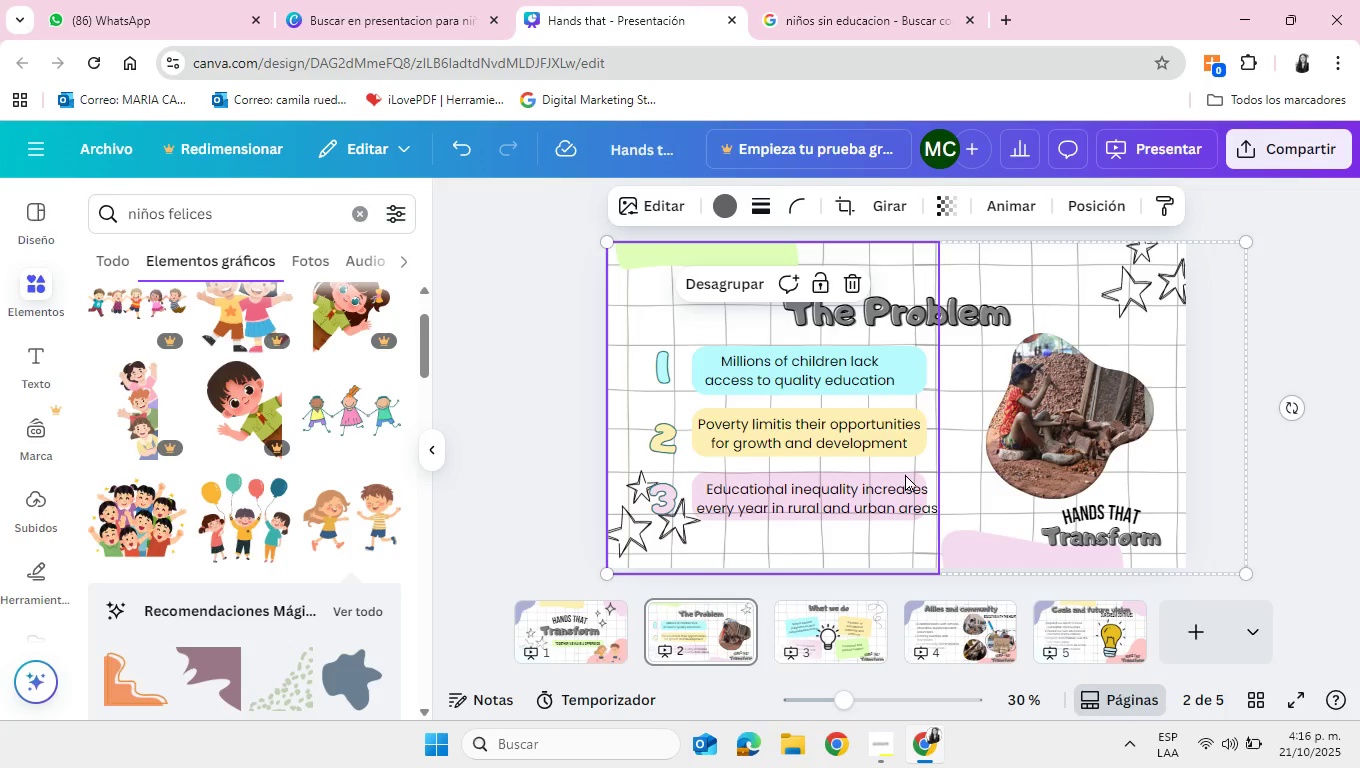 
left_click([905, 474])
 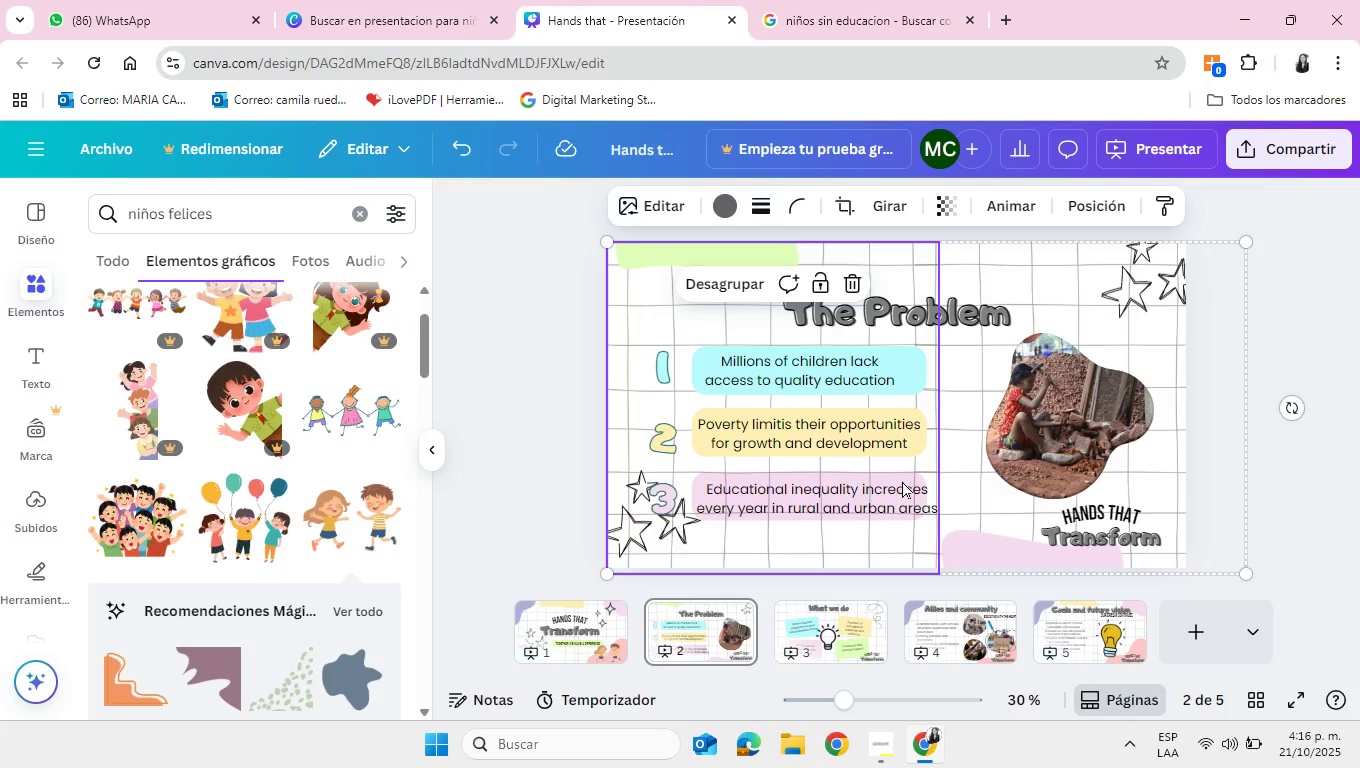 
left_click([903, 476])
 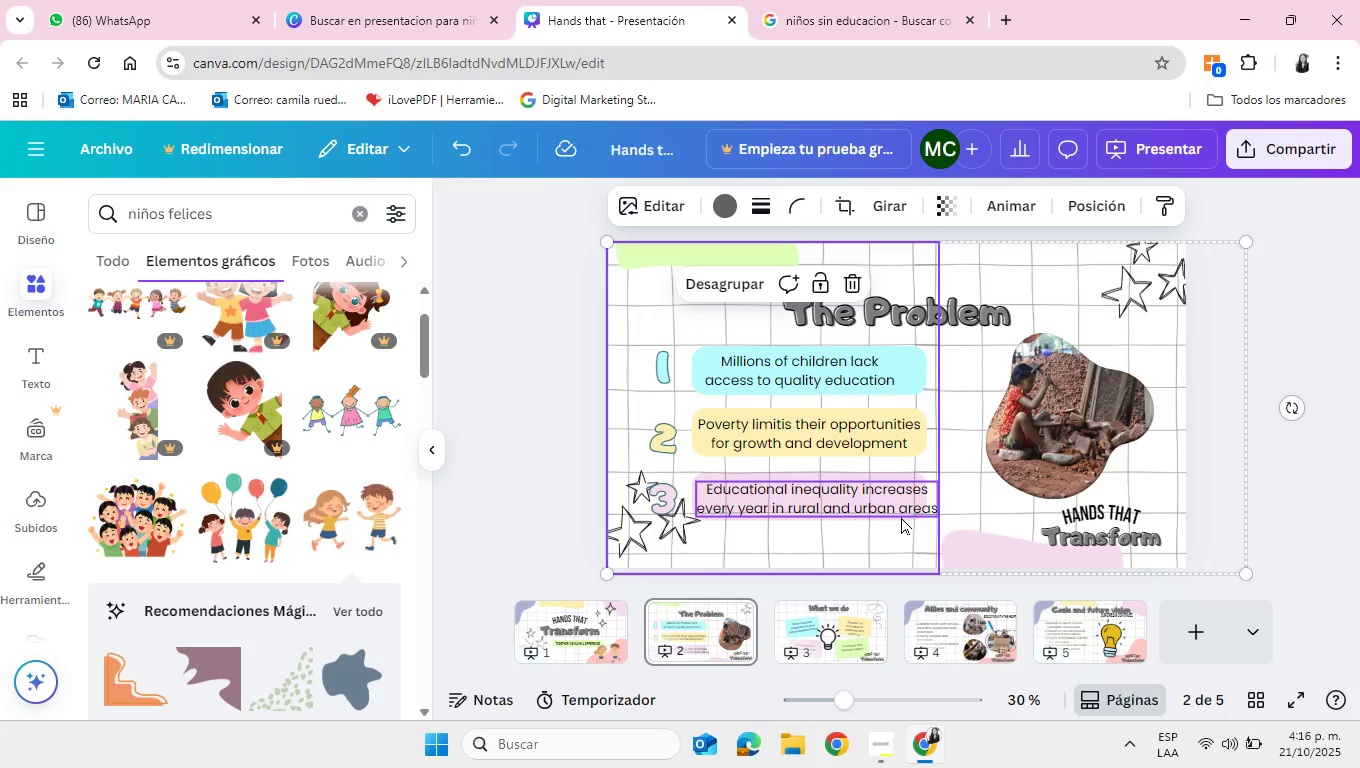 
left_click([901, 517])
 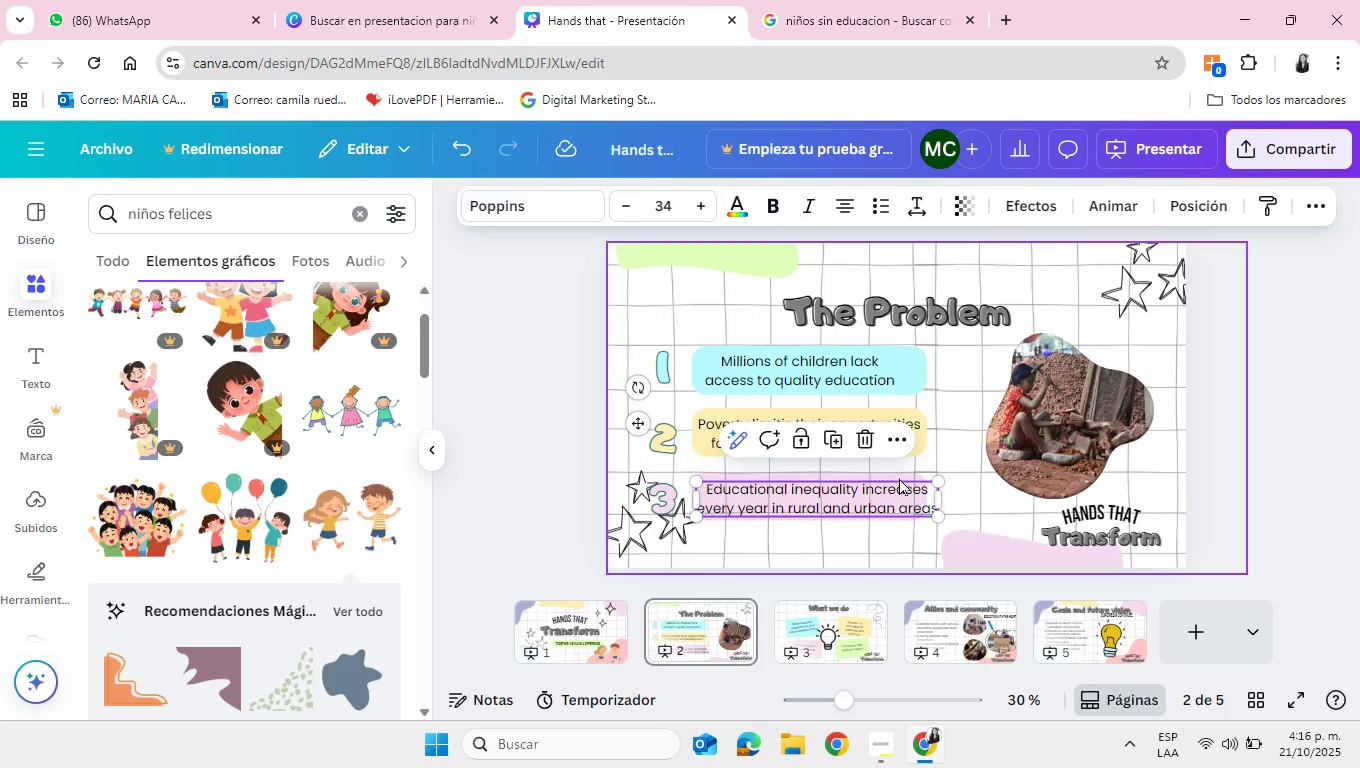 
left_click([899, 478])
 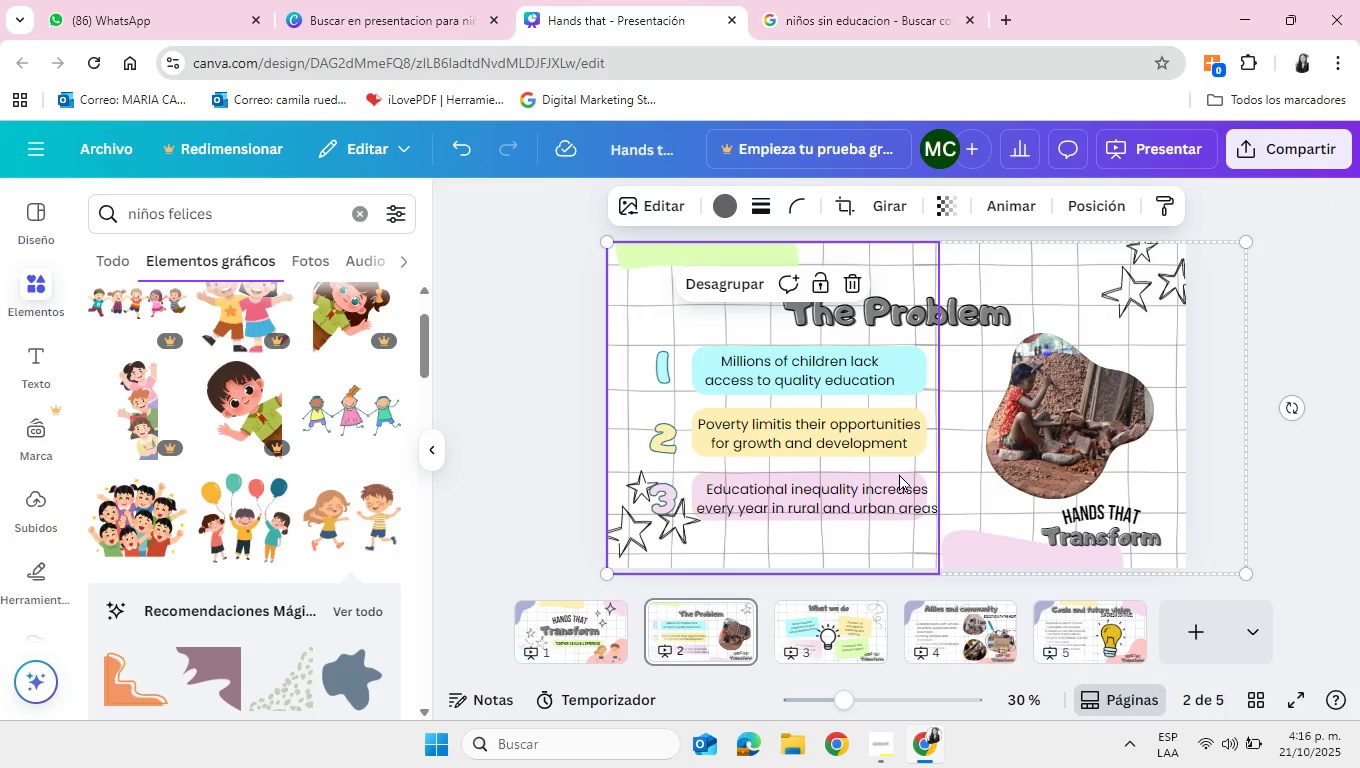 
left_click([899, 474])
 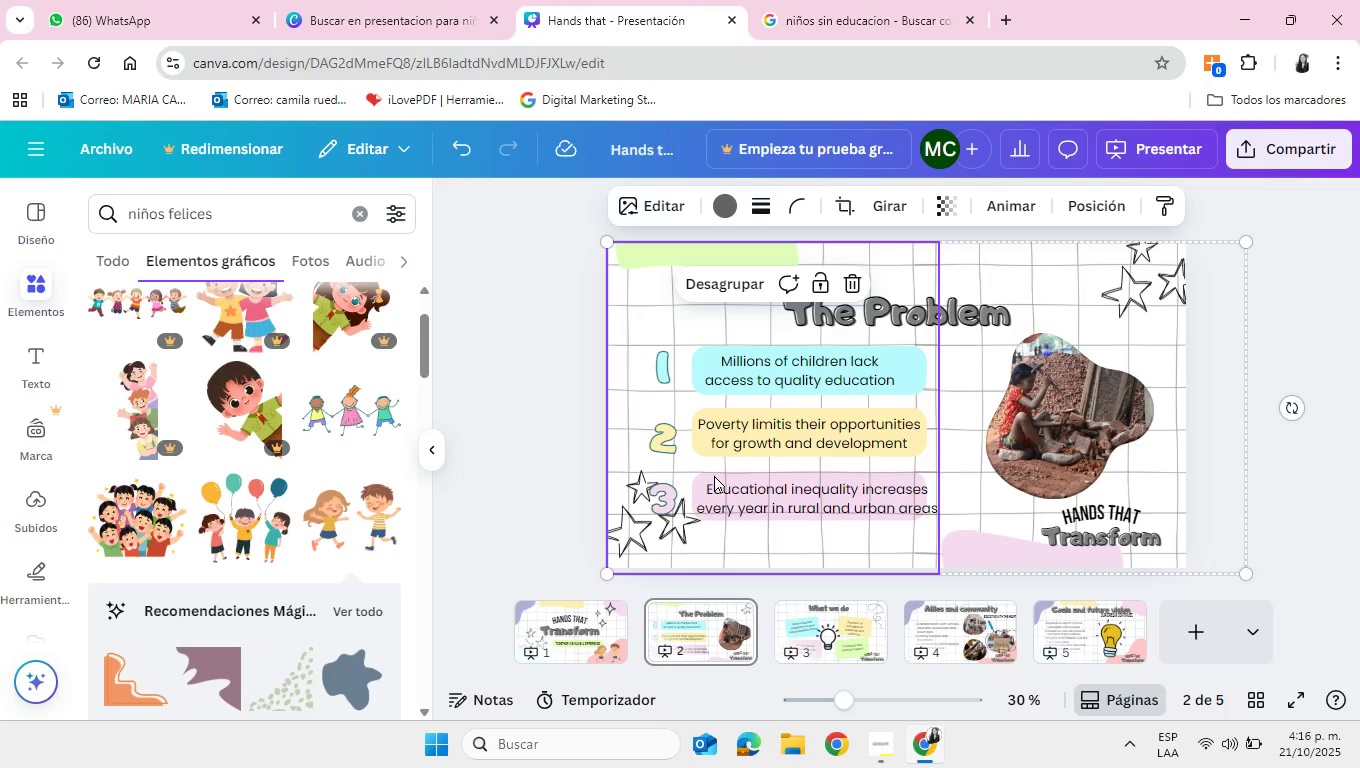 
left_click_drag(start_coordinate=[778, 502], to_coordinate=[773, 517])
 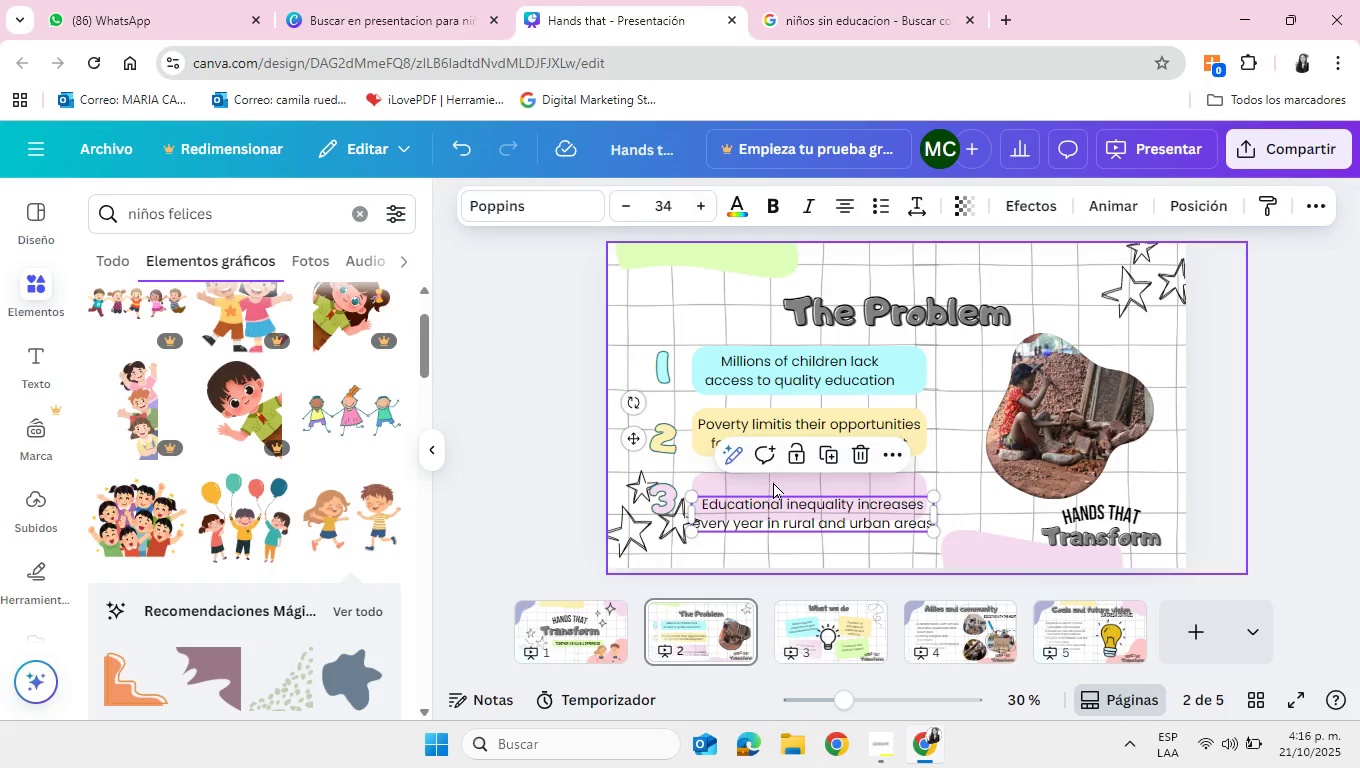 
left_click([773, 482])
 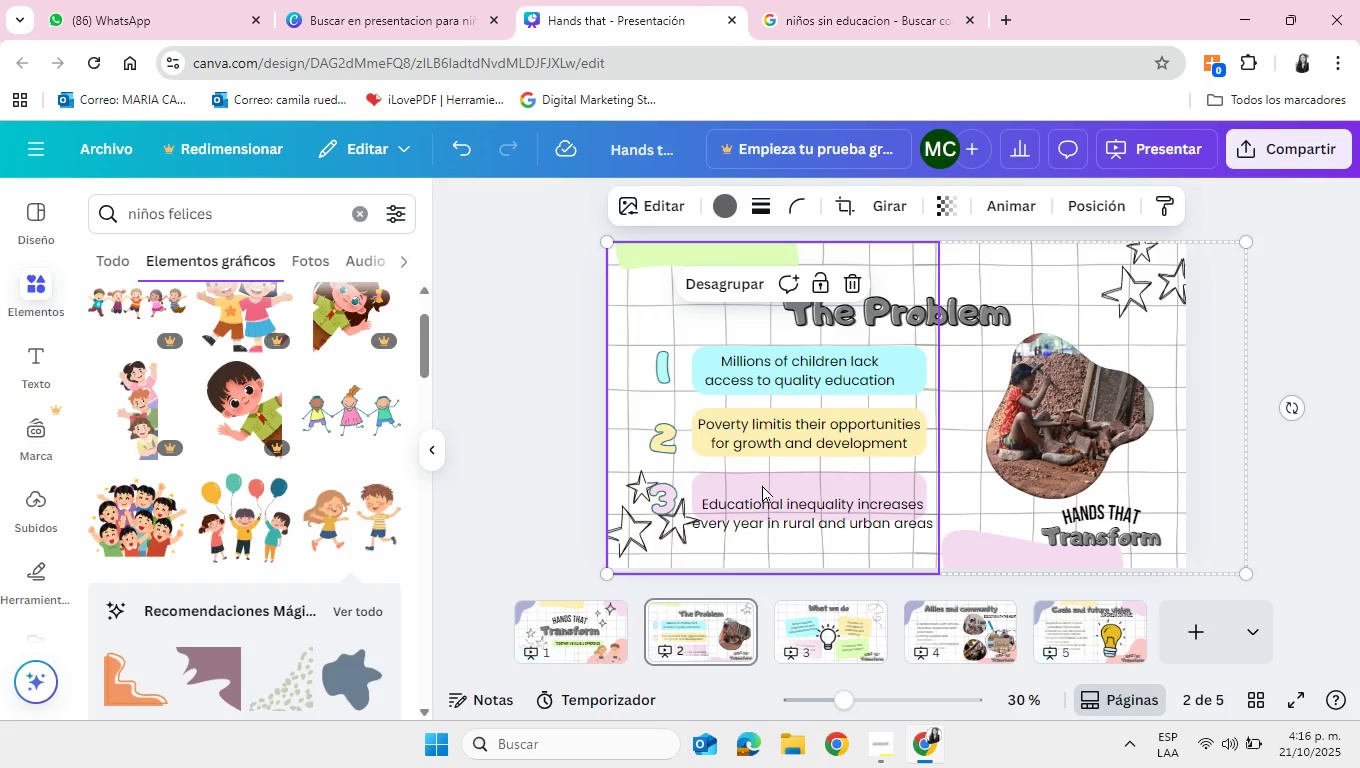 
left_click([762, 485])
 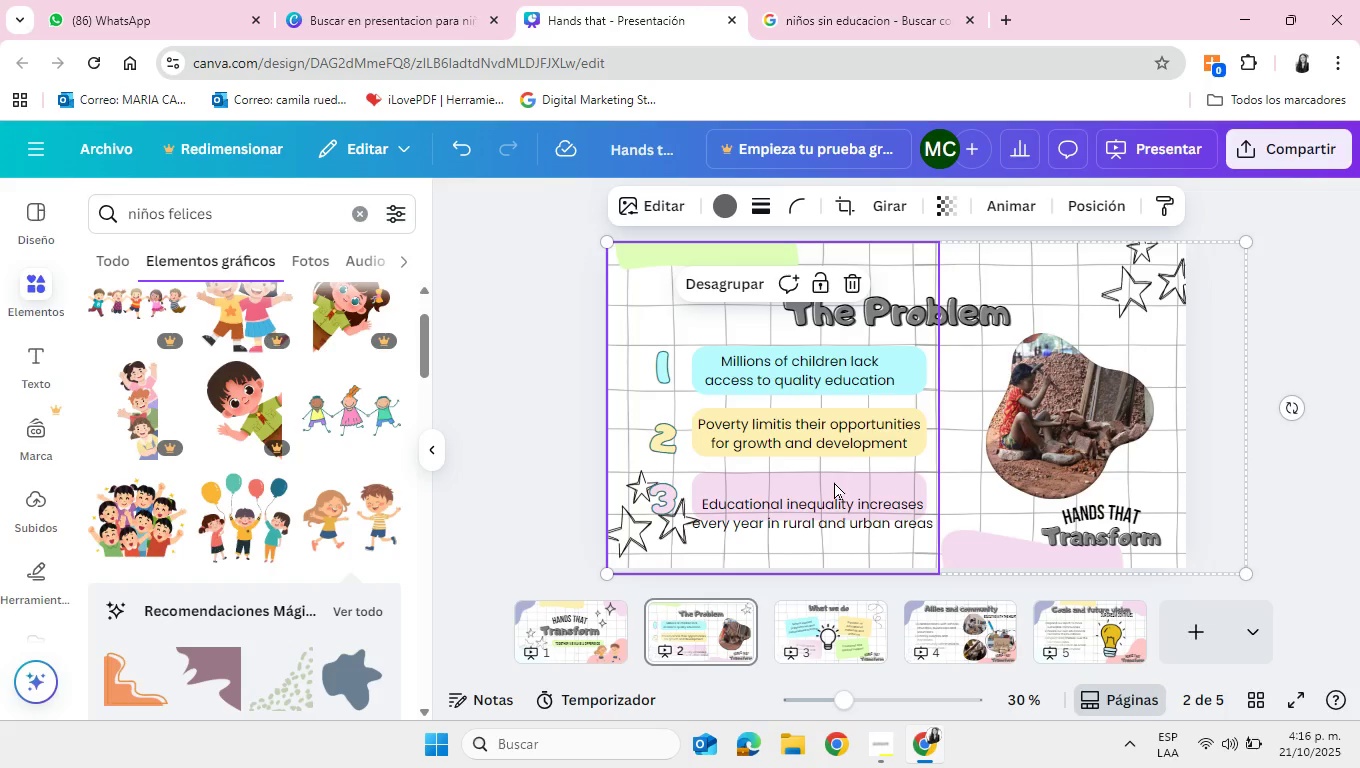 
left_click([834, 482])
 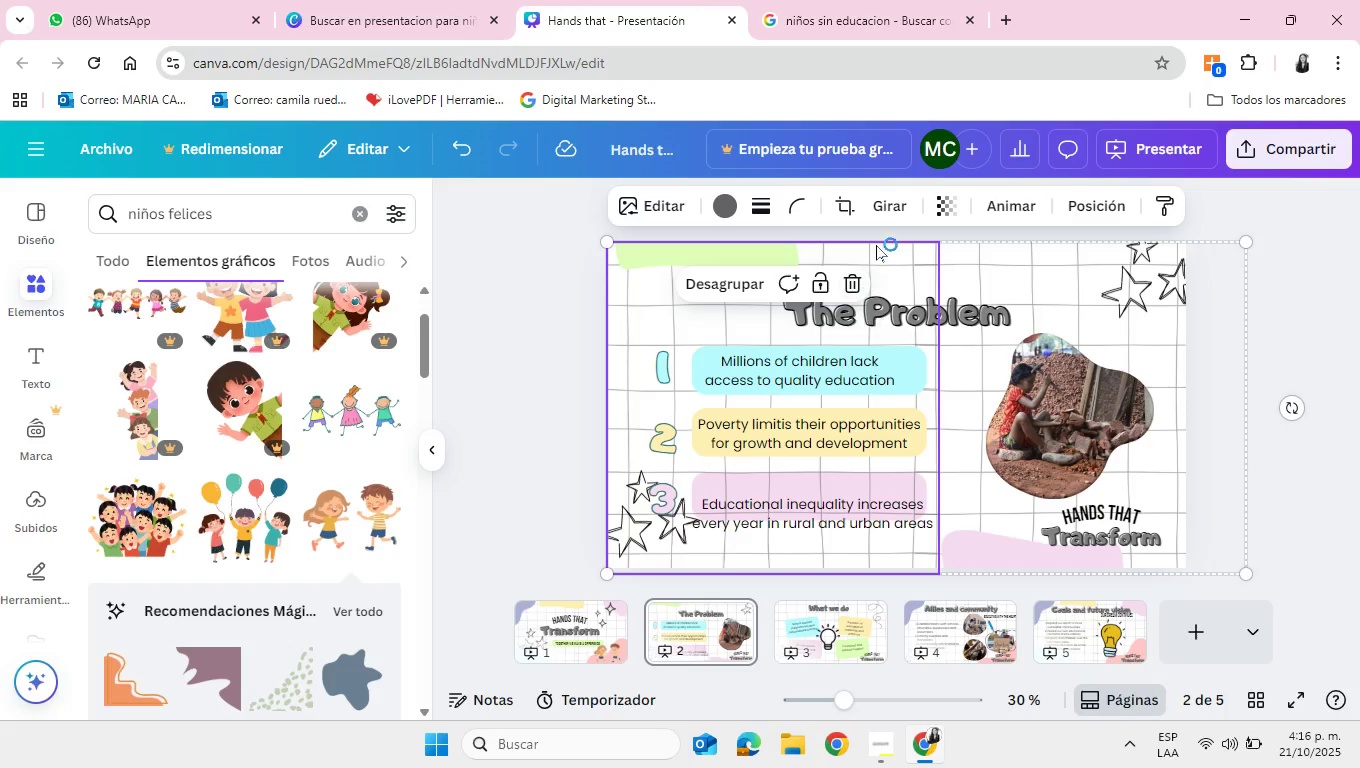 
right_click([896, 263])
 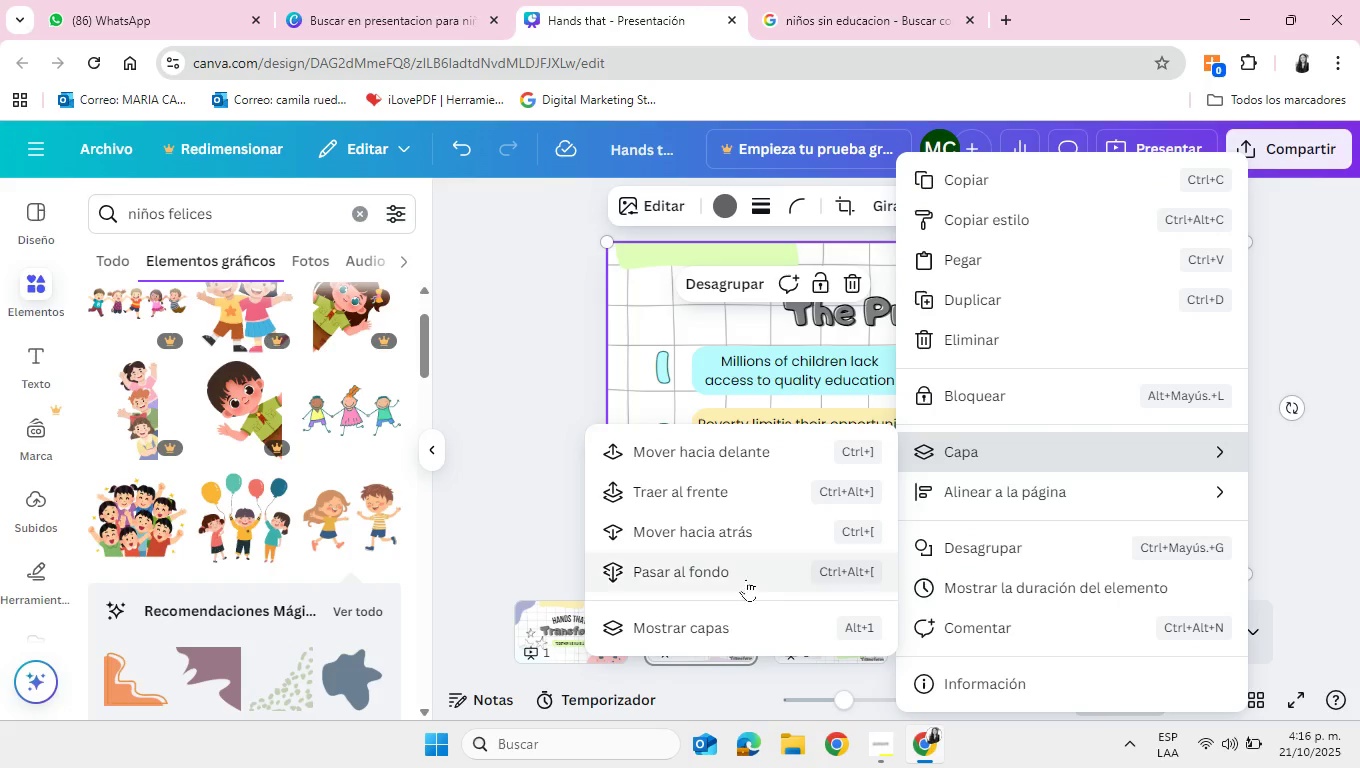 
left_click([704, 566])
 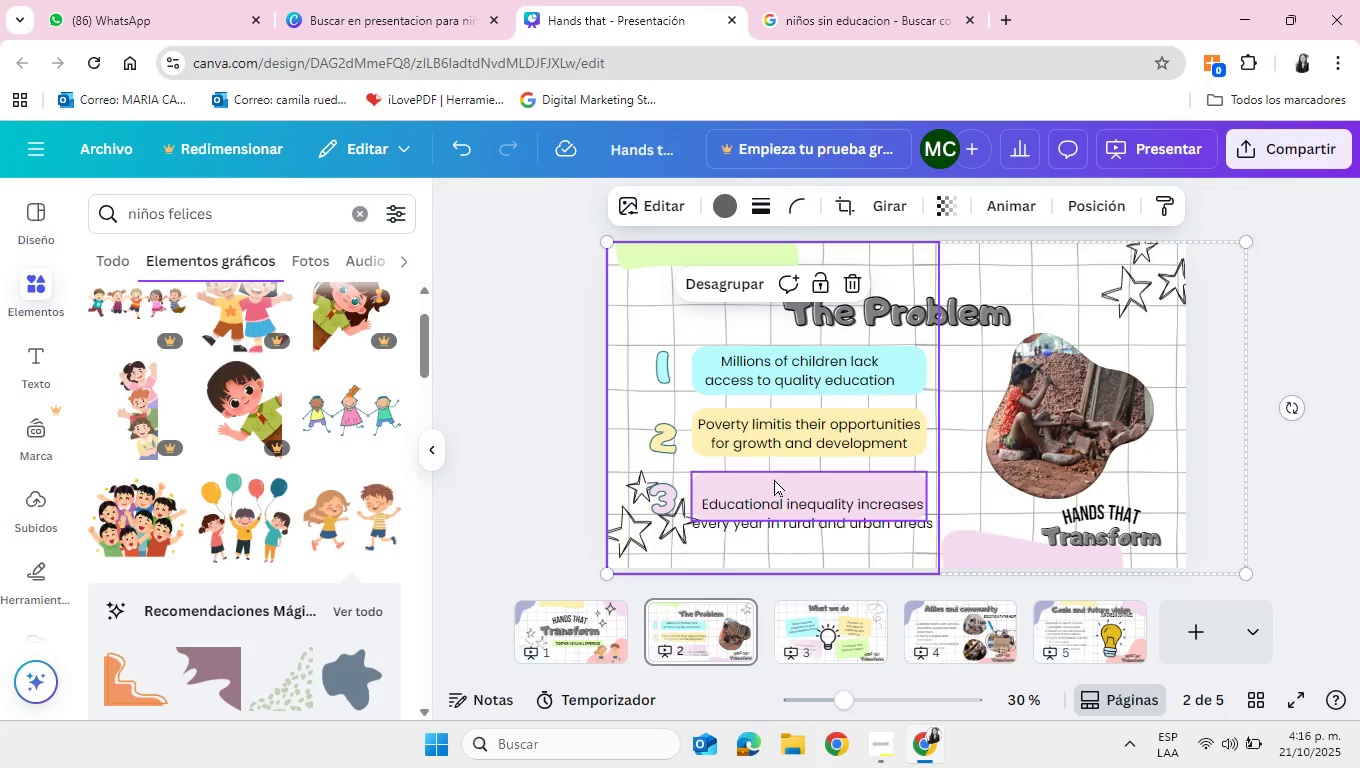 
left_click([774, 479])
 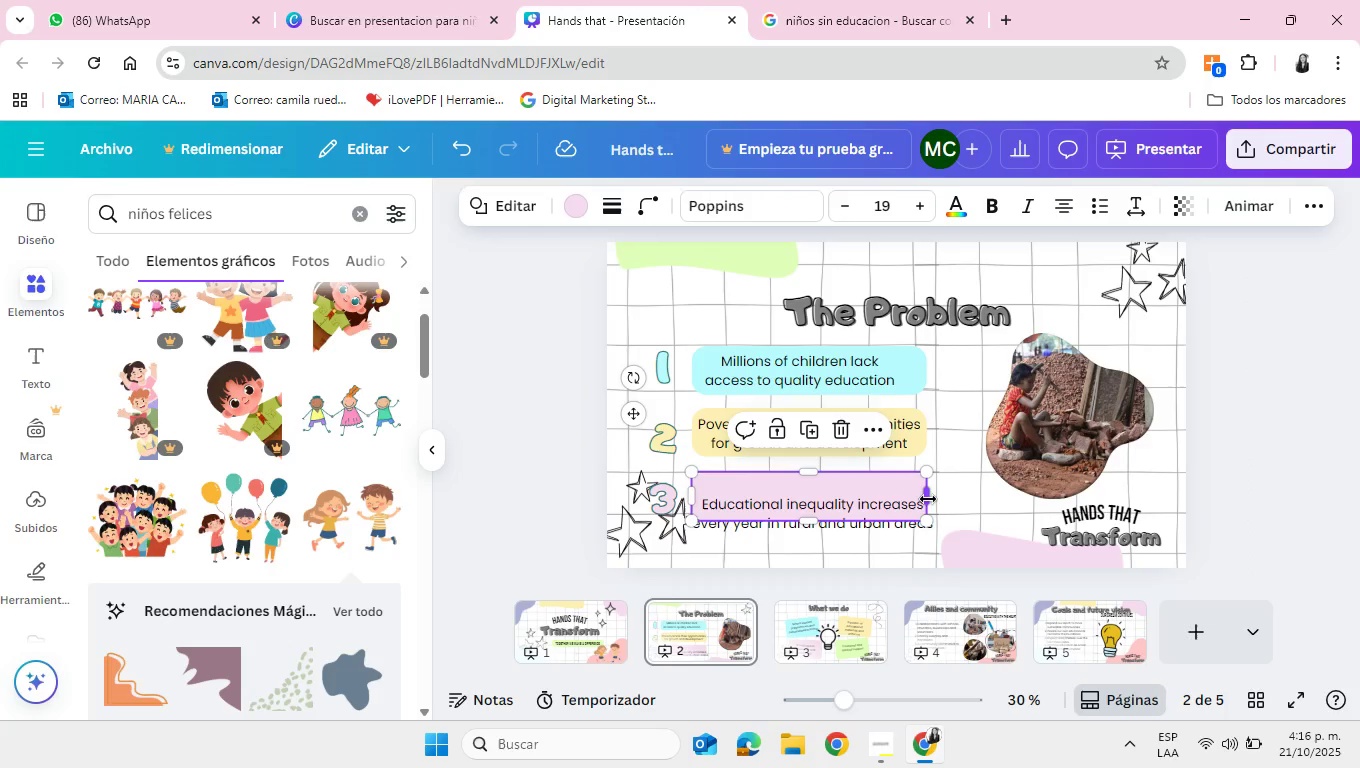 
left_click_drag(start_coordinate=[928, 499], to_coordinate=[943, 505])
 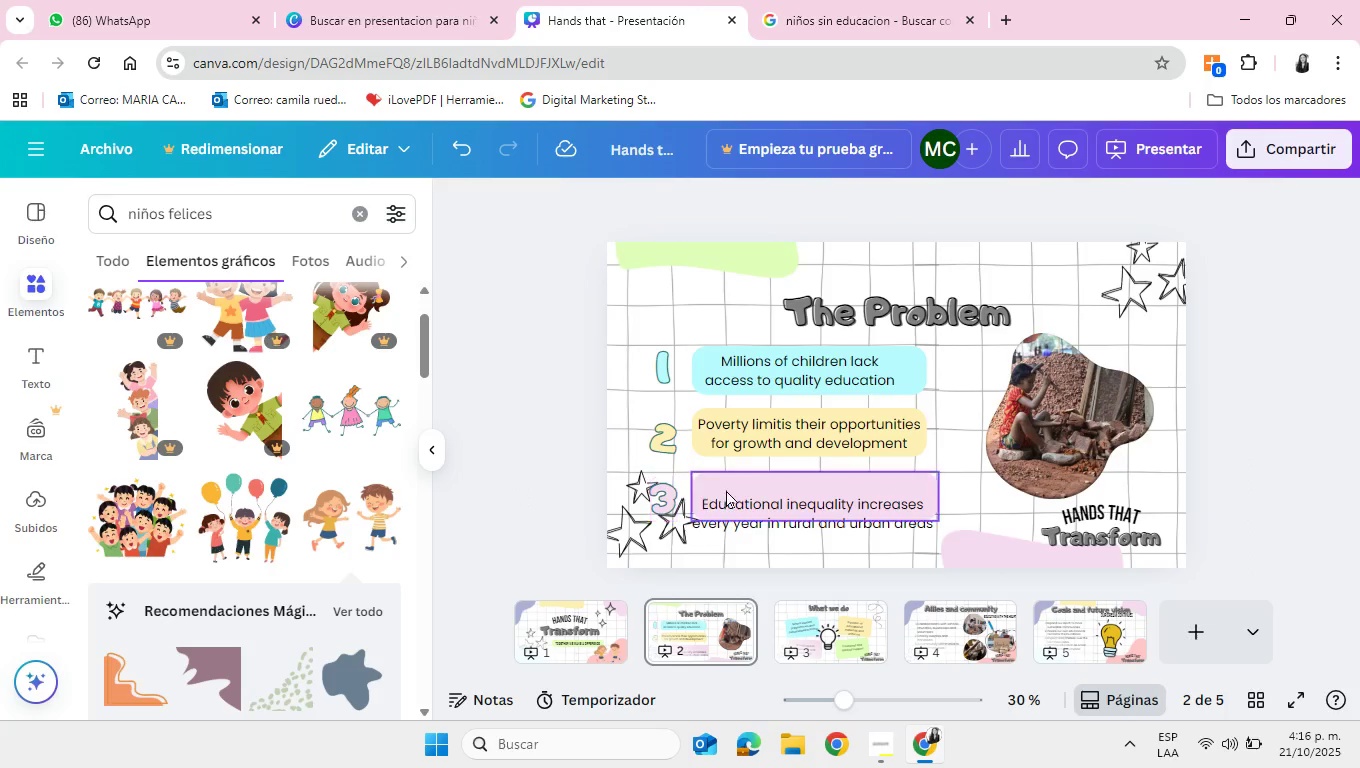 
left_click_drag(start_coordinate=[783, 511], to_coordinate=[784, 495])
 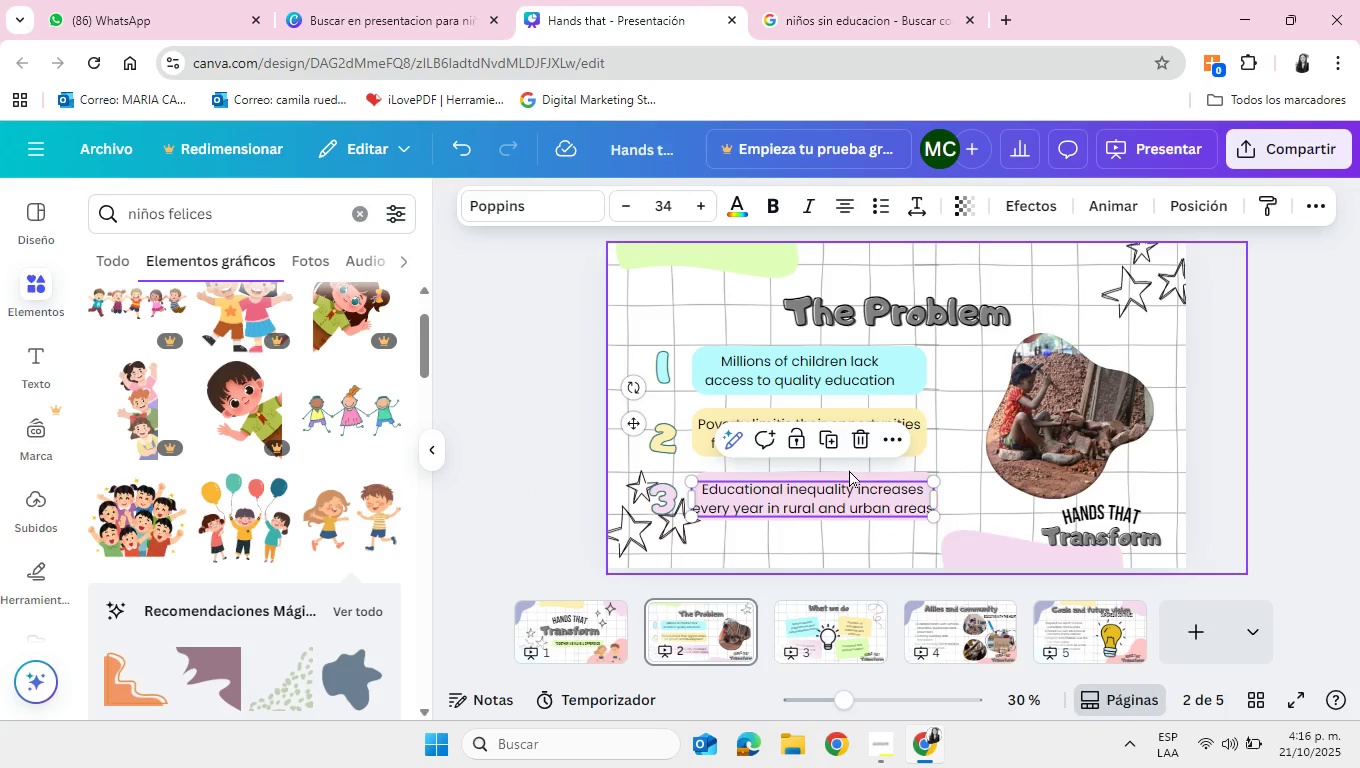 
left_click([849, 470])
 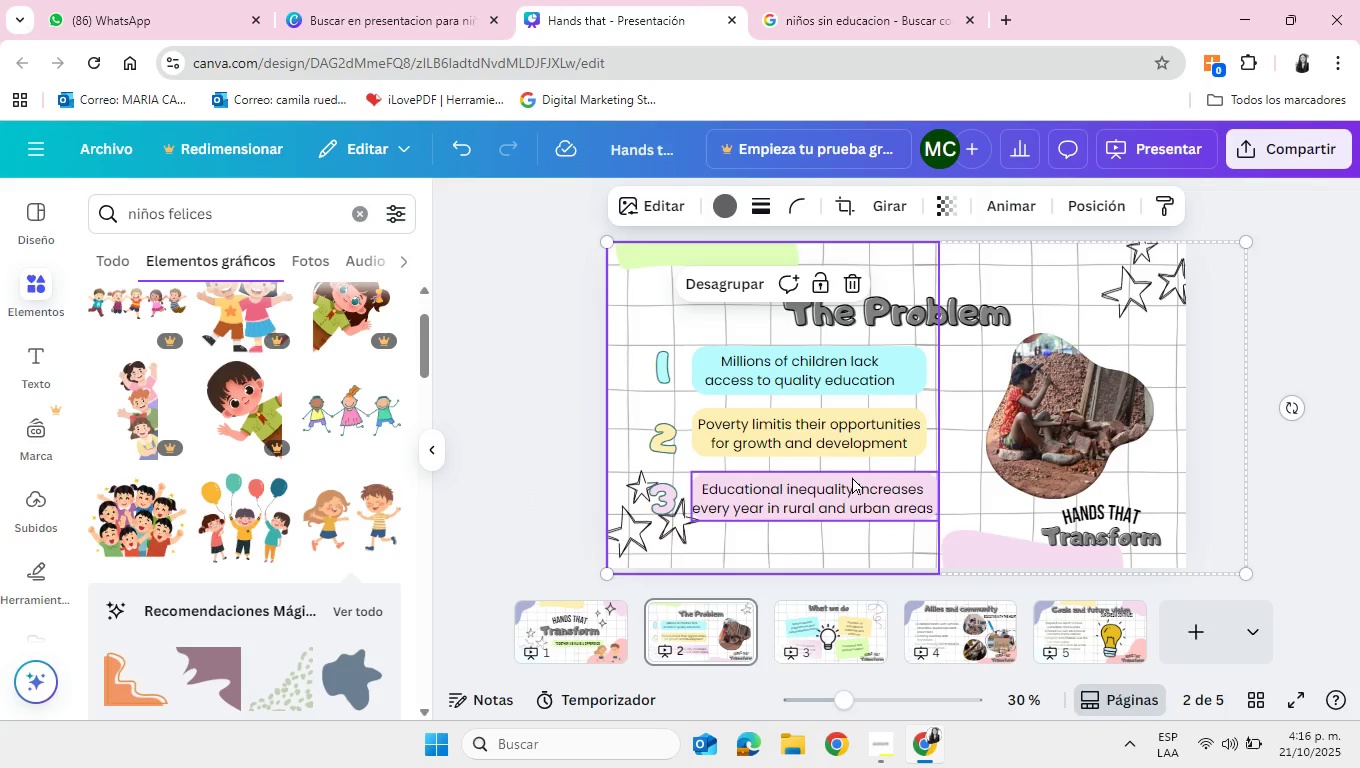 
left_click([852, 477])
 